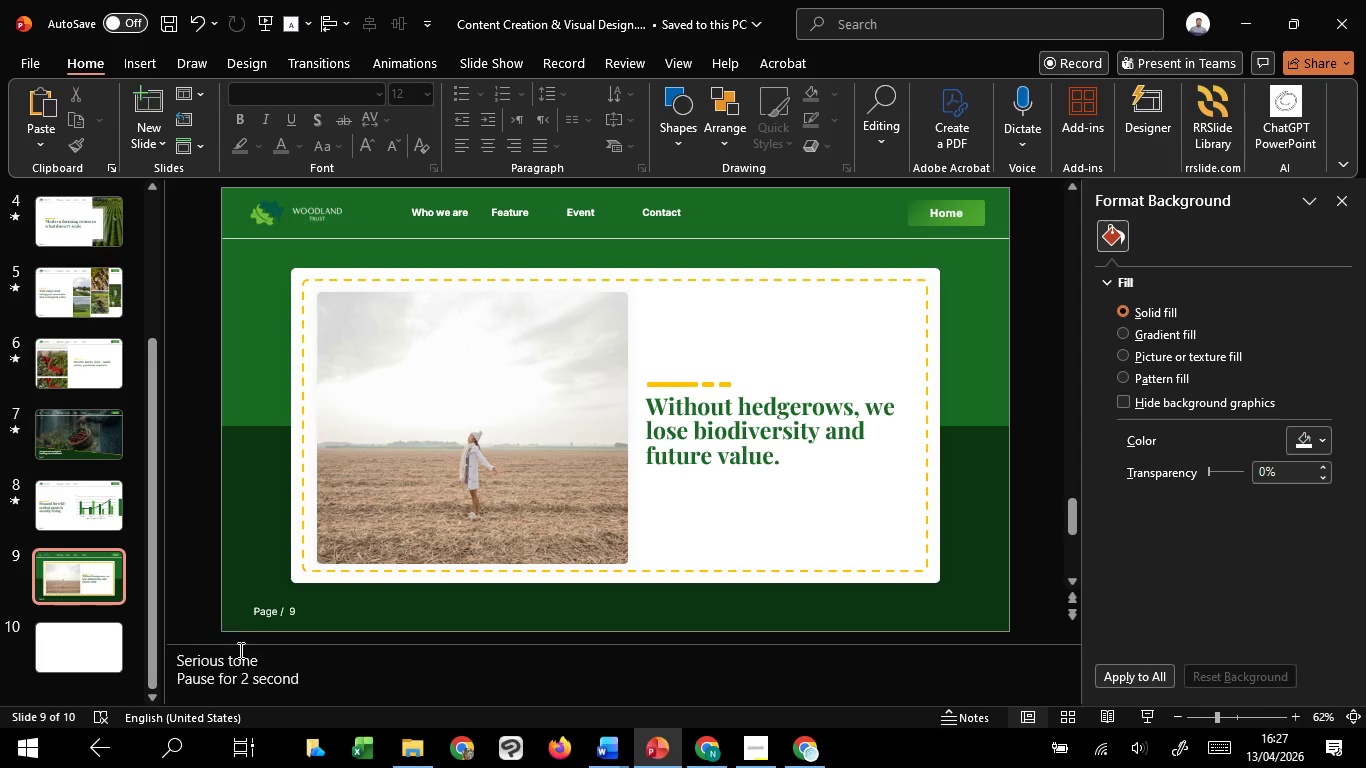 
left_click_drag(start_coordinate=[201, 589], to_coordinate=[388, 655])
 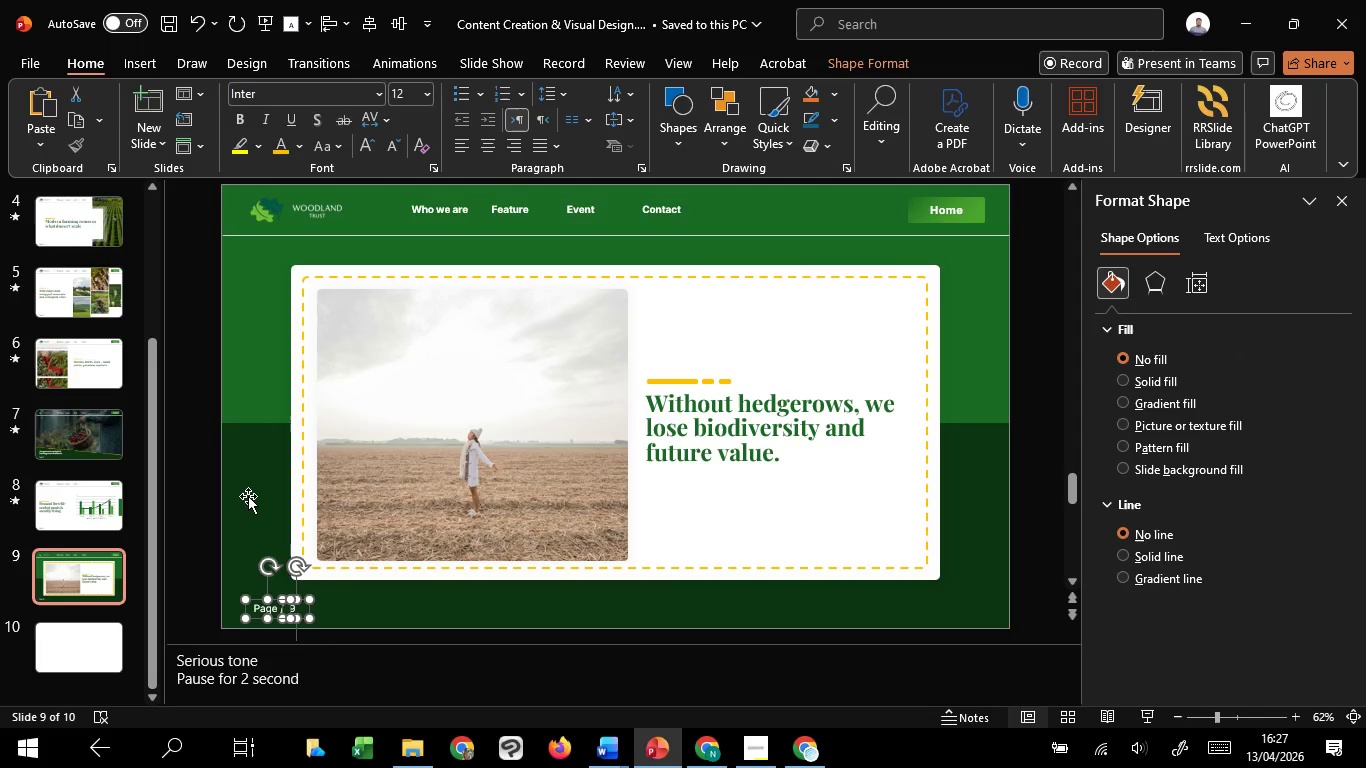 
left_click([188, 358])
 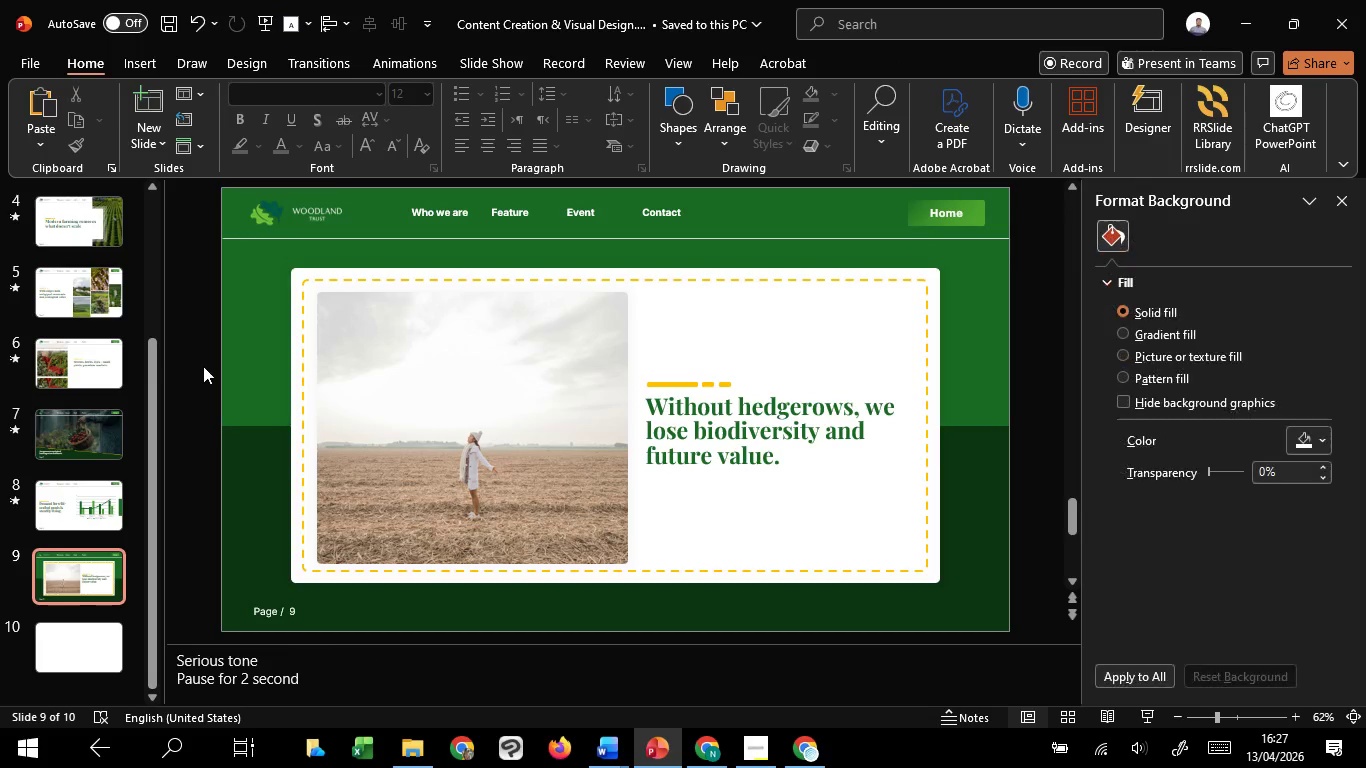 
scroll: coordinate [207, 366], scroll_direction: up, amount: 1.0
 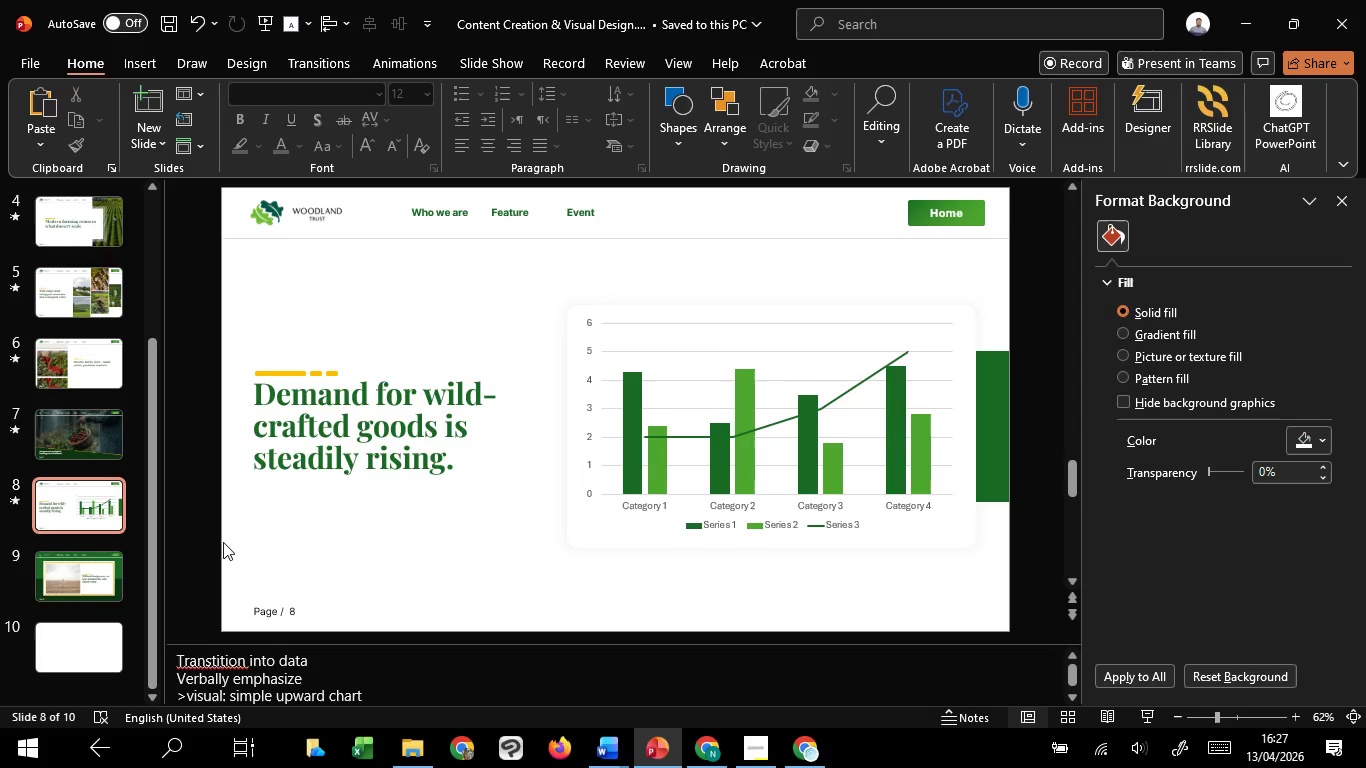 
left_click_drag(start_coordinate=[225, 558], to_coordinate=[371, 653])
 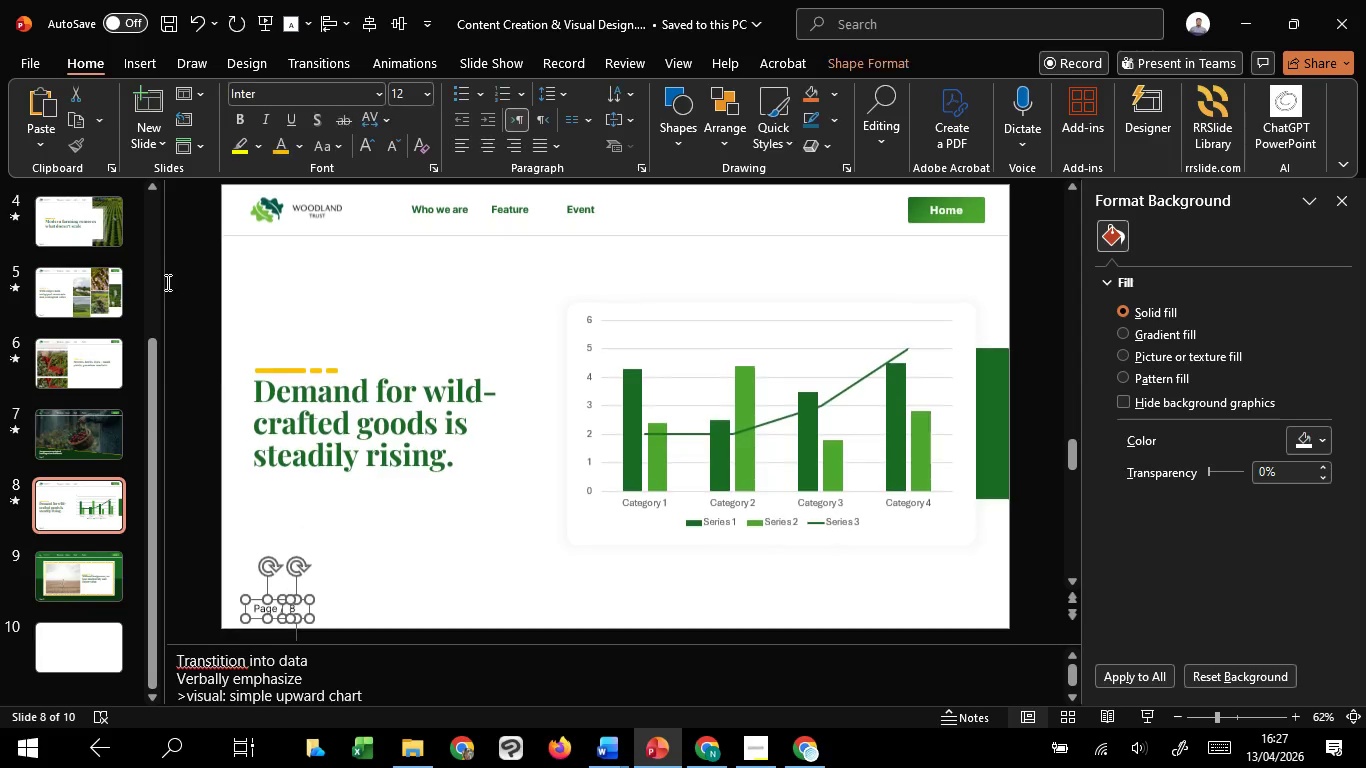 
hold_key(key=ShiftLeft, duration=1.52)
left_click_drag(start_coordinate=[201, 180], to_coordinate=[1059, 276])
 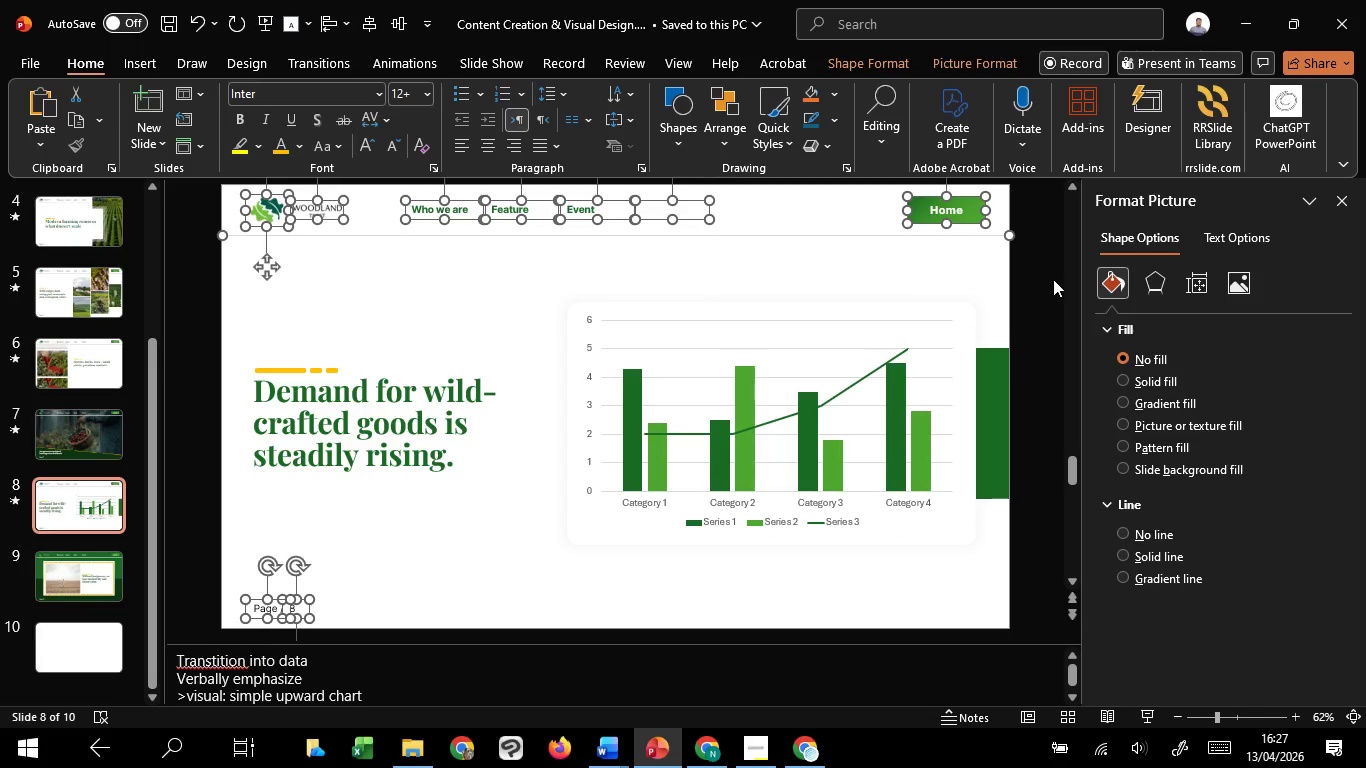 
hold_key(key=ShiftLeft, duration=0.59)
 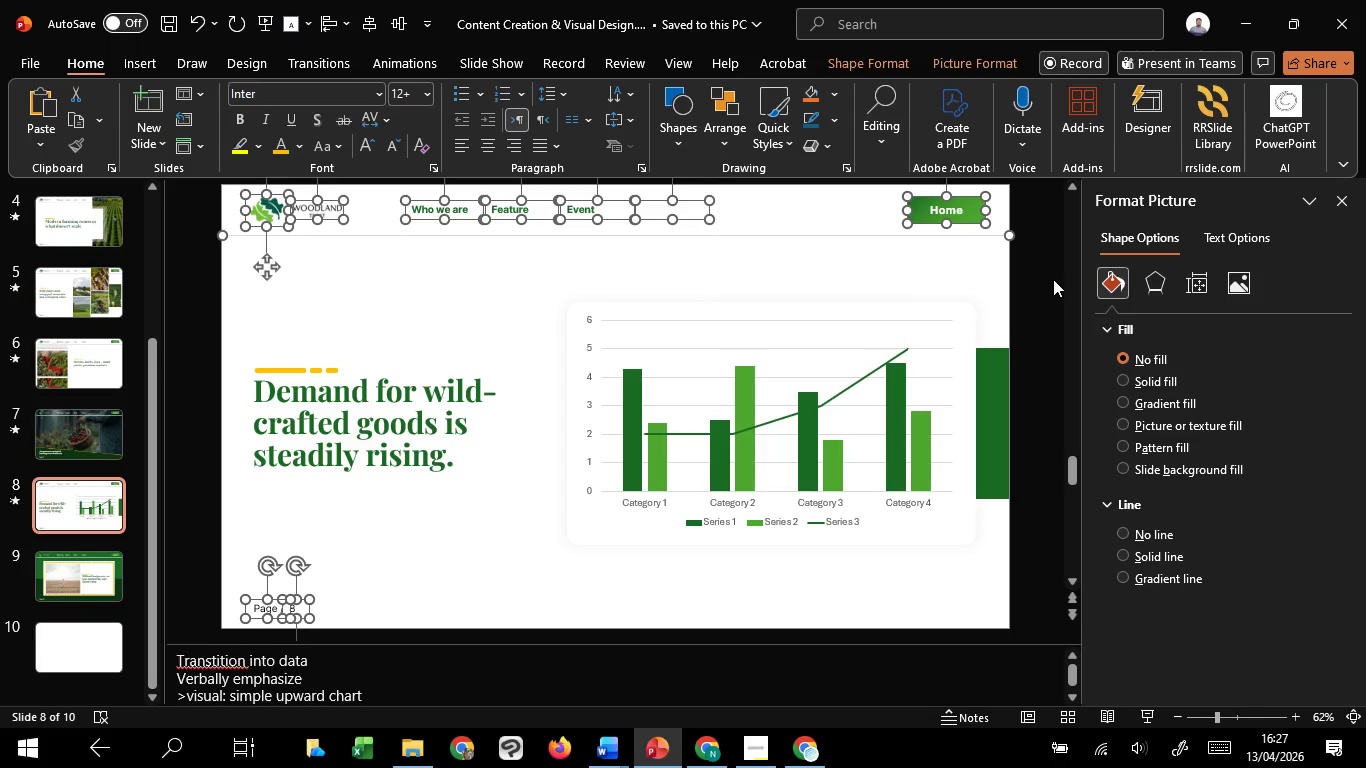 
key(Control+C)
 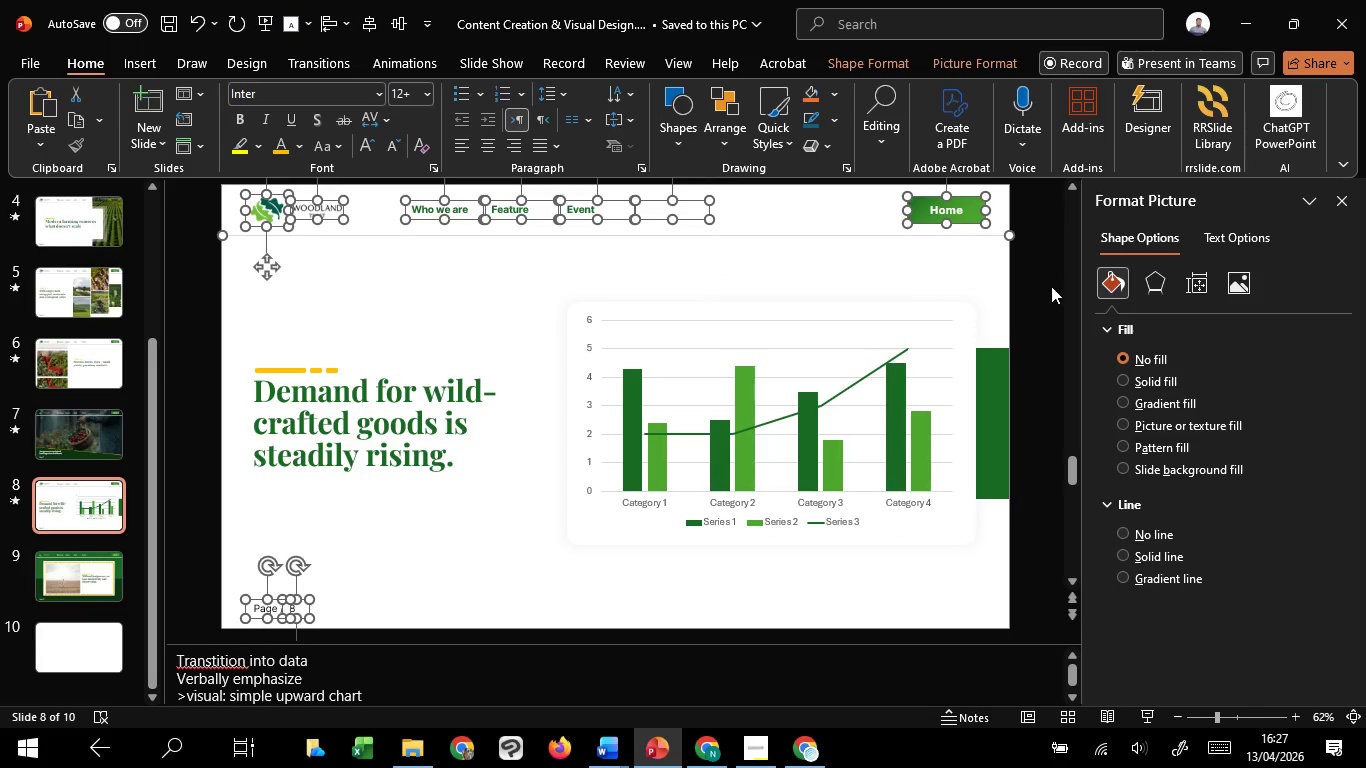 
key(Control+C)
 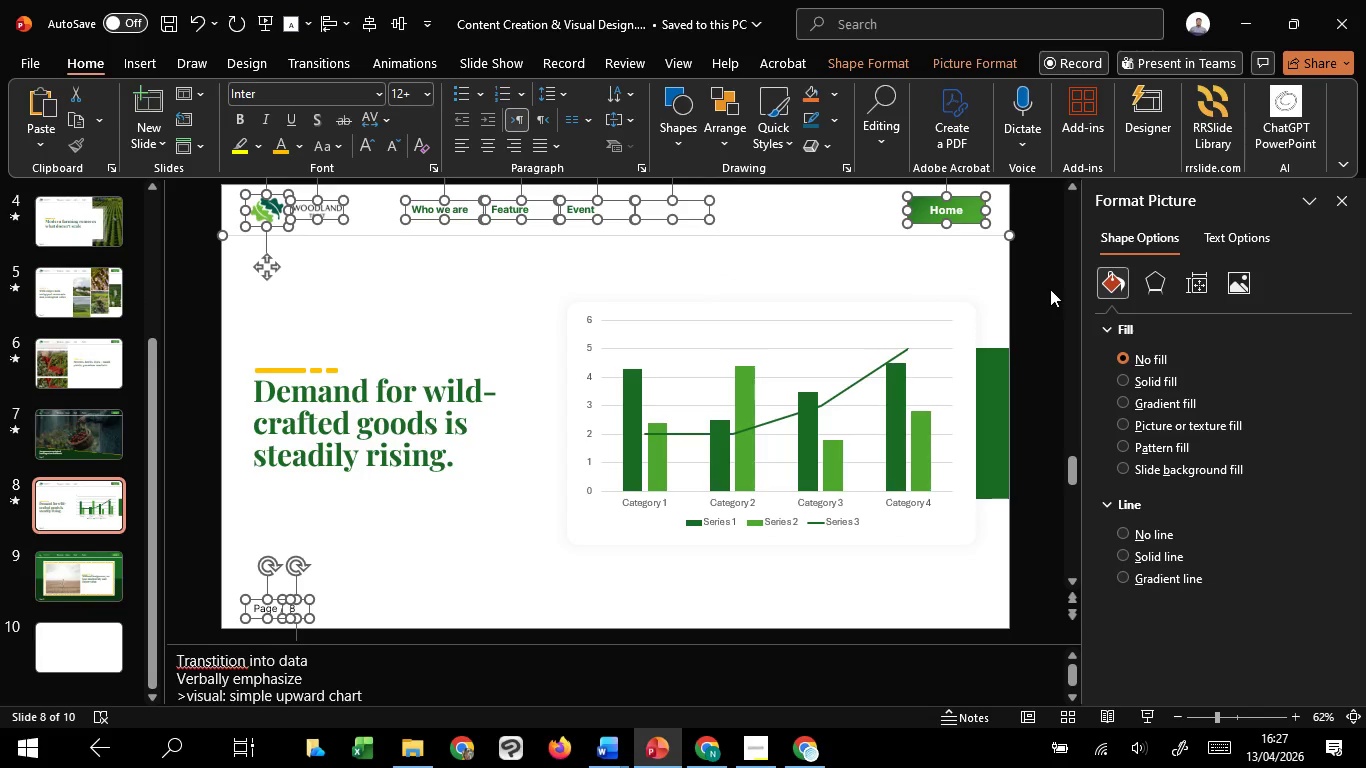 
key(Control+C)
 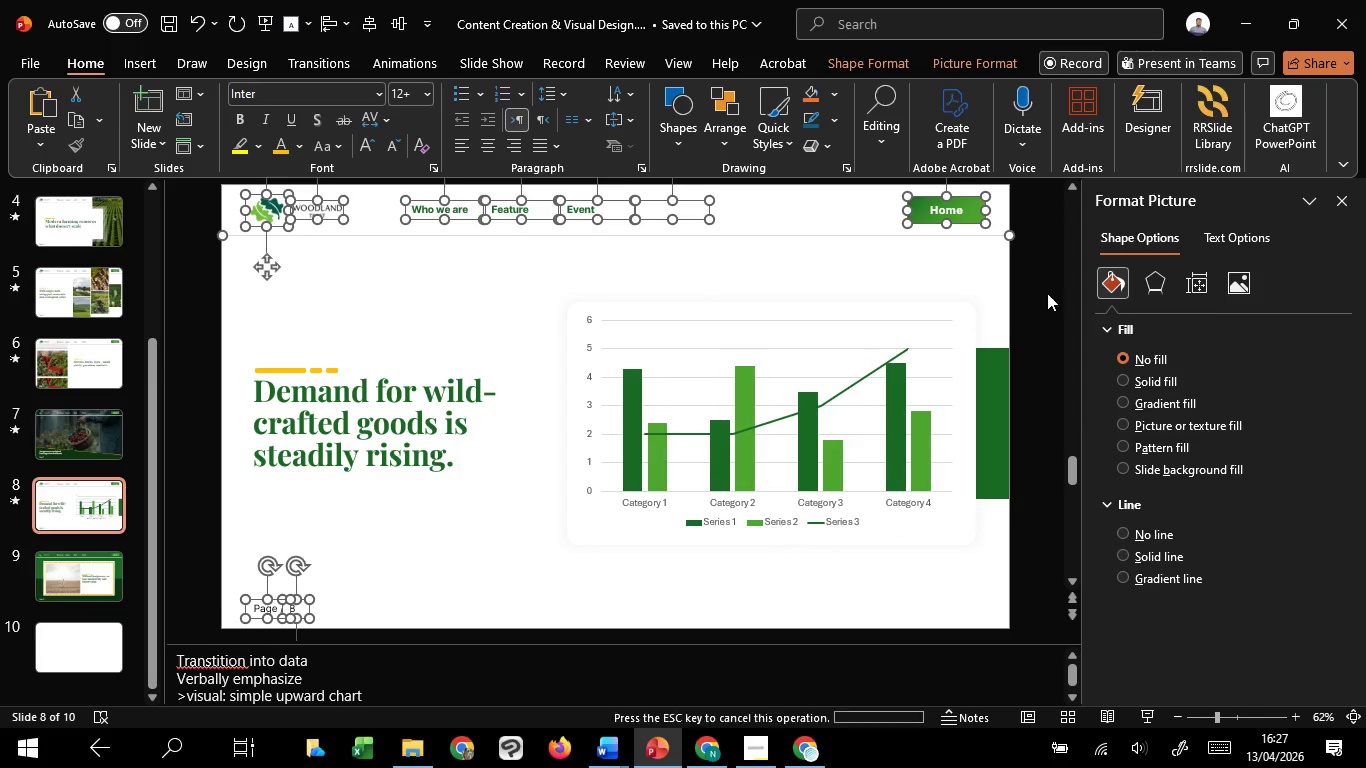 
scroll: coordinate [1044, 300], scroll_direction: down, amount: 4.0
 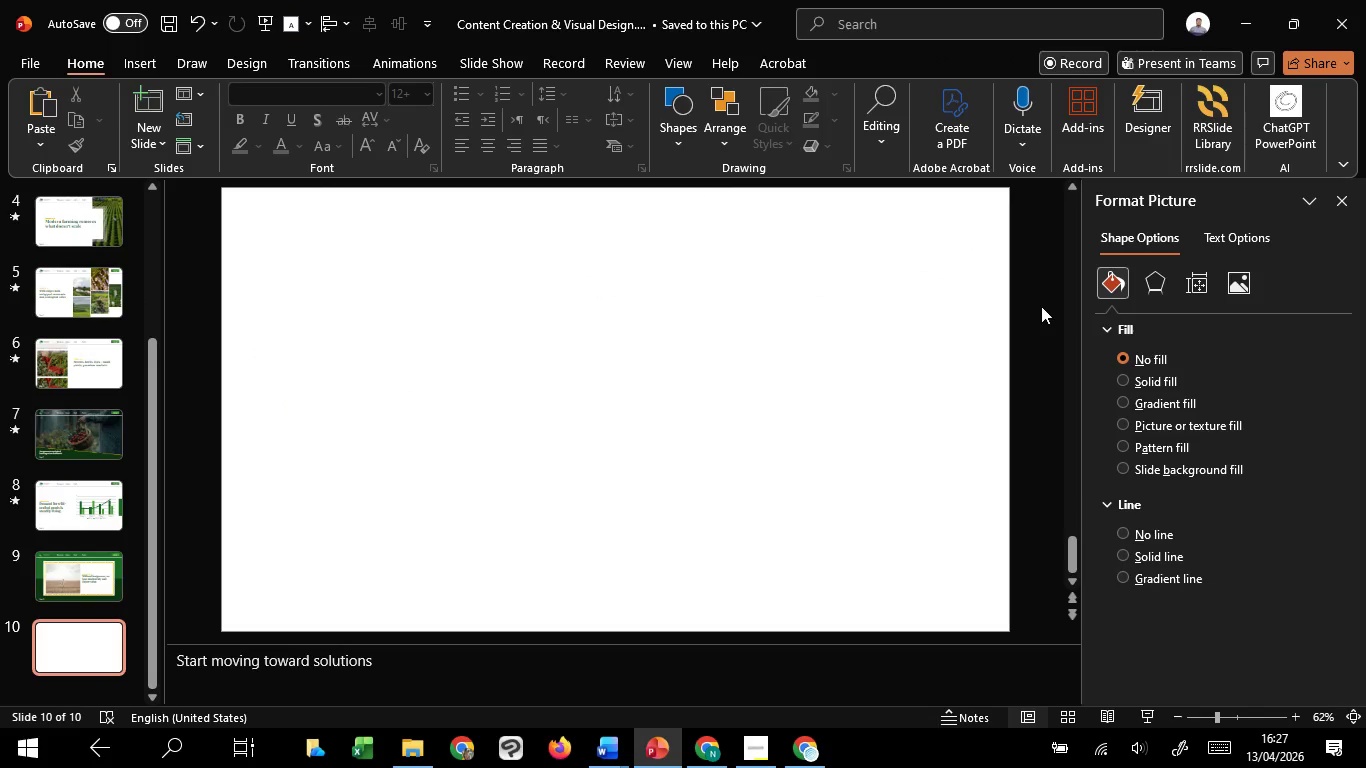 
key(Control+V)
 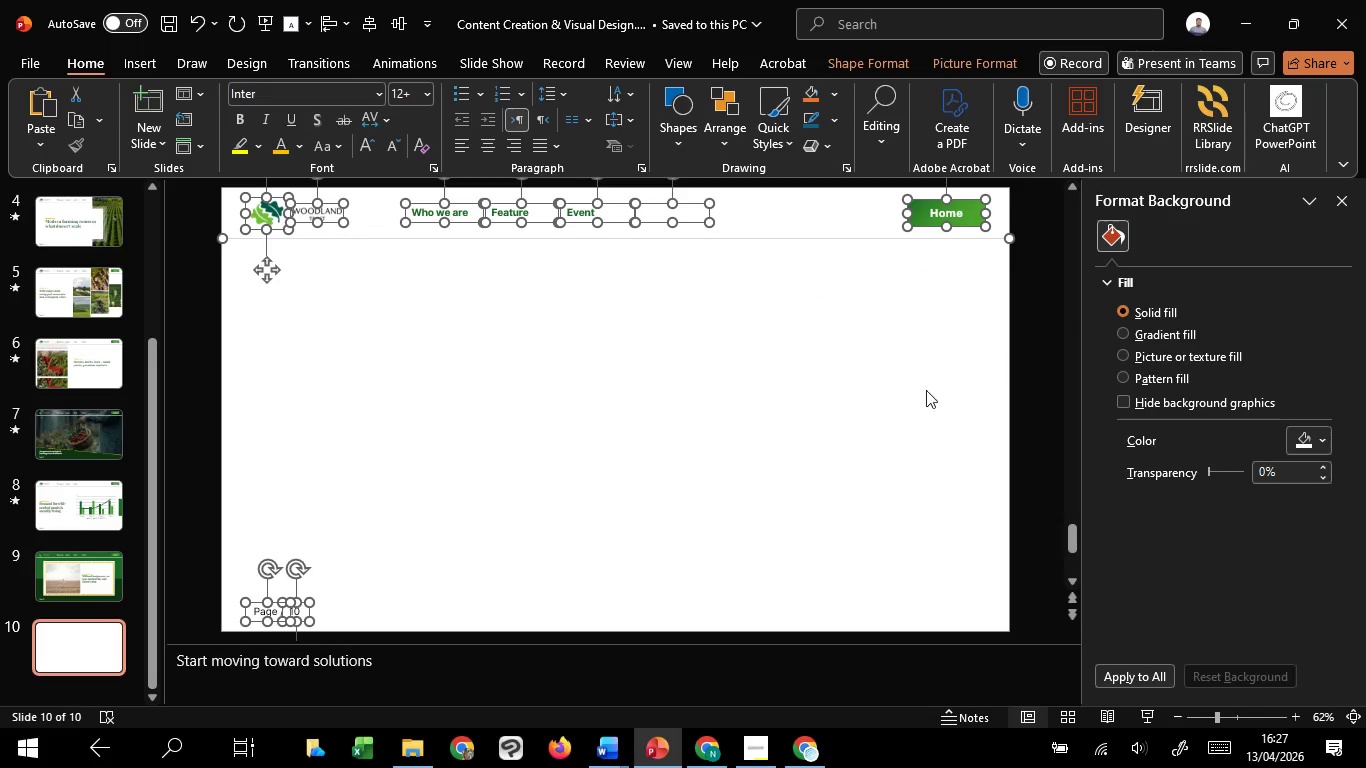 
left_click([906, 398])
 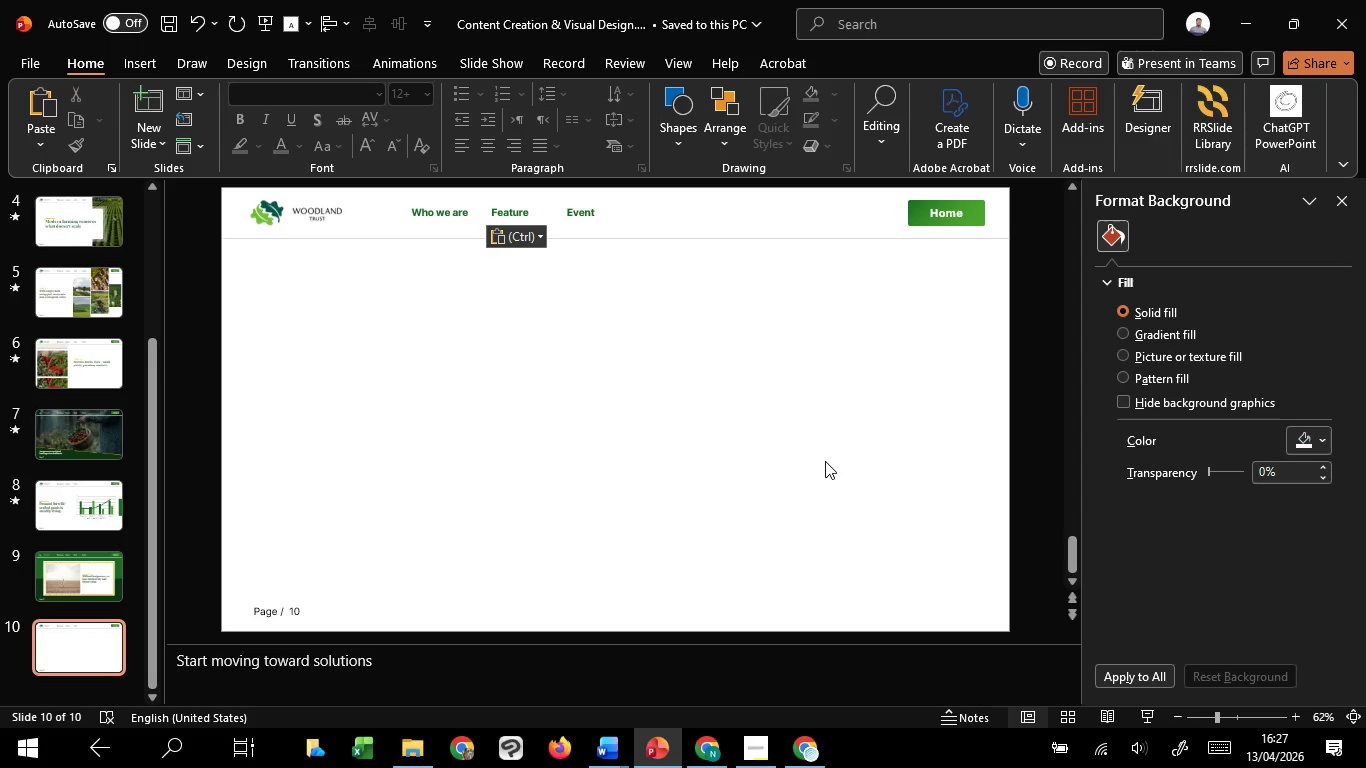 
wait(5.25)
 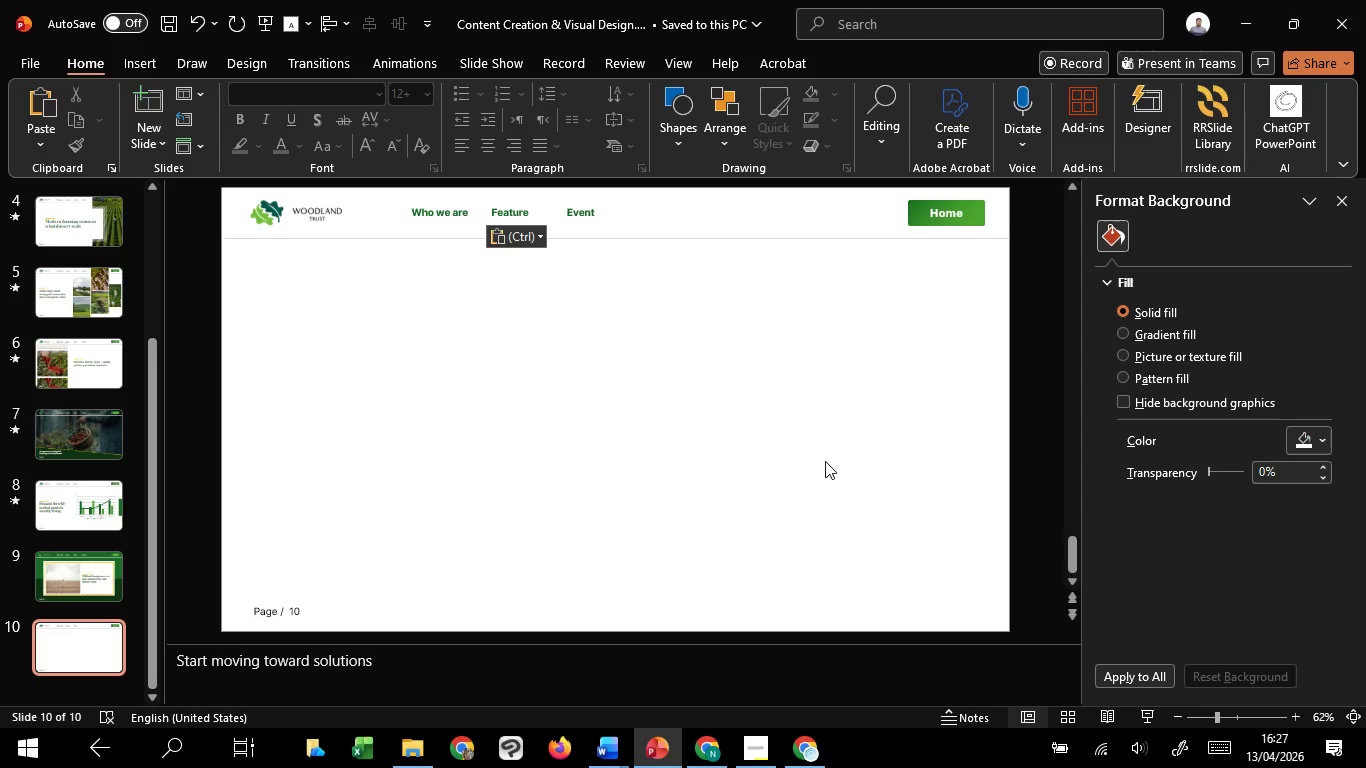 
scroll: coordinate [825, 461], scroll_direction: up, amount: 1.0
 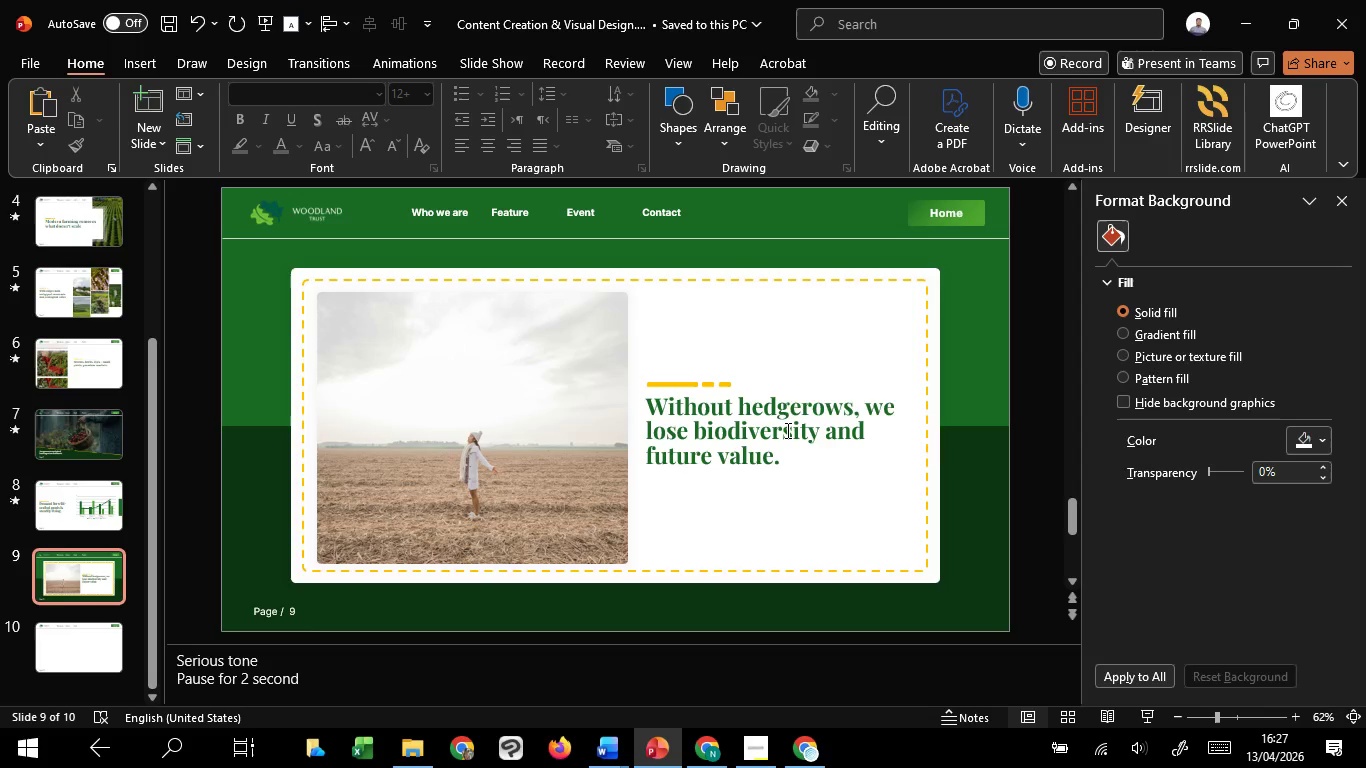 
left_click([786, 387])
 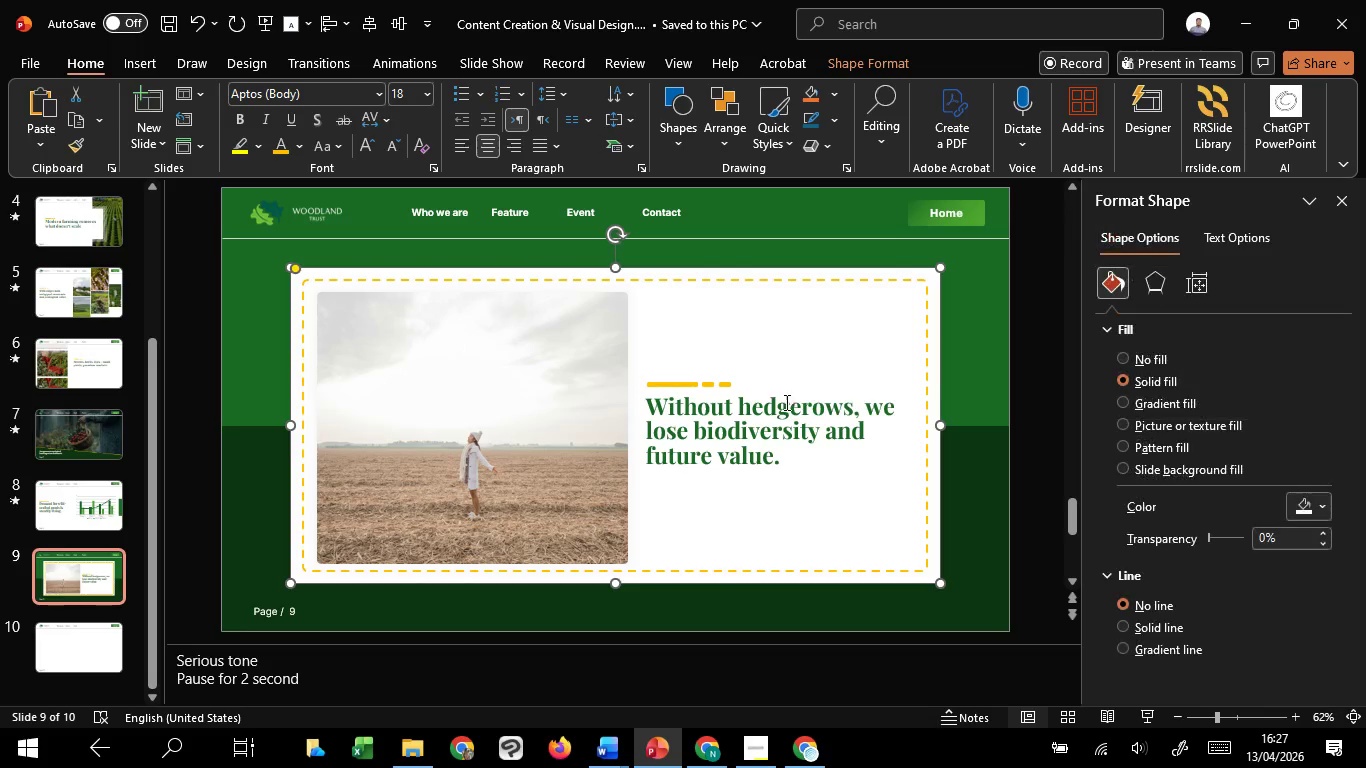 
left_click([785, 403])
 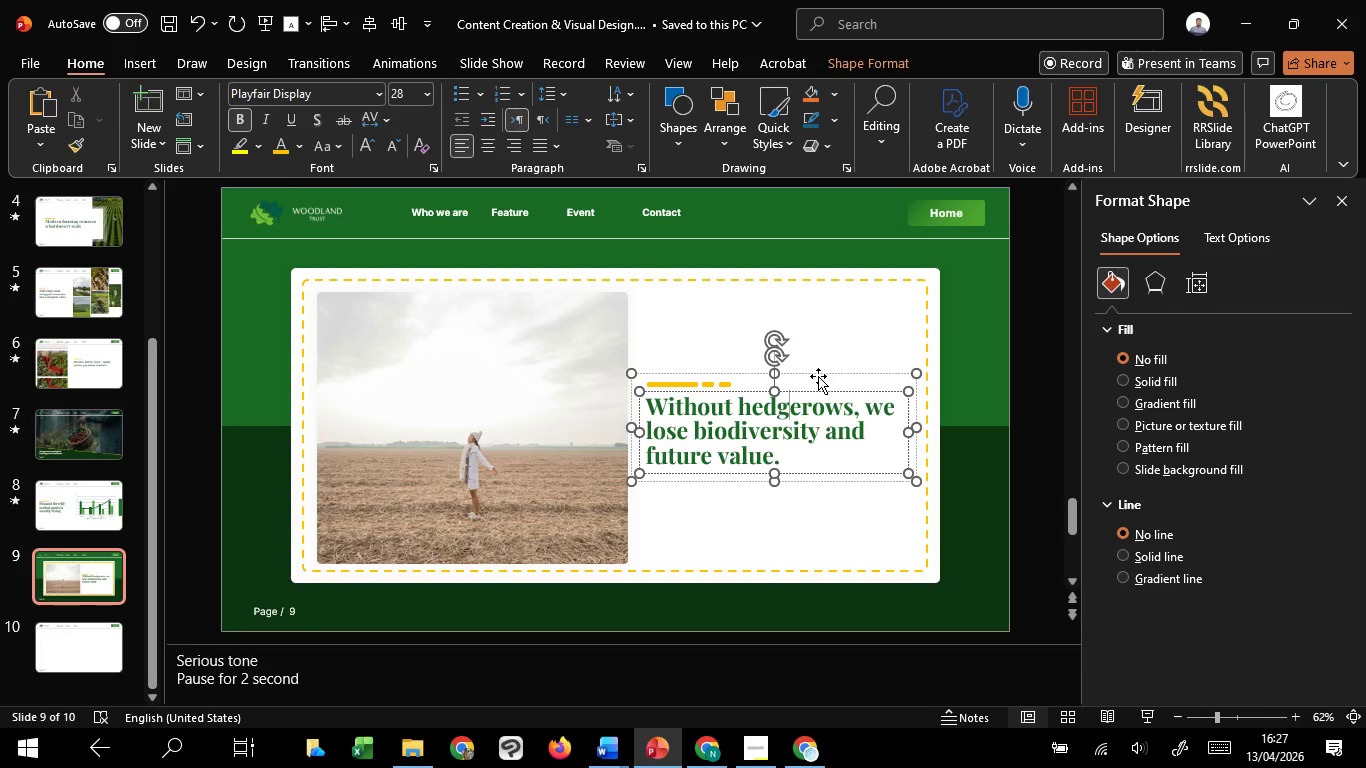 
left_click([818, 375])
 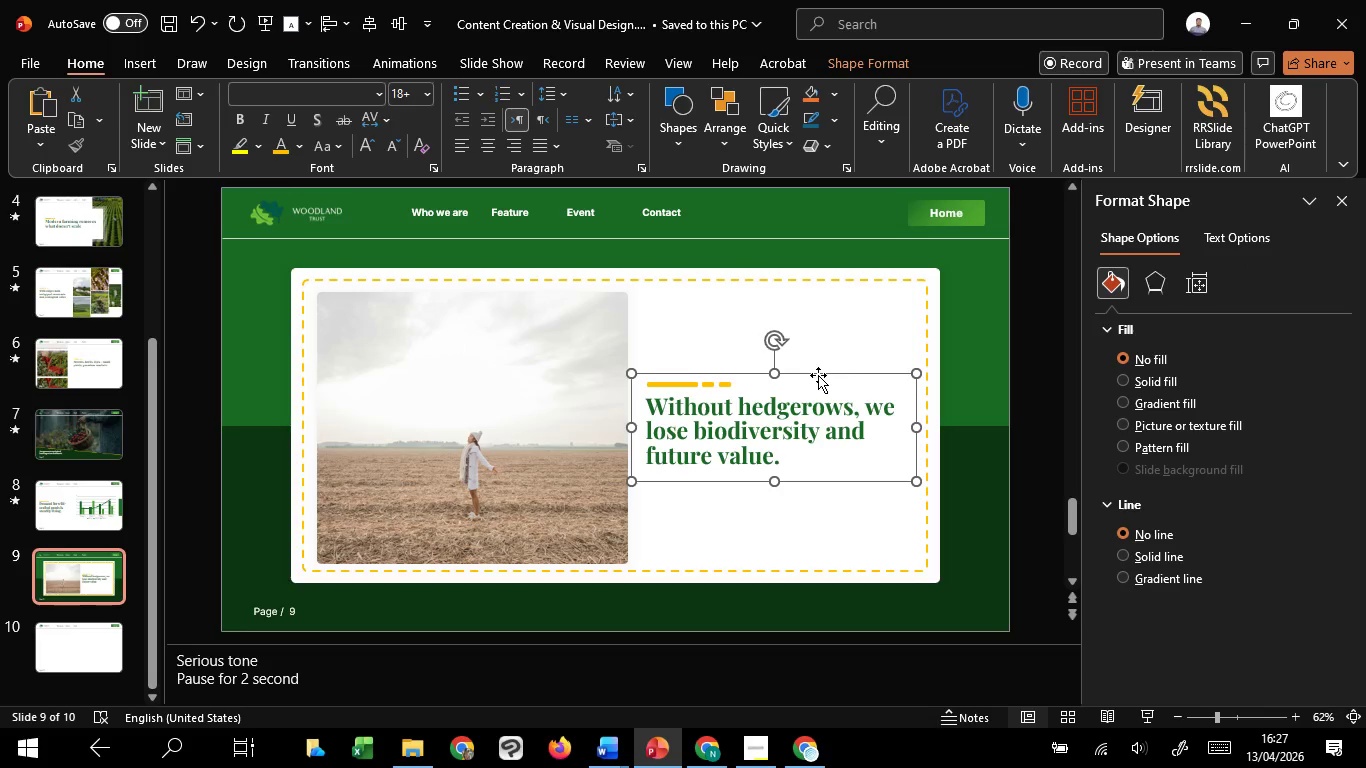 
key(Control+C)
 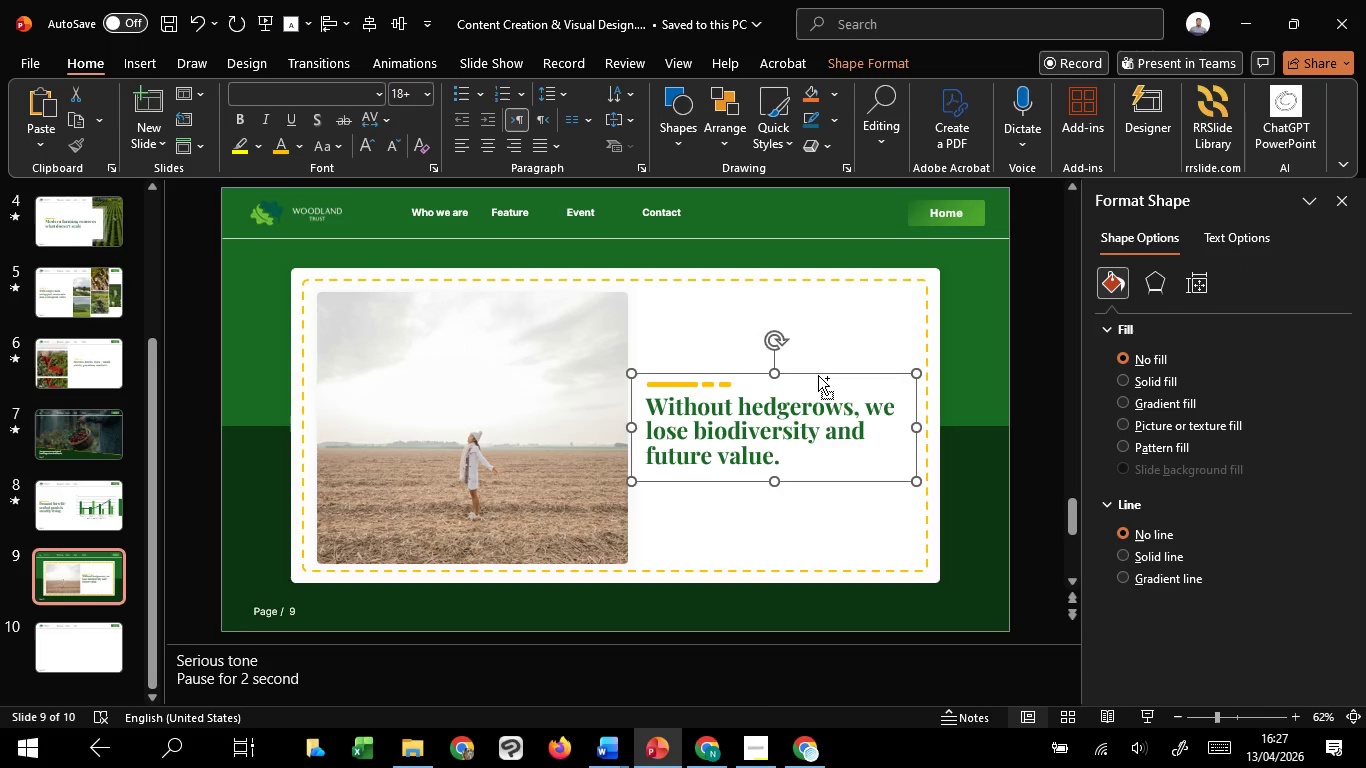 
key(Control+C)
 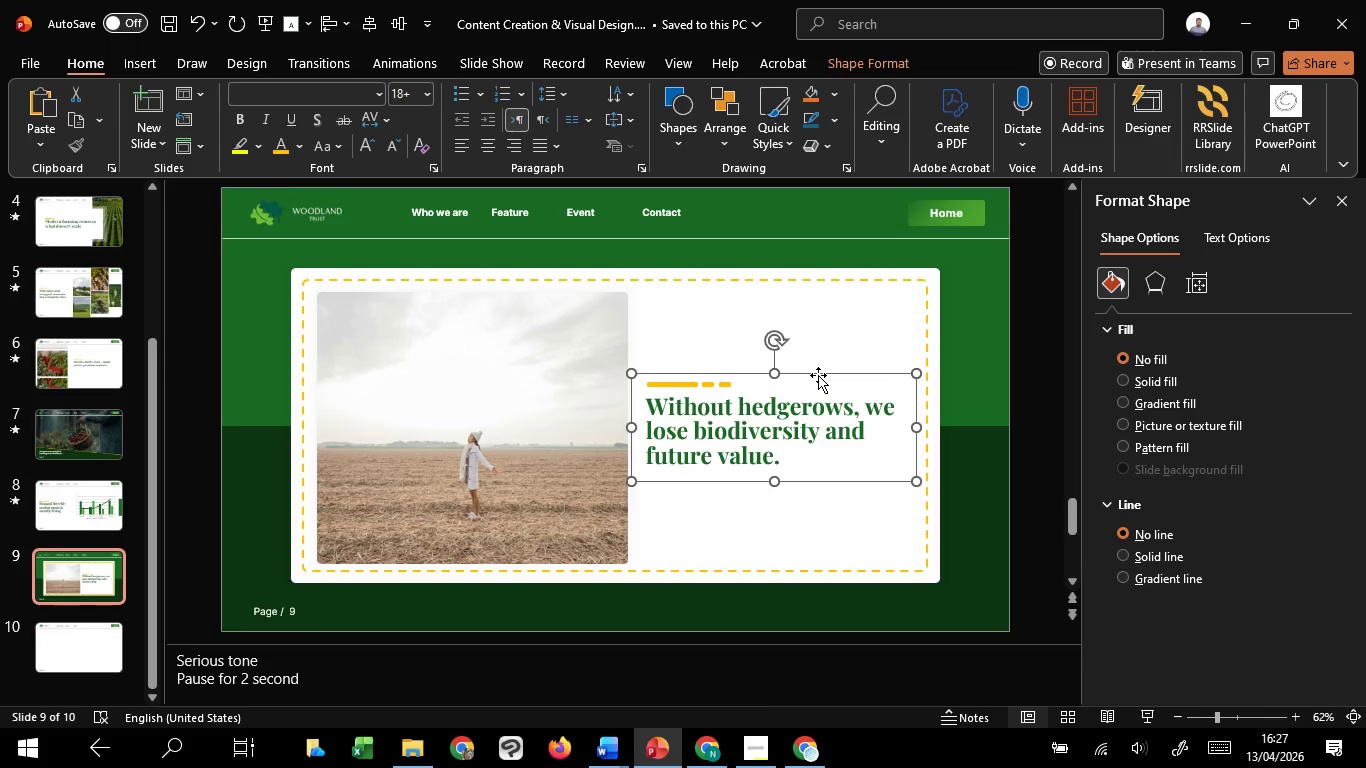 
scroll: coordinate [818, 375], scroll_direction: down, amount: 1.0
 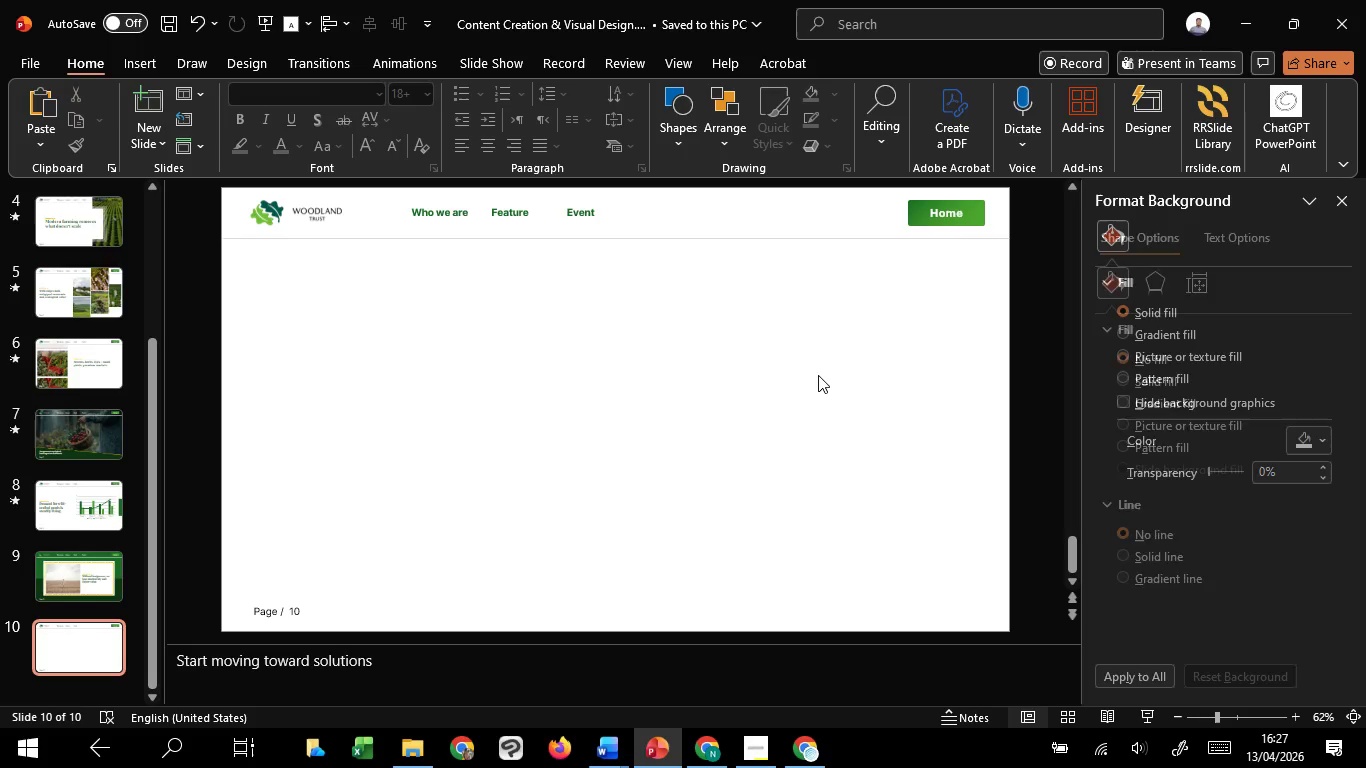 
key(Control+V)
 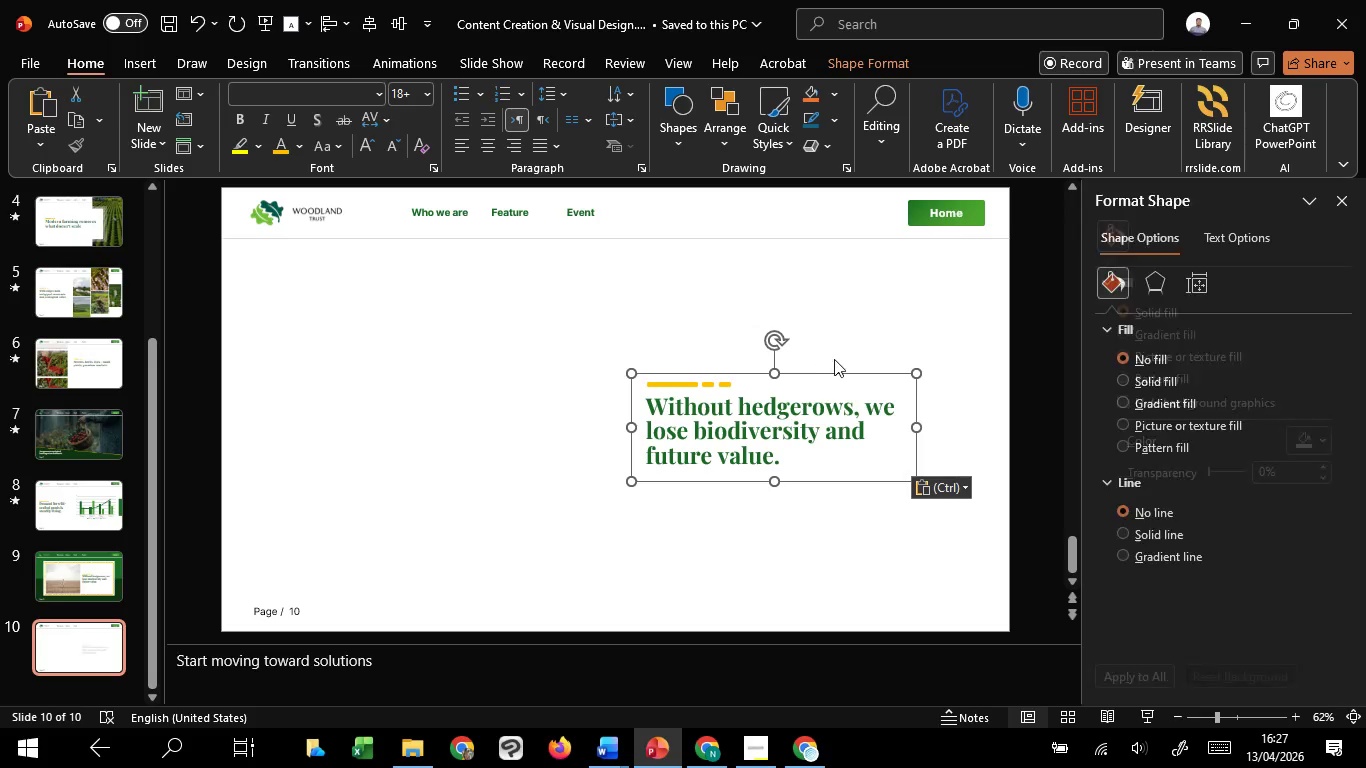 
left_click([837, 356])
 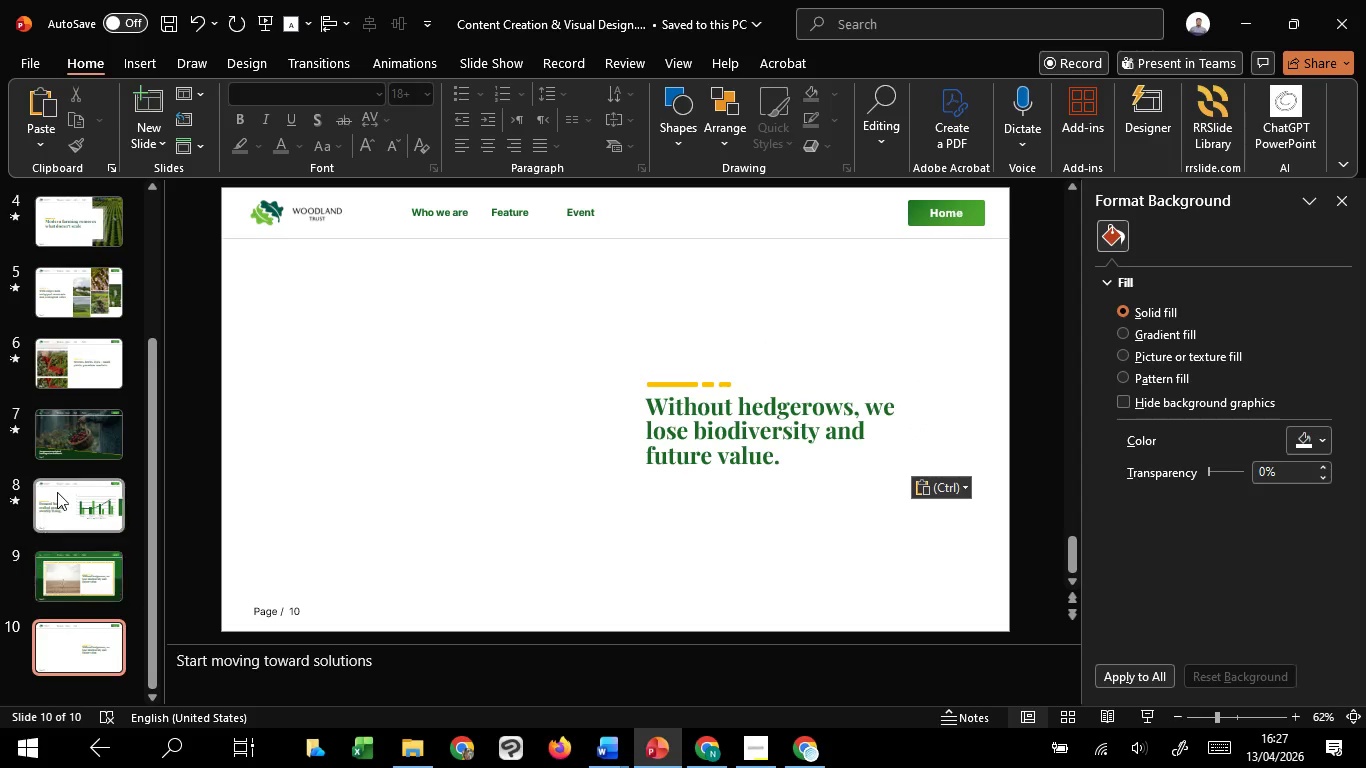 
left_click([95, 370])
 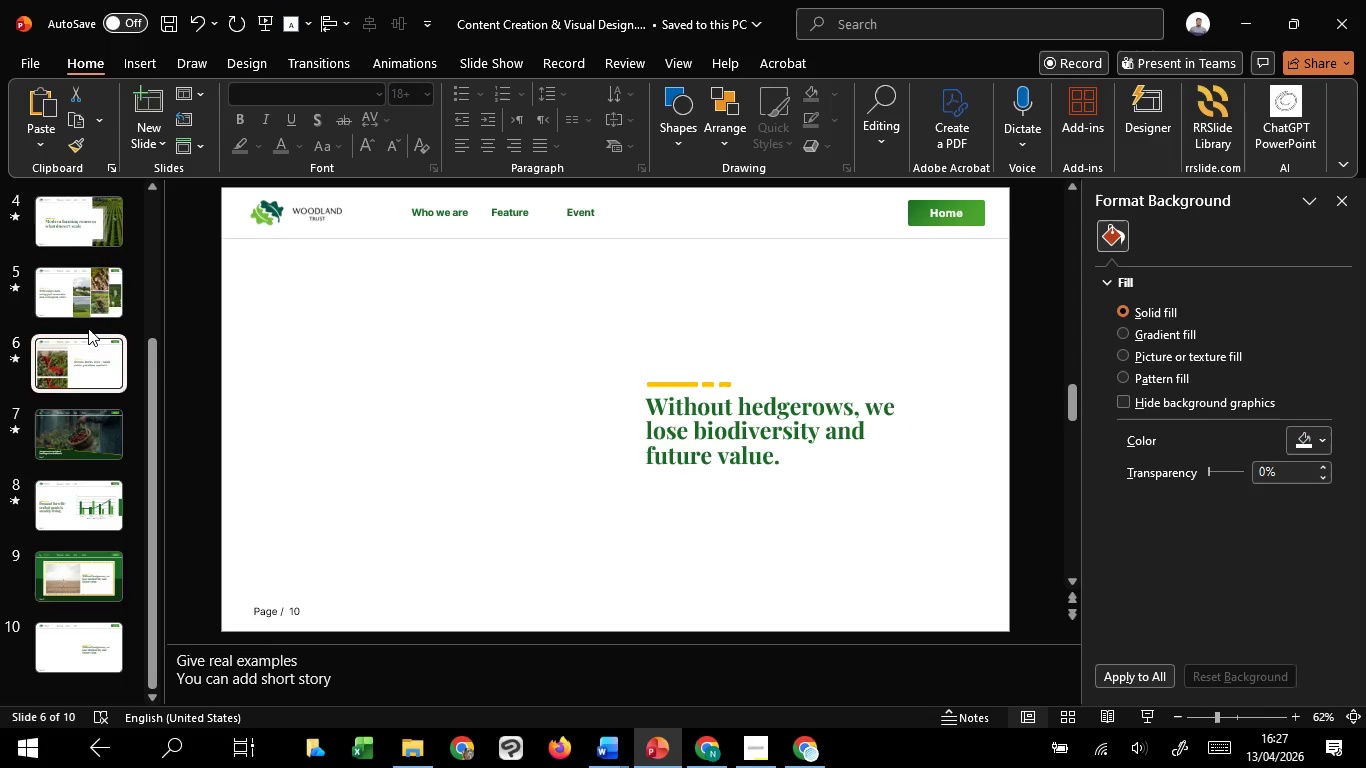 
left_click([92, 312])
 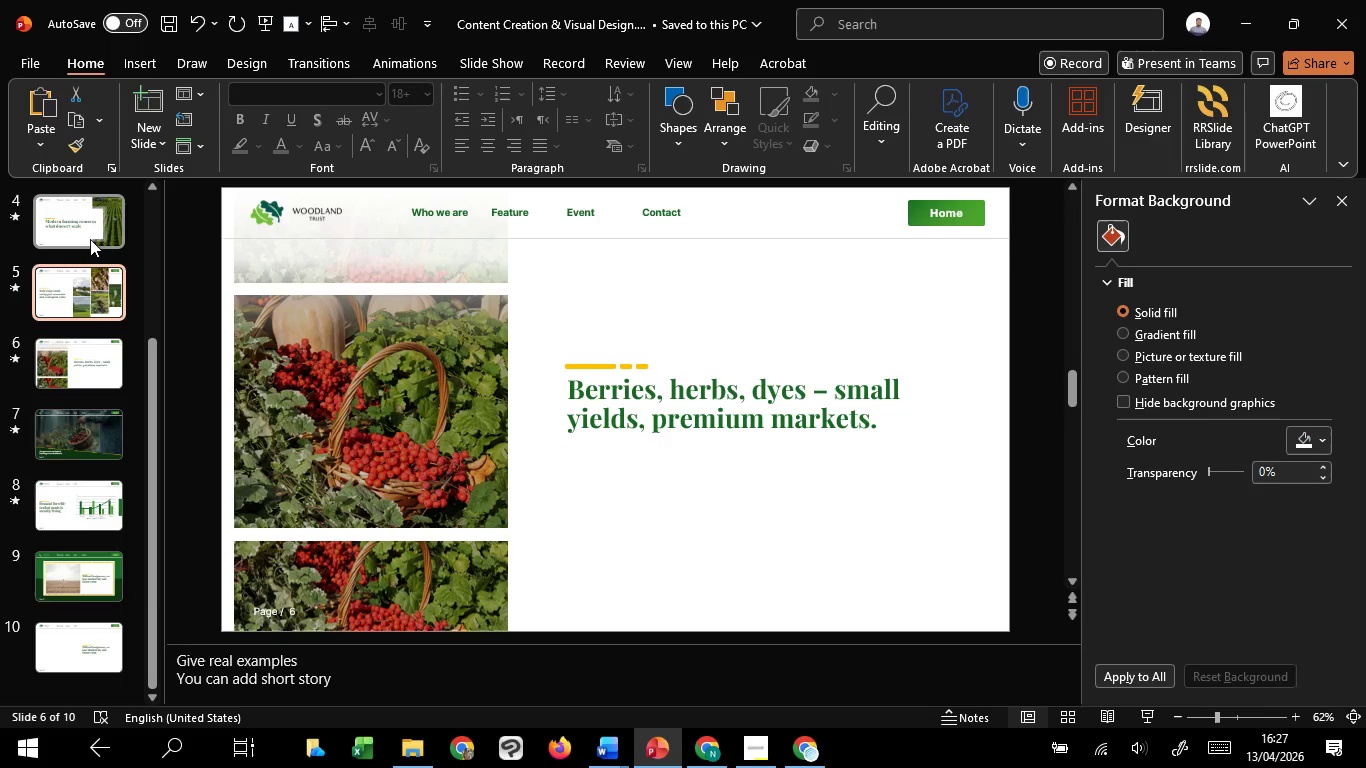 
left_click([90, 239])
 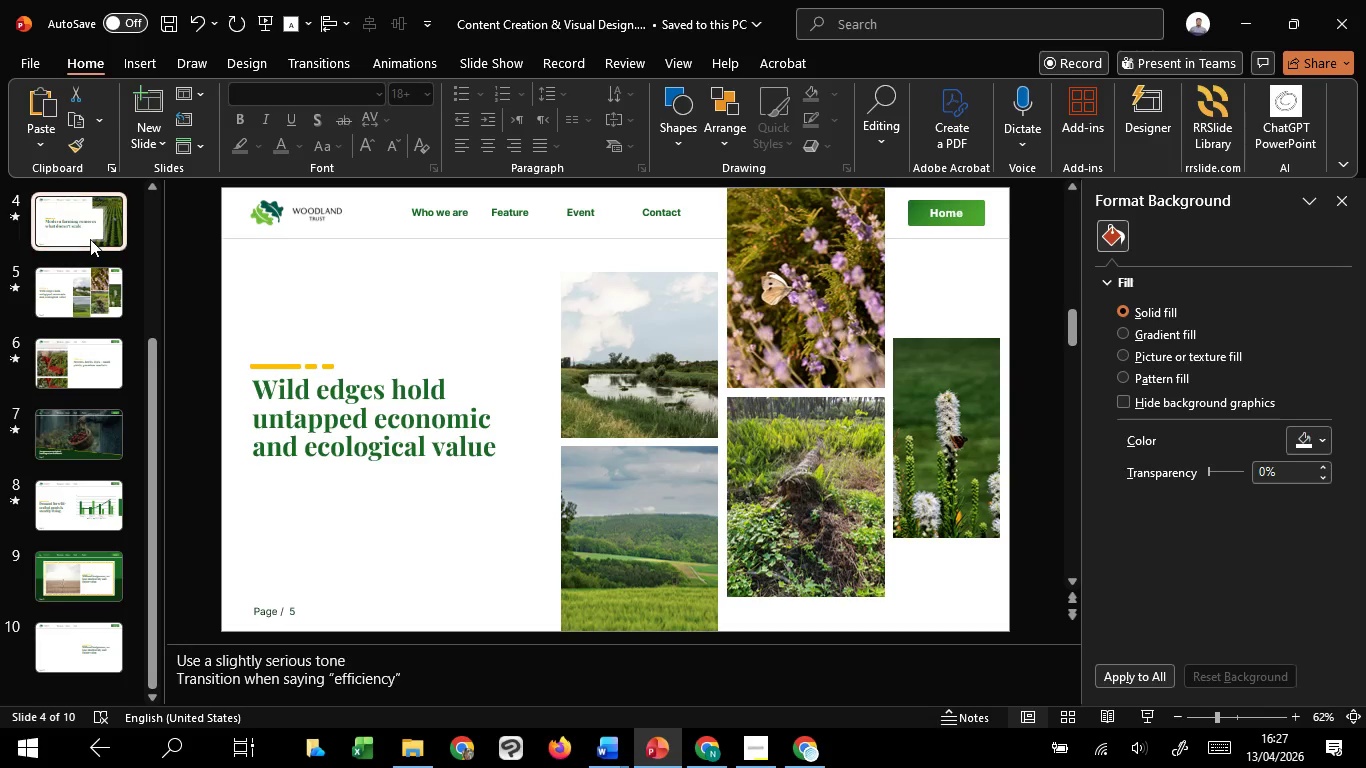 
left_click([90, 239])
 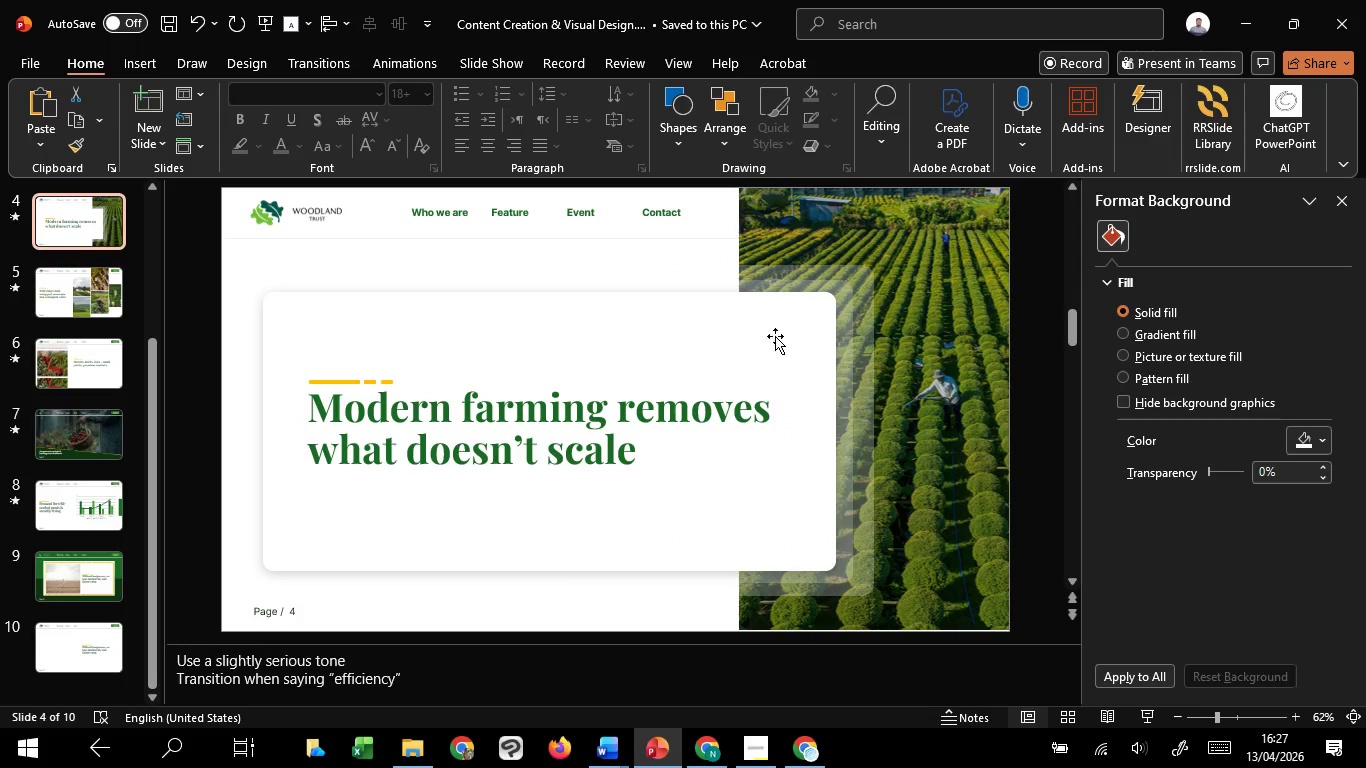 
left_click([796, 339])
 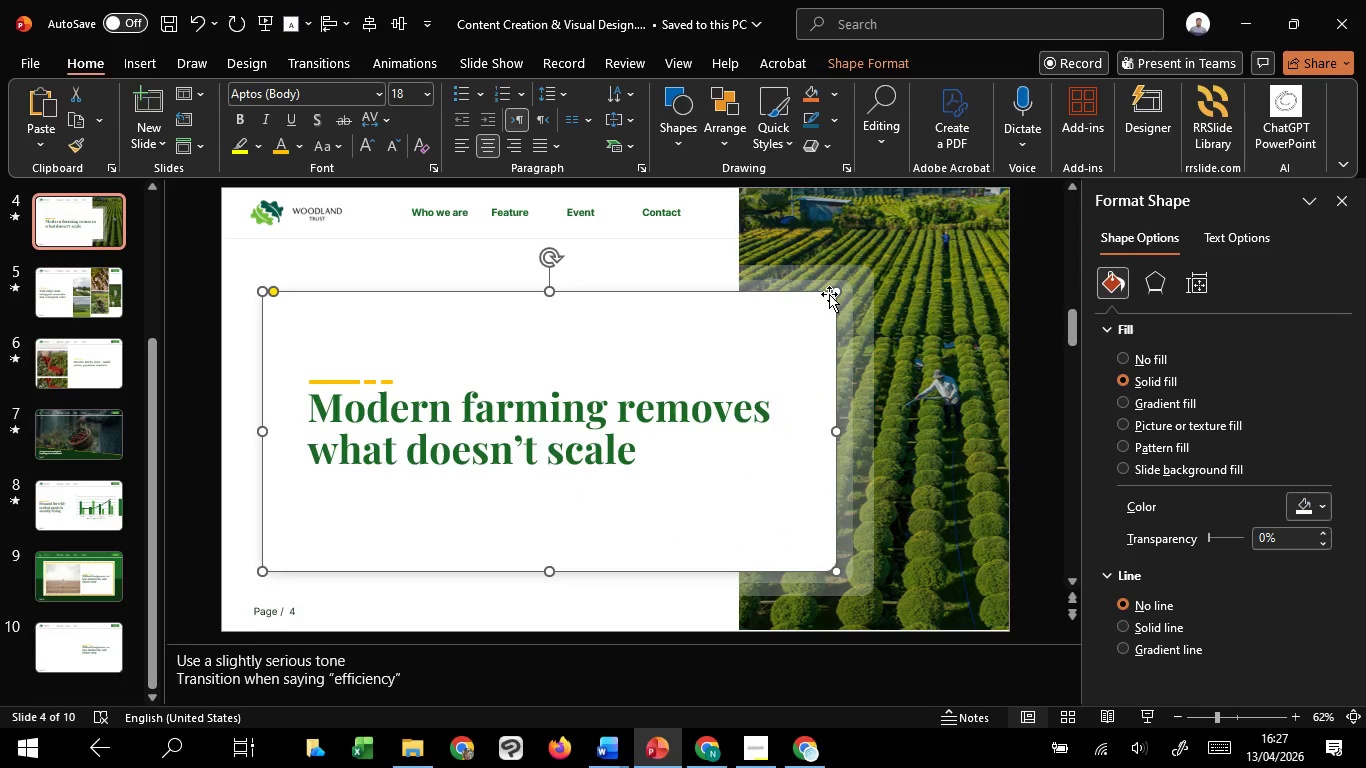 
hold_key(key=ShiftLeft, duration=1.5)
left_click([824, 280])
 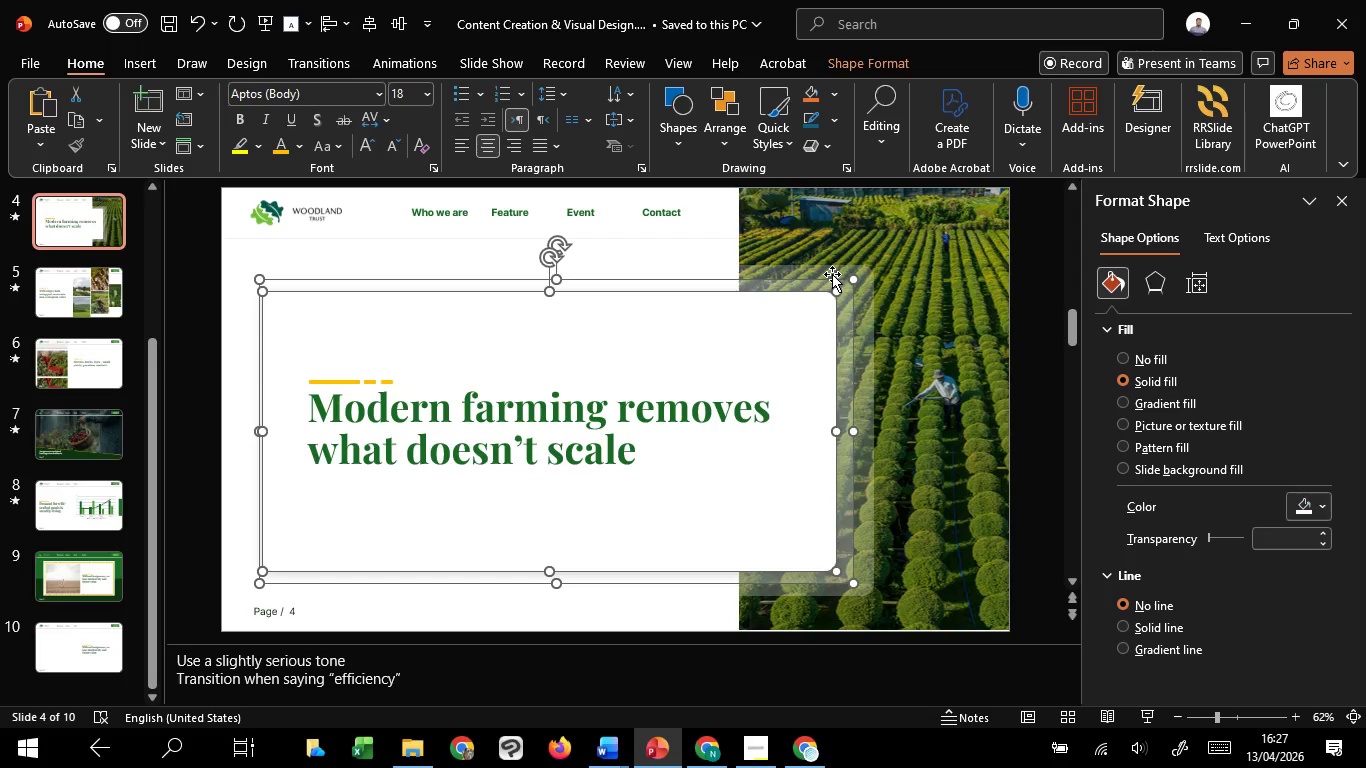 
hold_key(key=ShiftLeft, duration=1.5)
left_click([832, 273])
 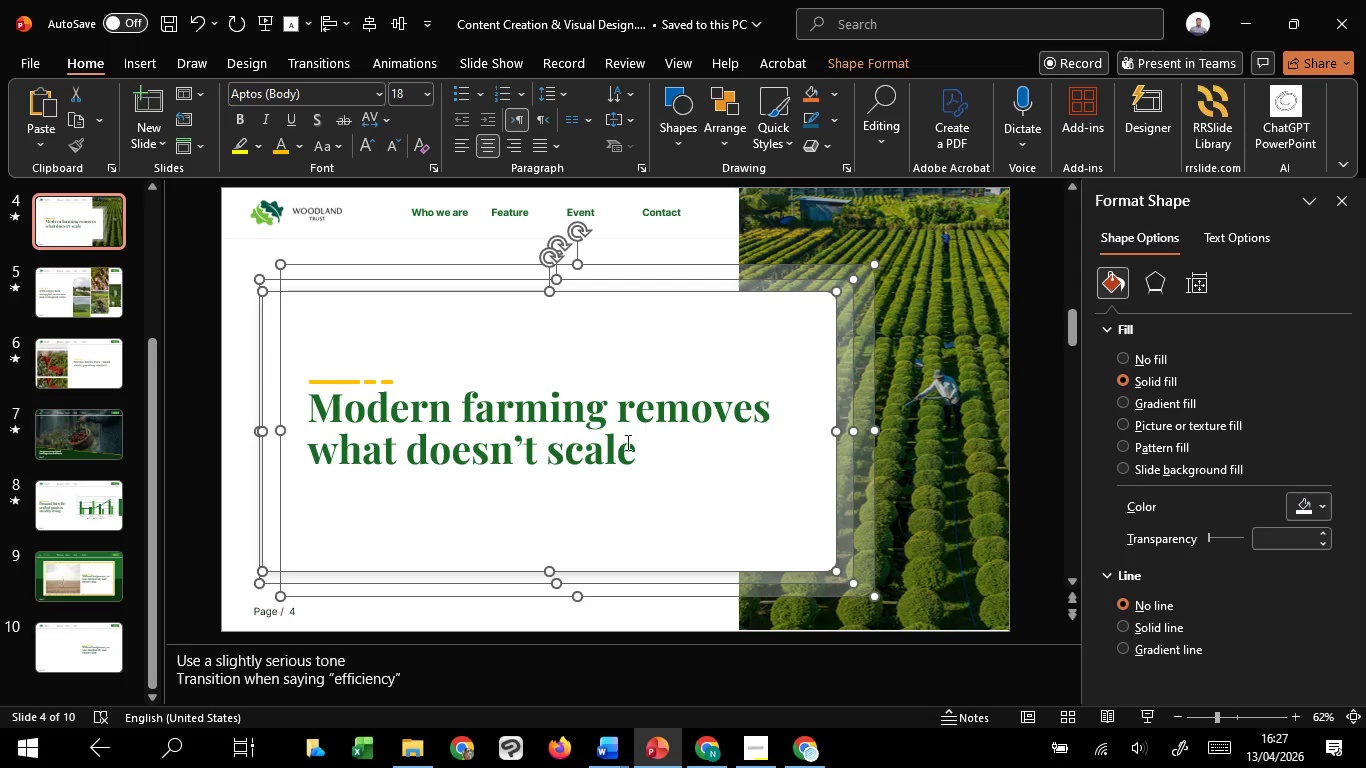 
left_click([626, 442])
 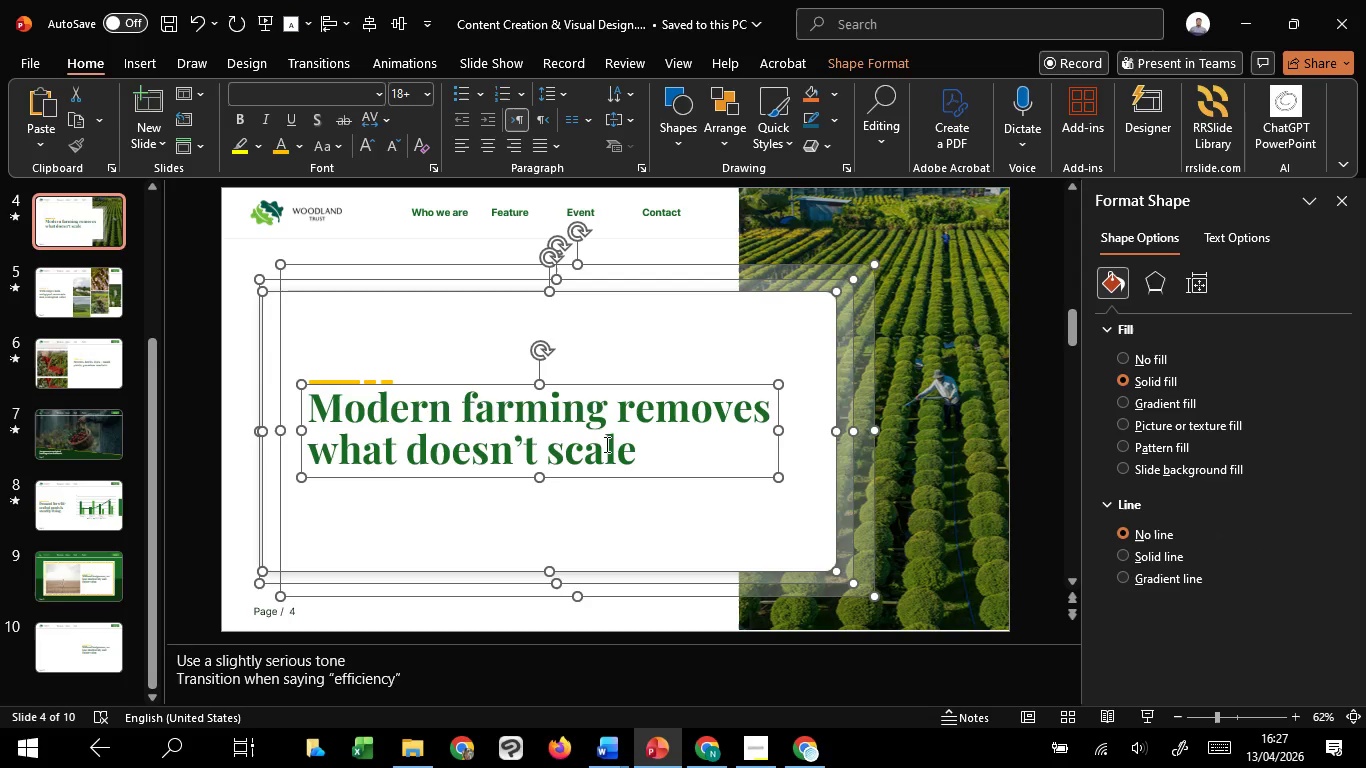 
hold_key(key=ShiftLeft, duration=1.5)
left_click([337, 378])
 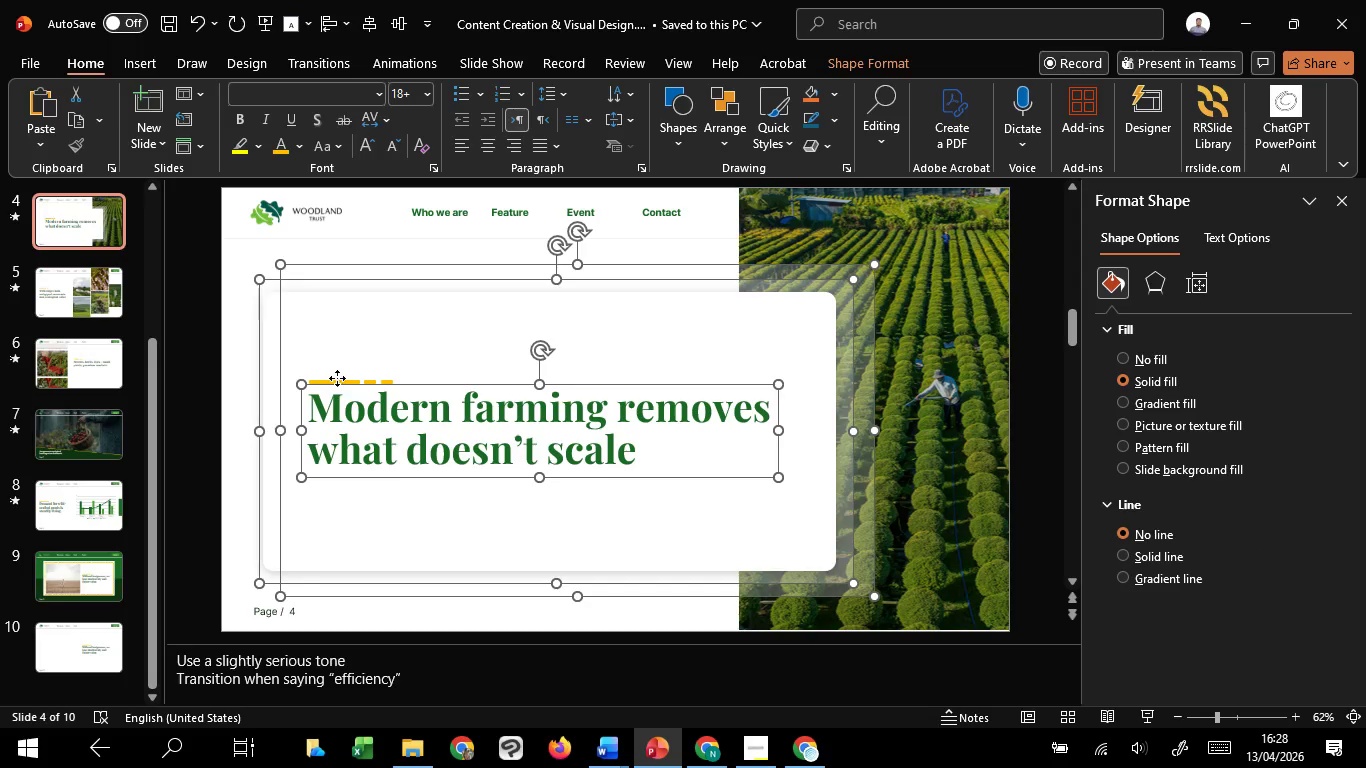 
left_click([337, 378])
 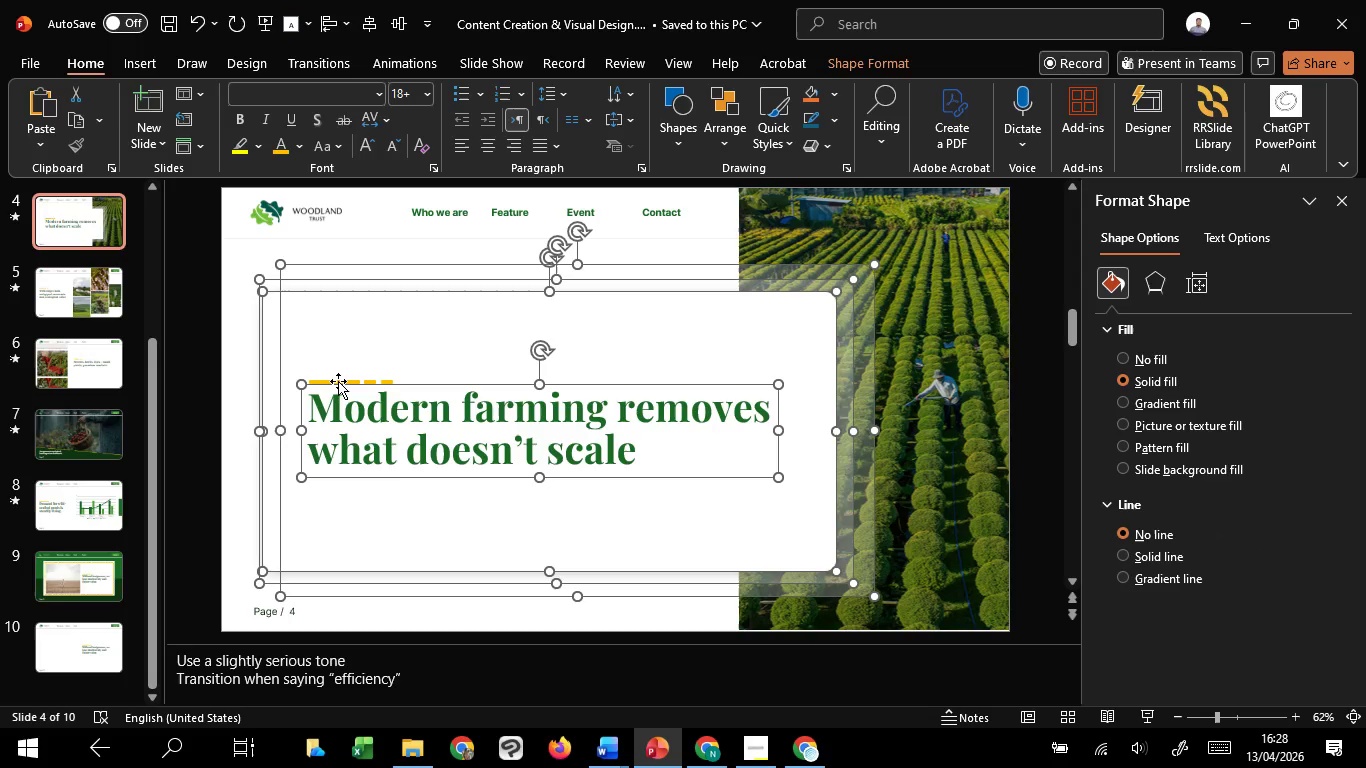 
key(Shift+ShiftLeft)
 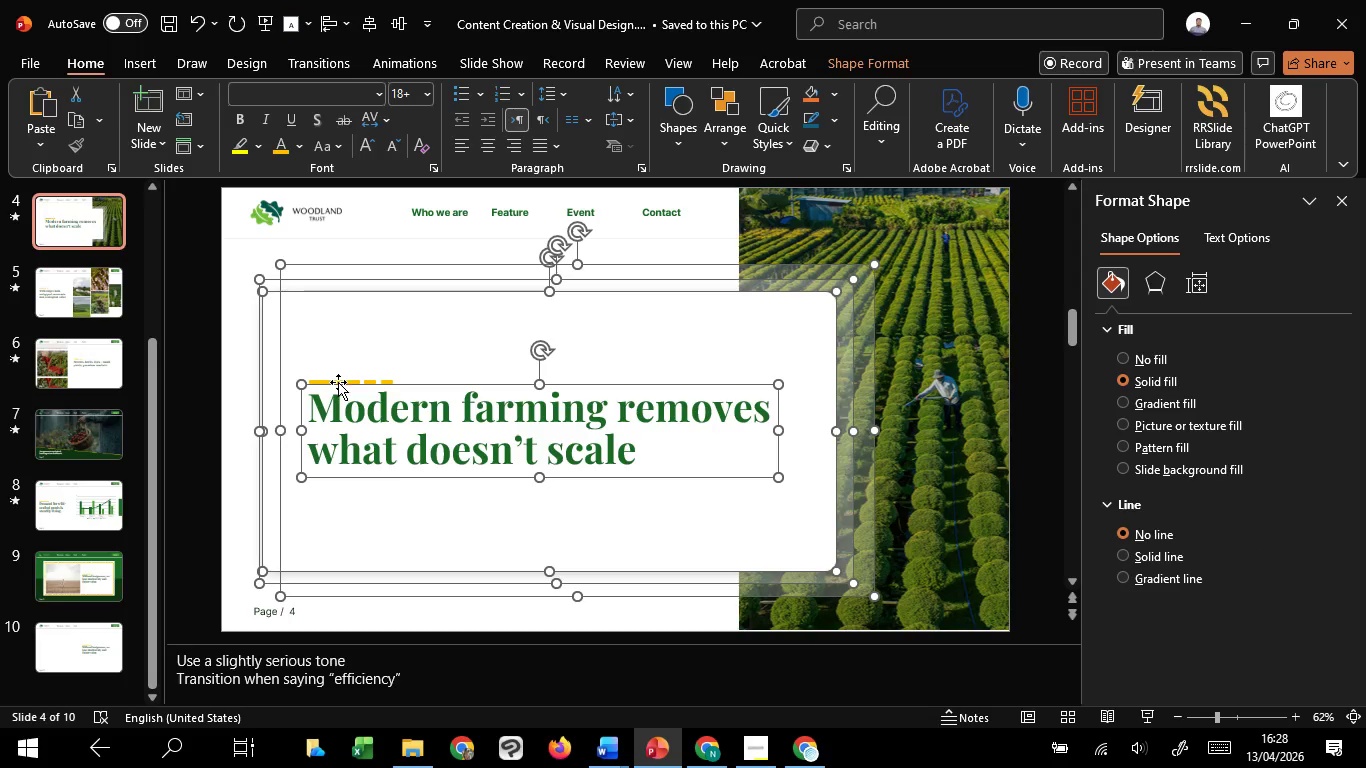 
key(Shift+ShiftLeft)
 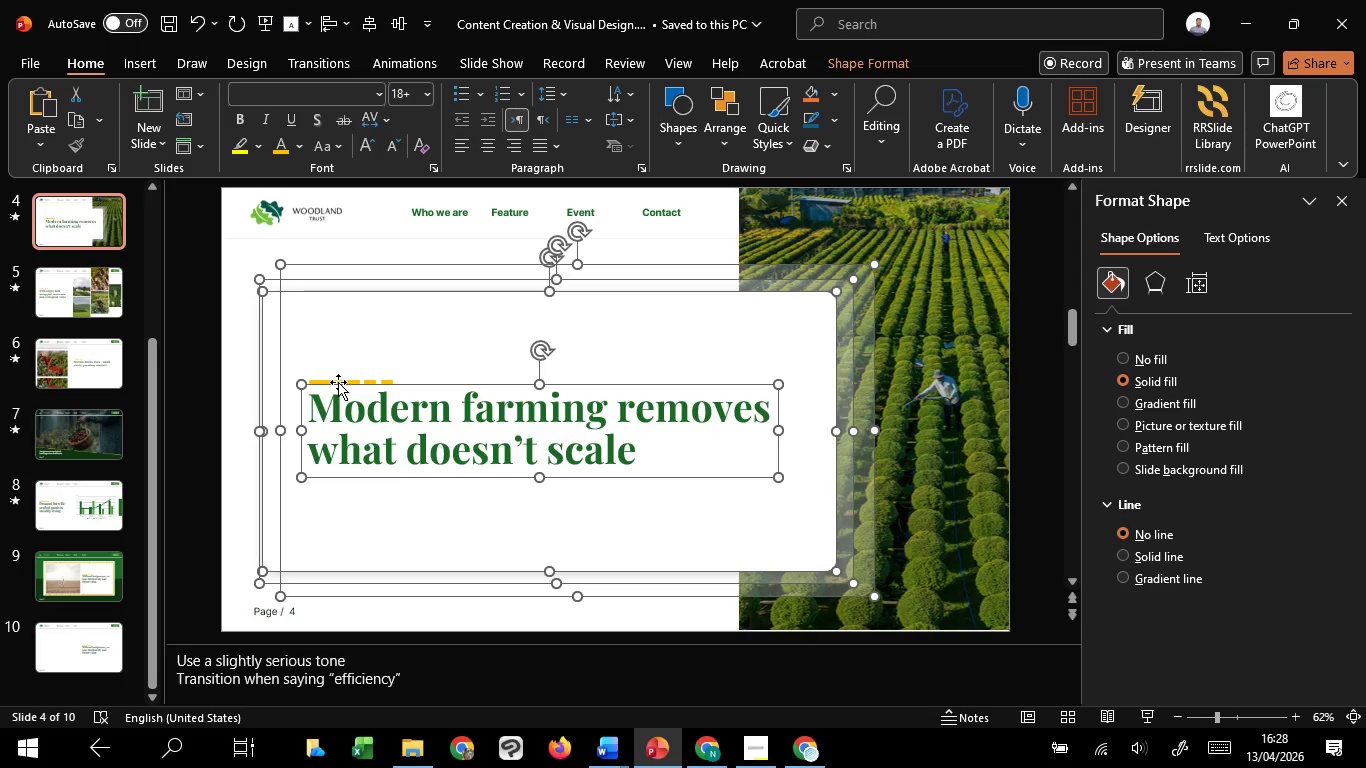 
key(Shift+ShiftLeft)
 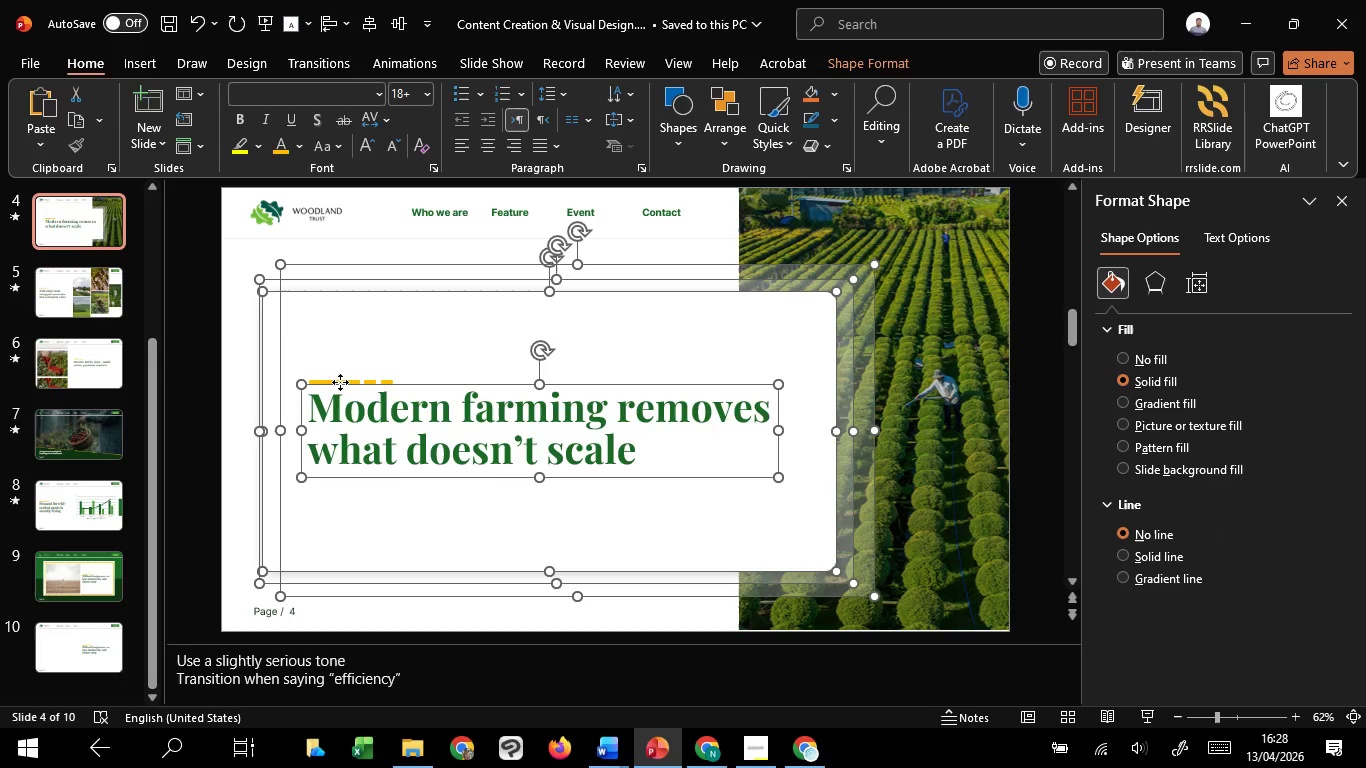 
left_click([340, 382])
 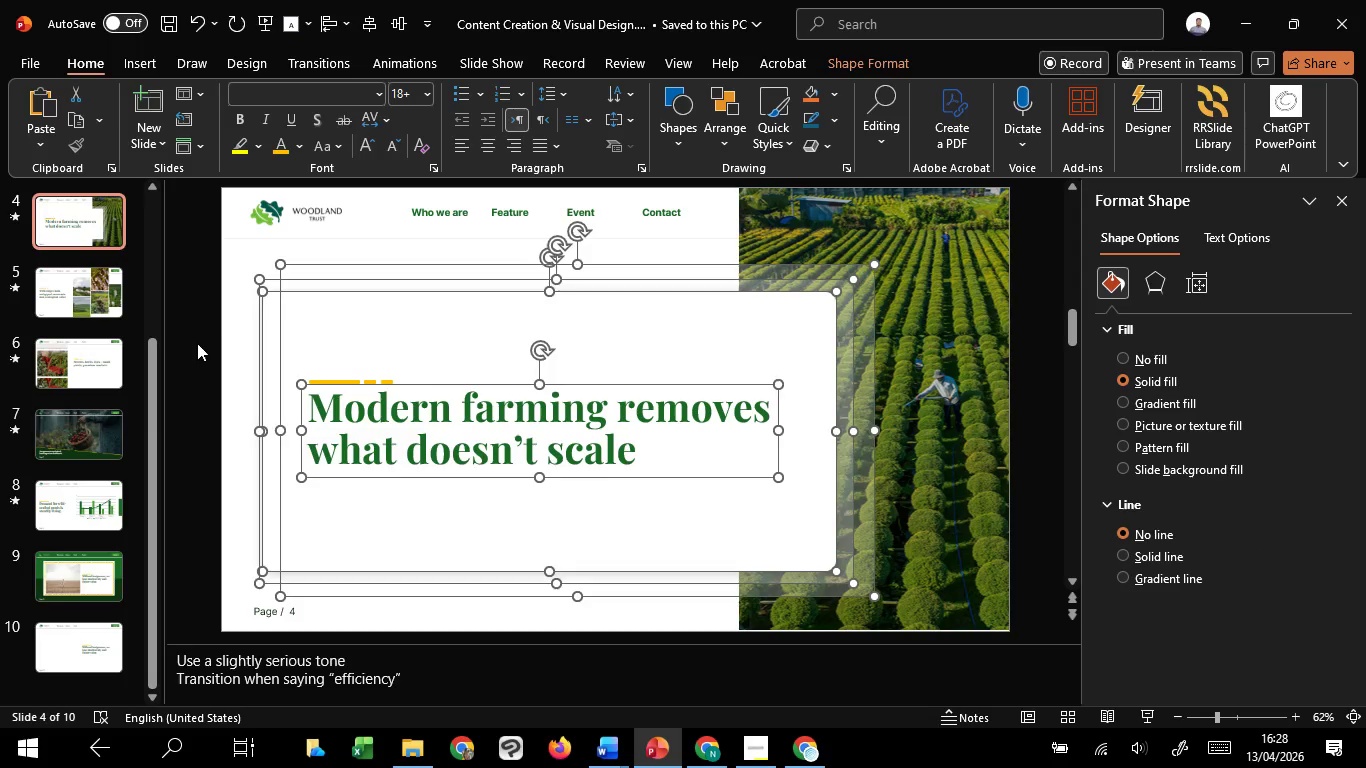 
left_click([197, 343])
 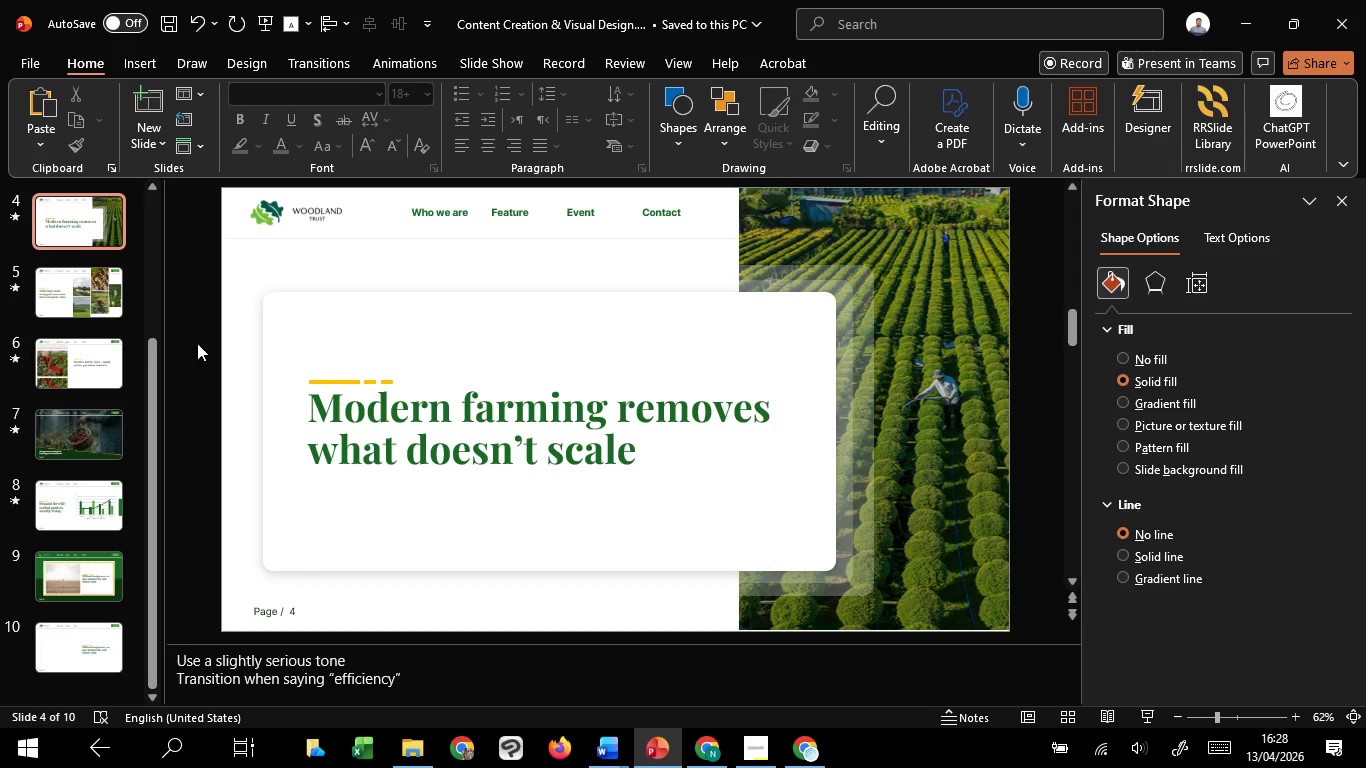 
left_click_drag(start_coordinate=[197, 343], to_coordinate=[467, 431])
 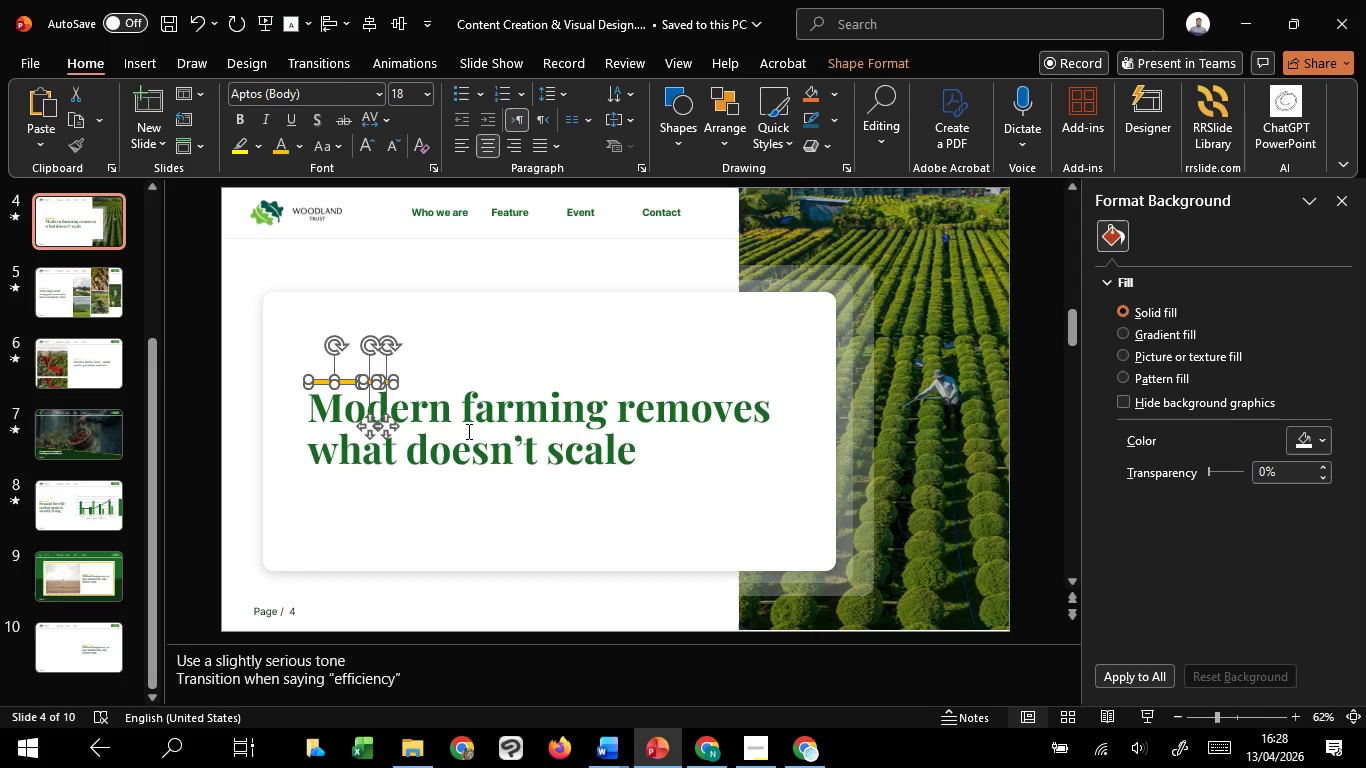 
key(Control+G)
 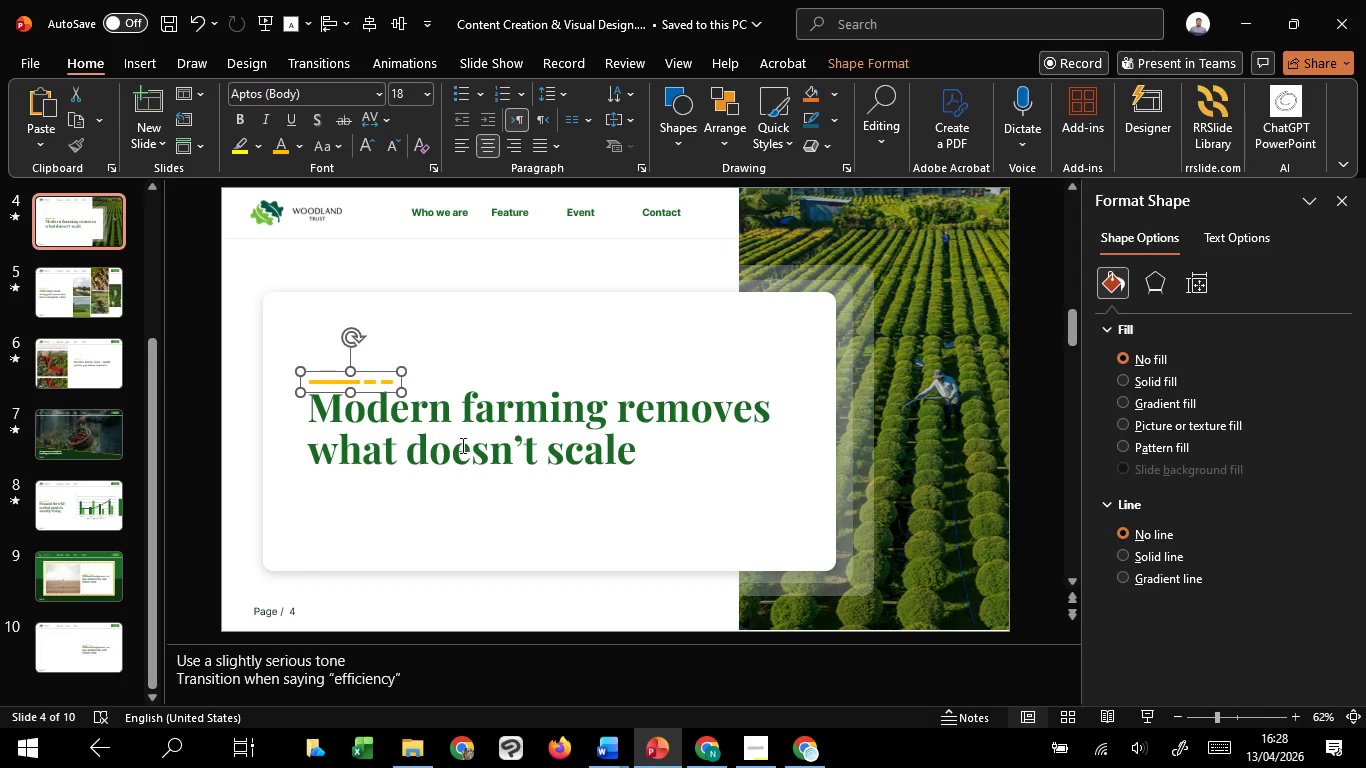 
hold_key(key=ShiftLeft, duration=1.51)
left_click([463, 458])
 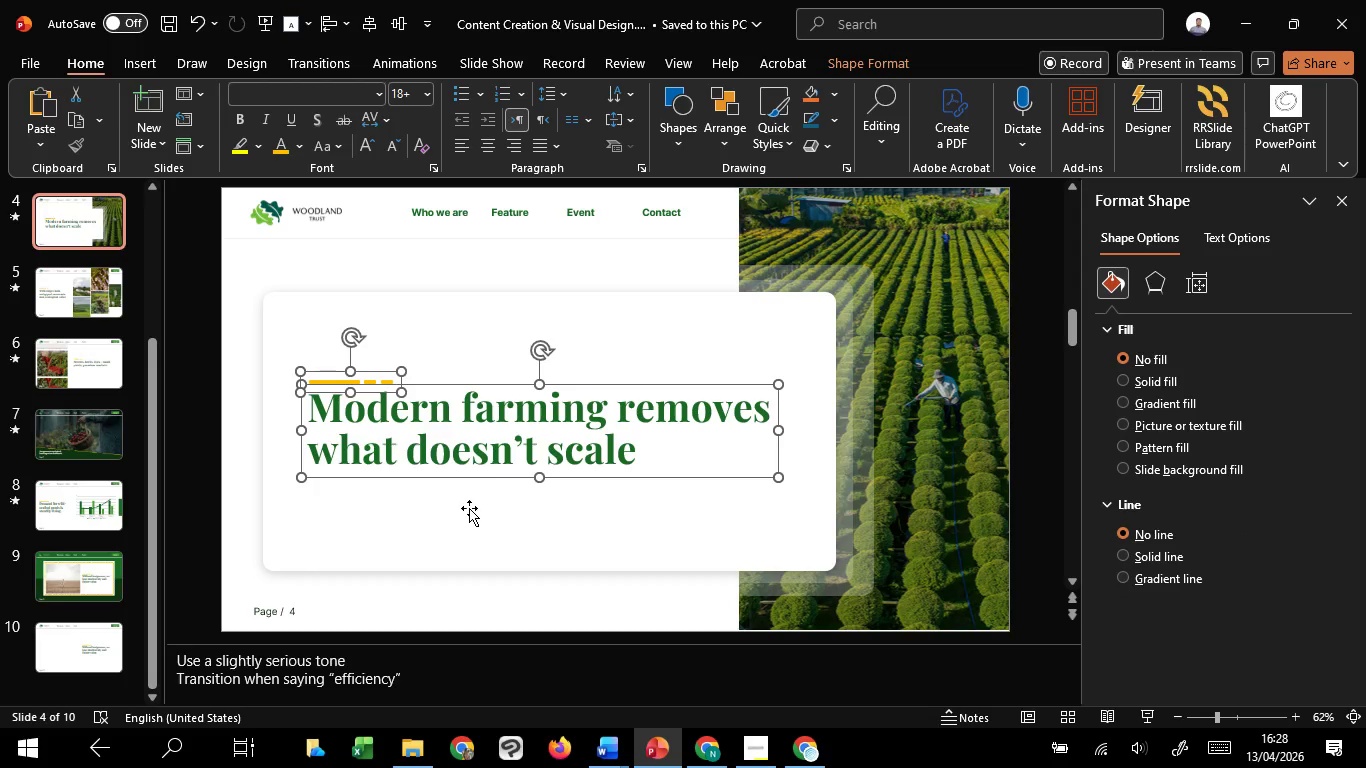 
double_click([468, 518])
 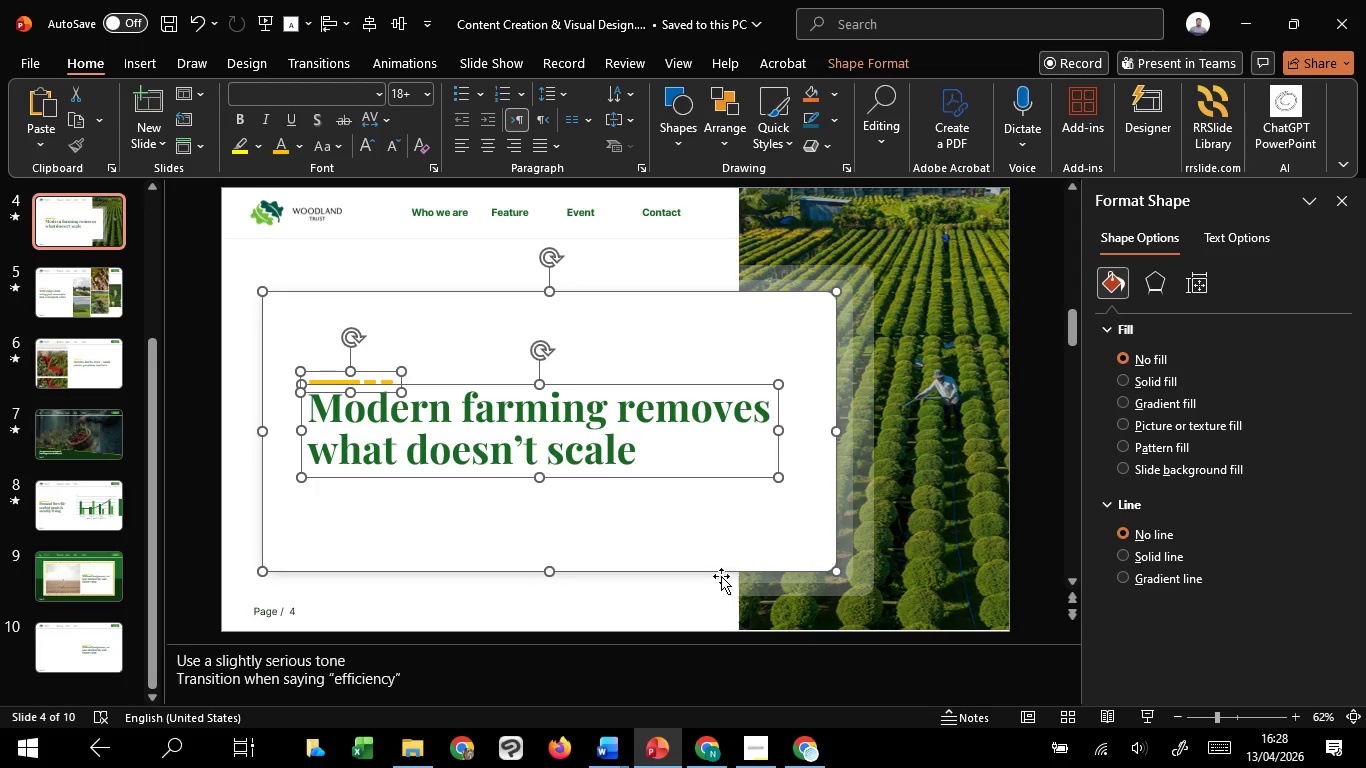 
hold_key(key=ShiftLeft, duration=1.5)
left_click([750, 590])
 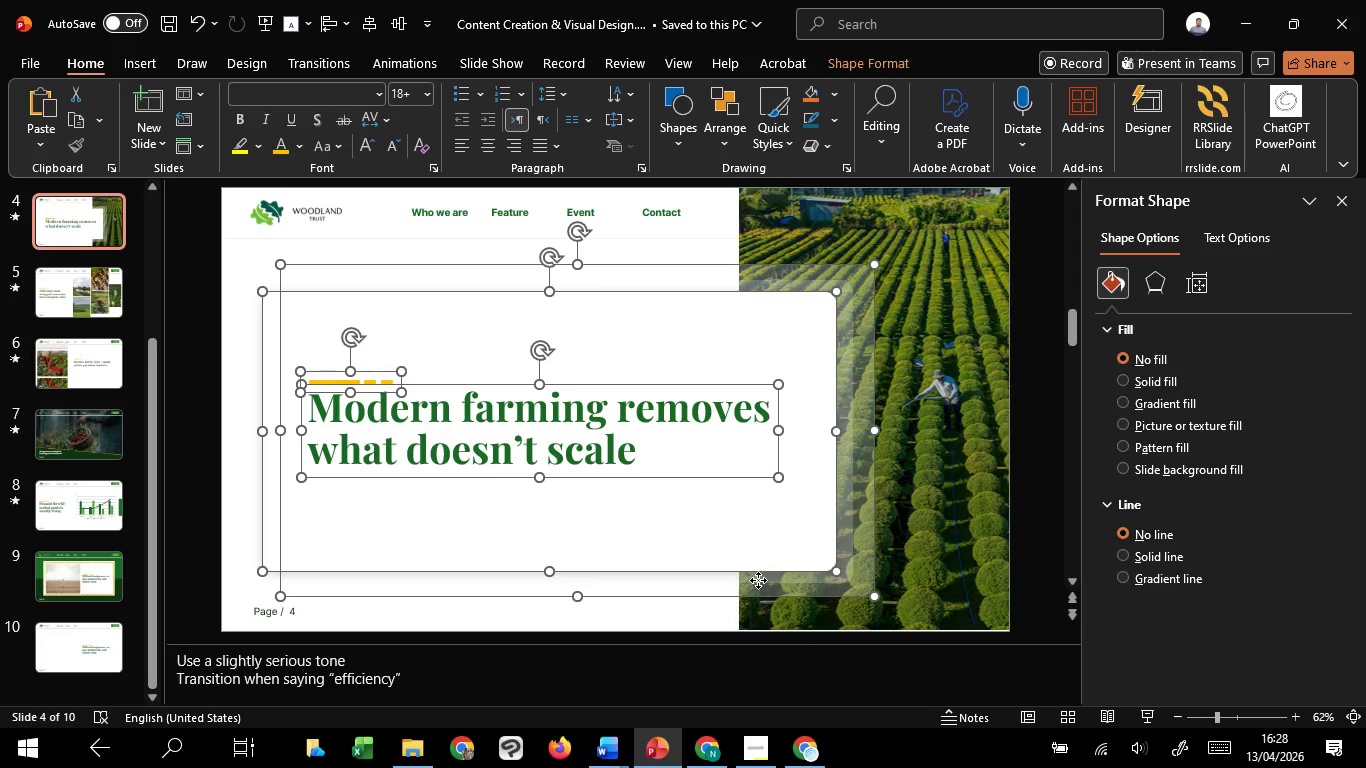 
left_click([758, 580])
 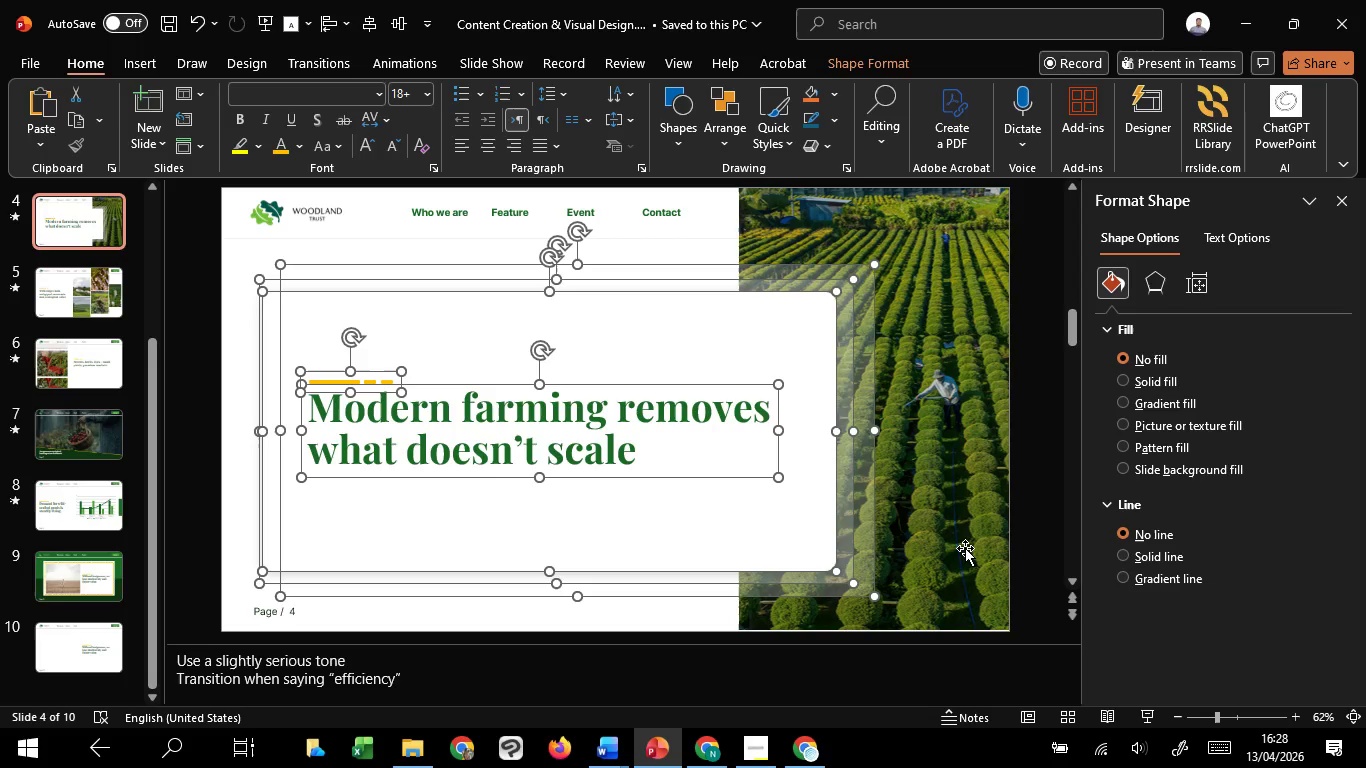 
hold_key(key=ShiftLeft, duration=1.5)
 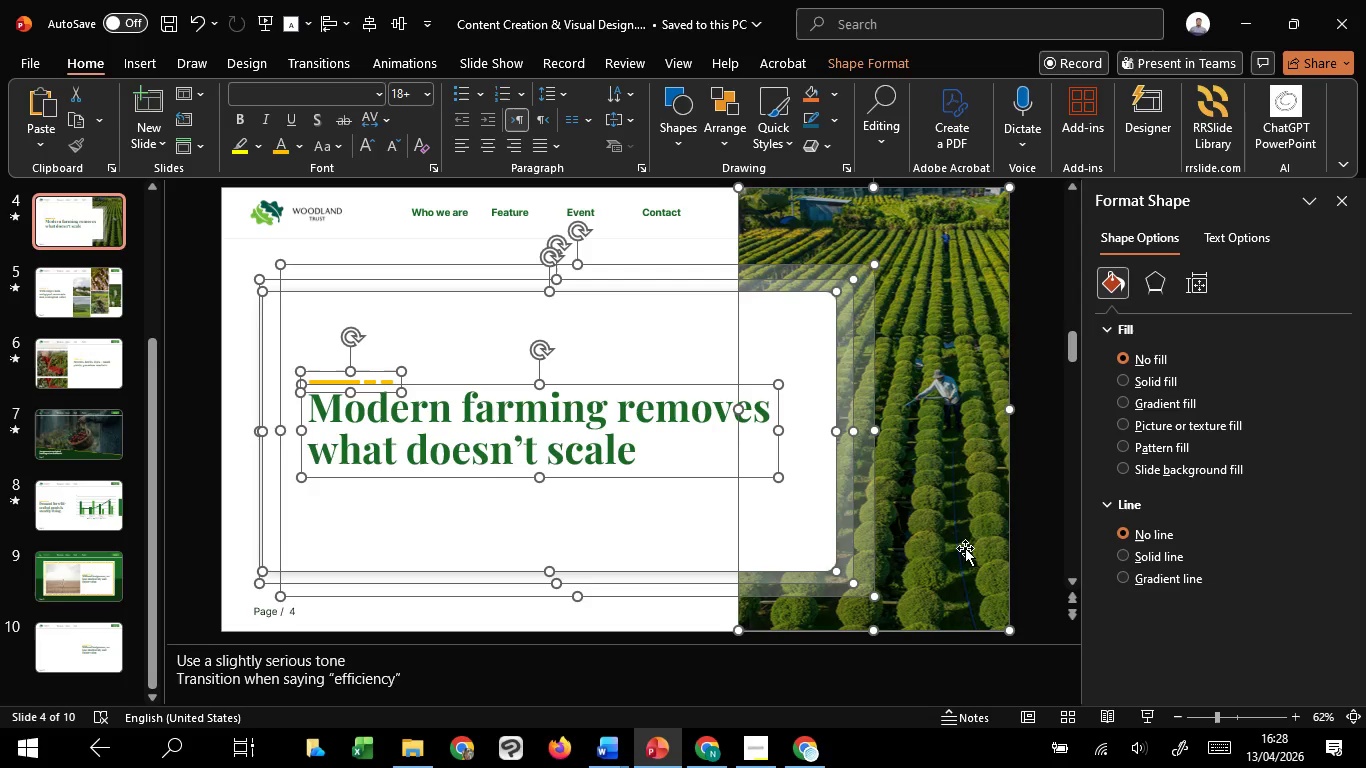 
hold_key(key=ShiftLeft, duration=0.47)
left_click([965, 548])
 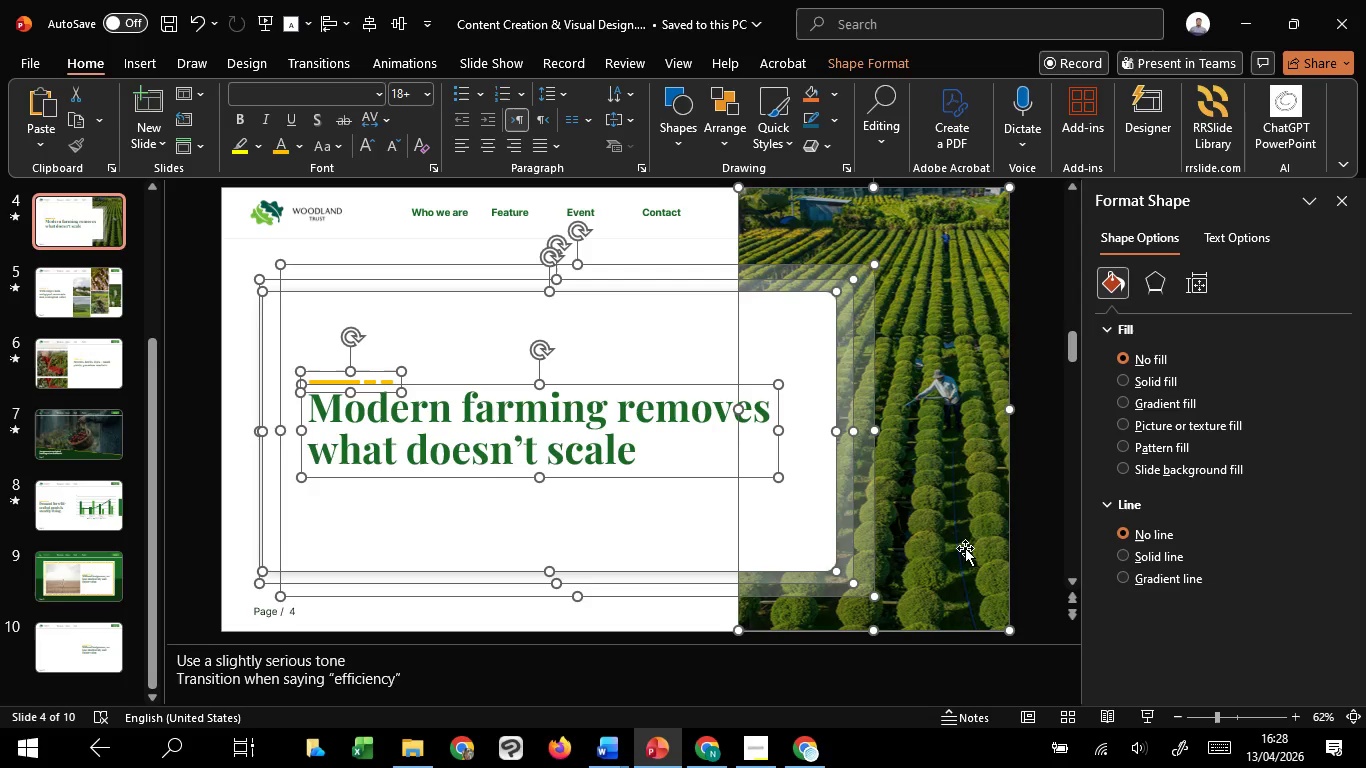 
key(Control+C)
 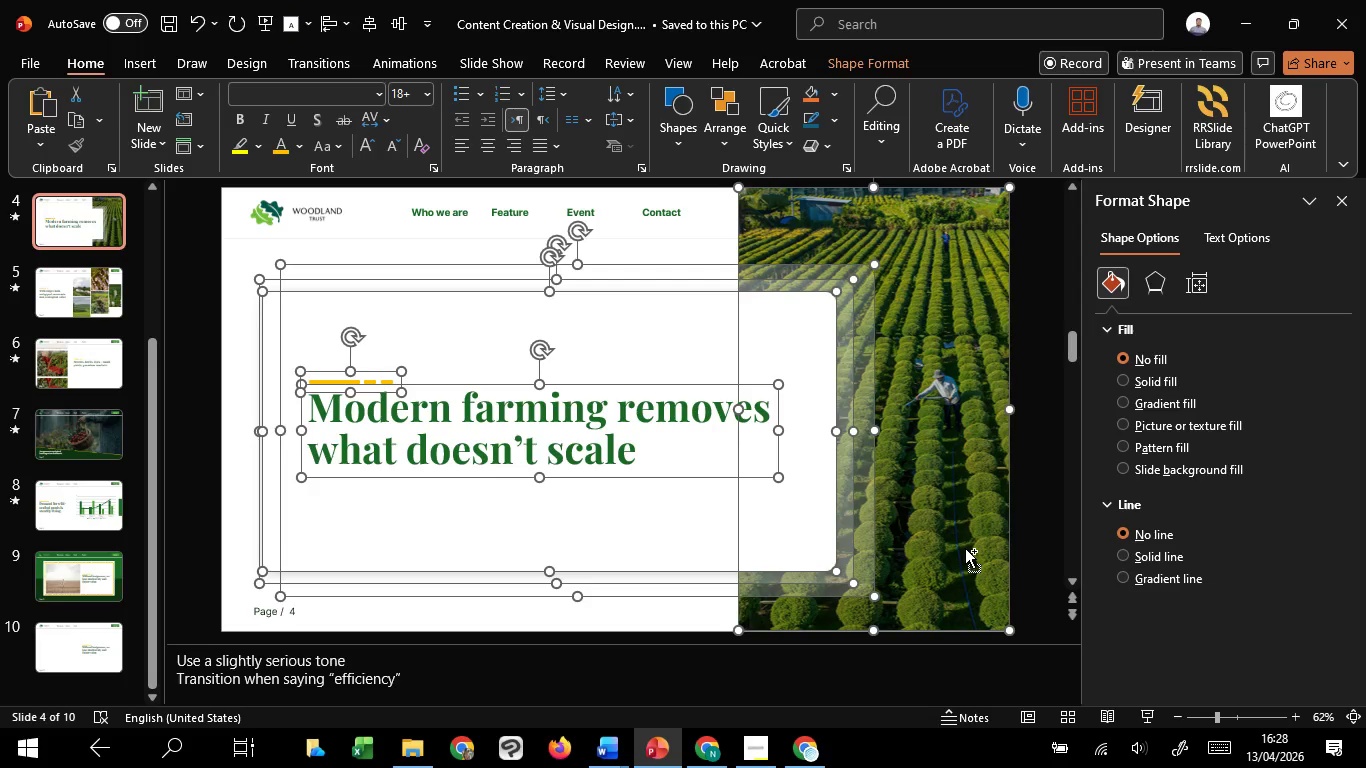 
key(Control+C)
 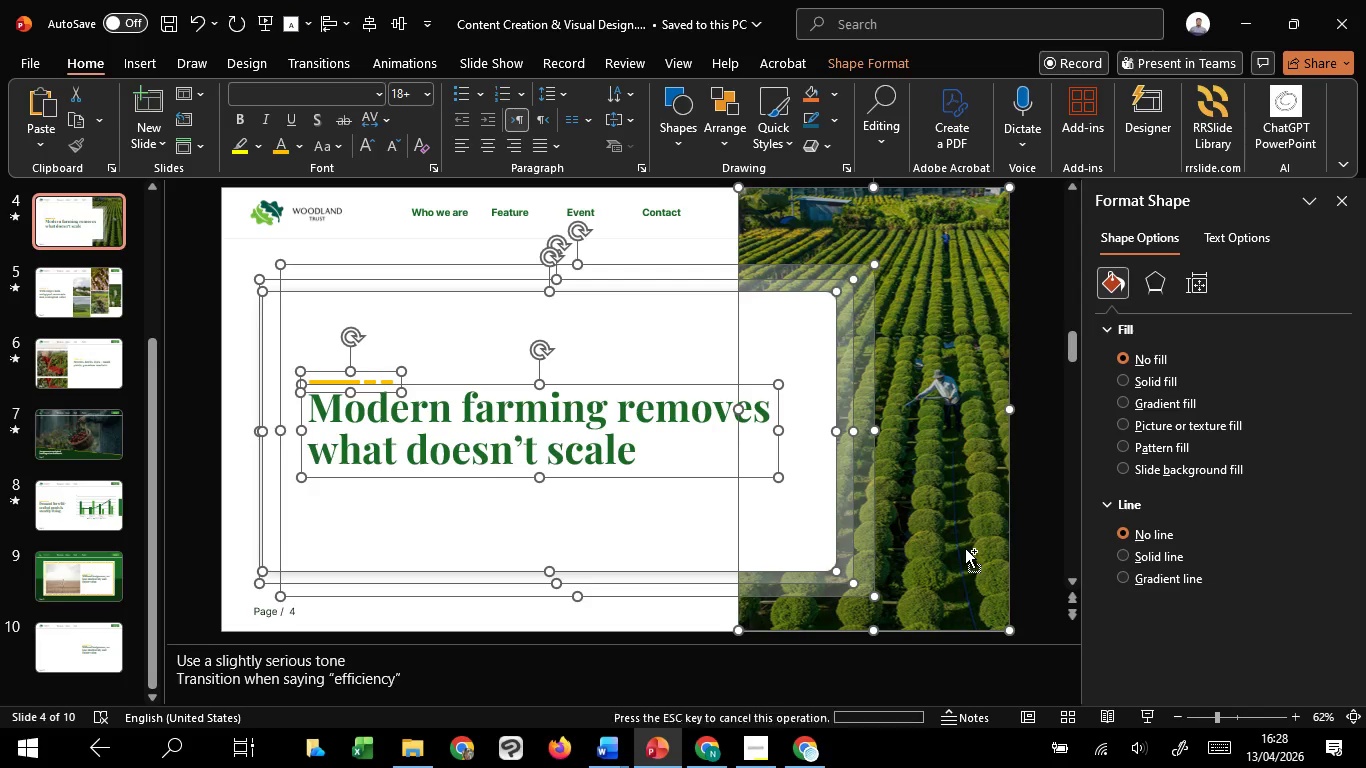 
key(Control+C)
 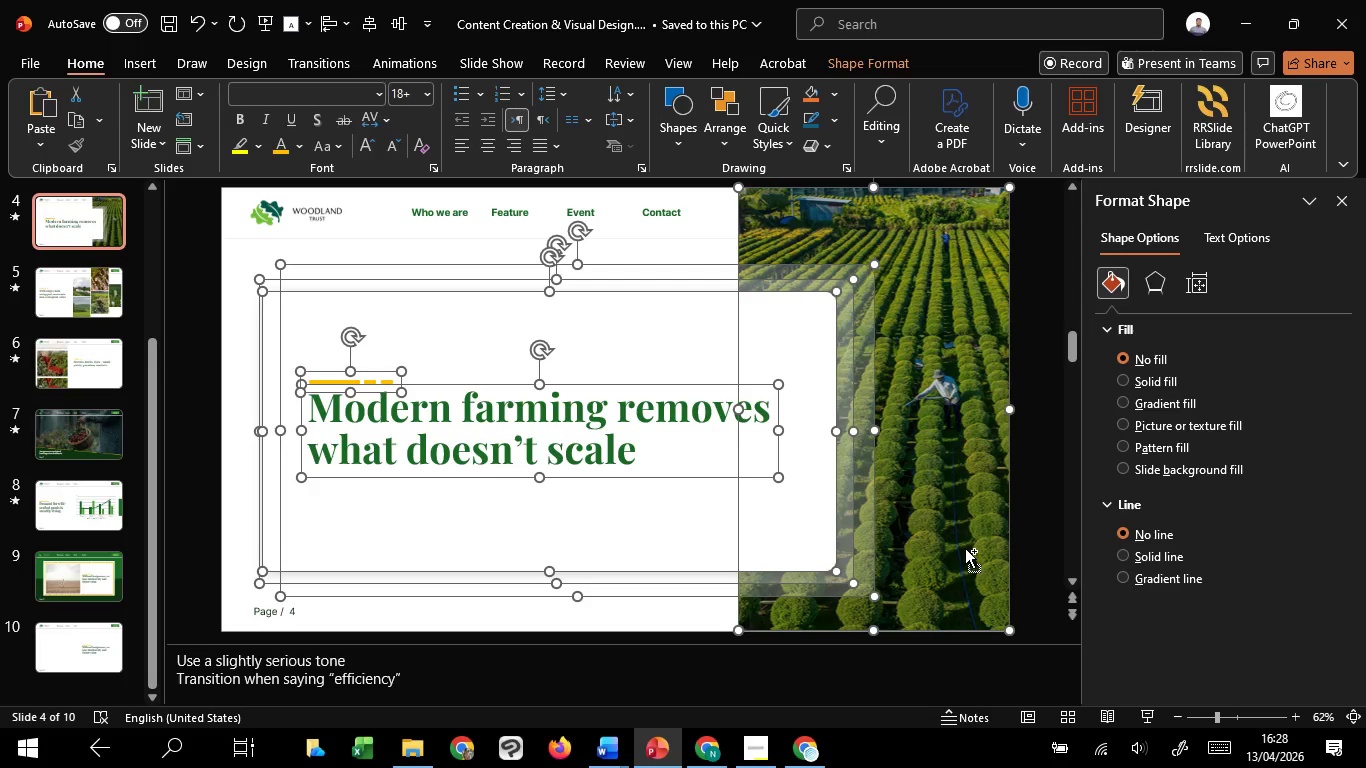 
key(Control+C)
 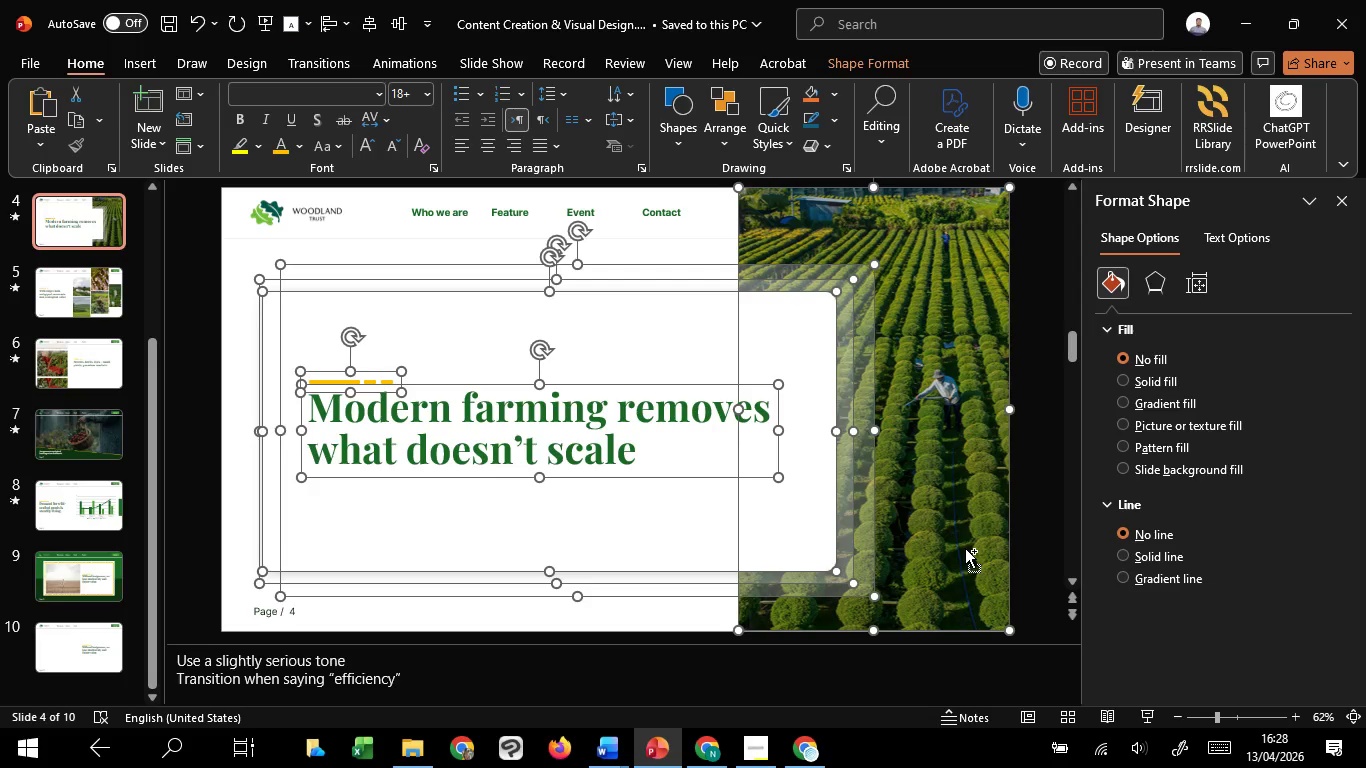 
key(Control+C)
 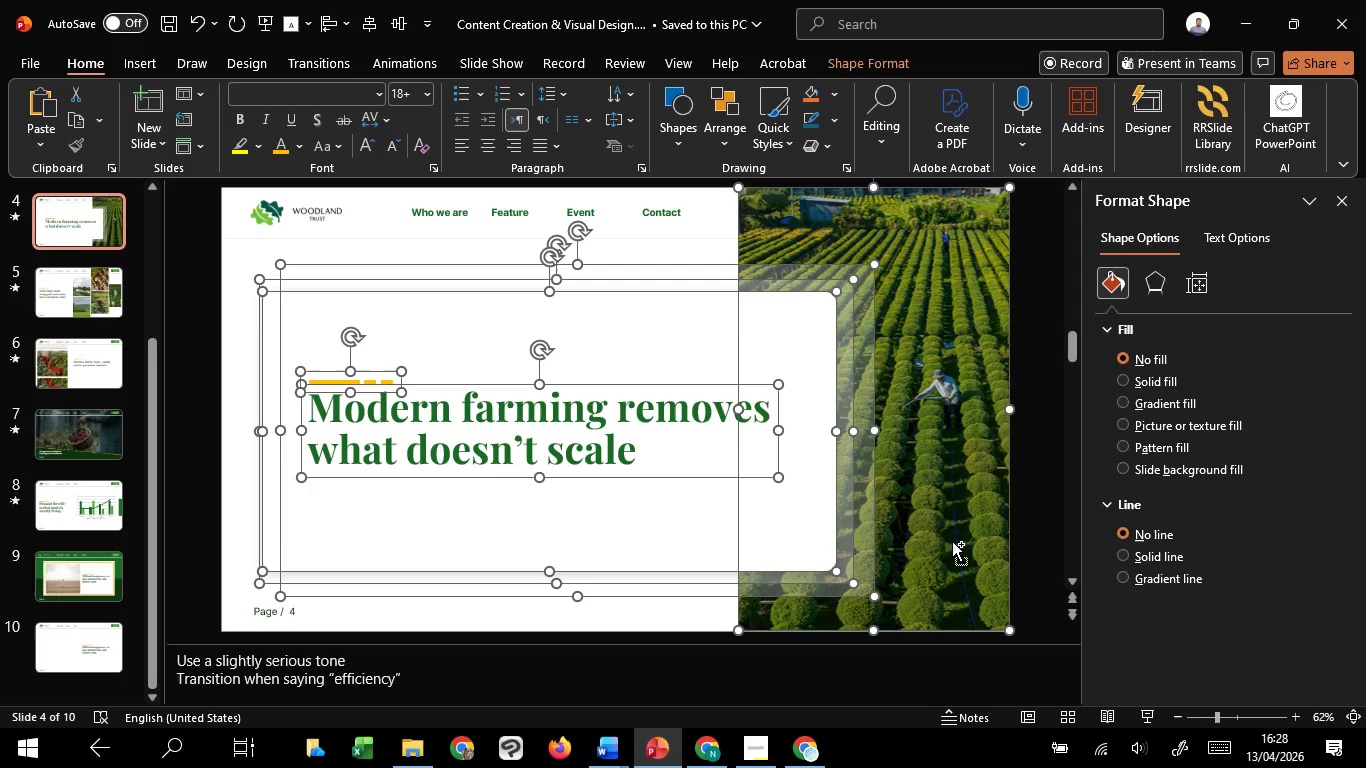 
key(Control+C)
 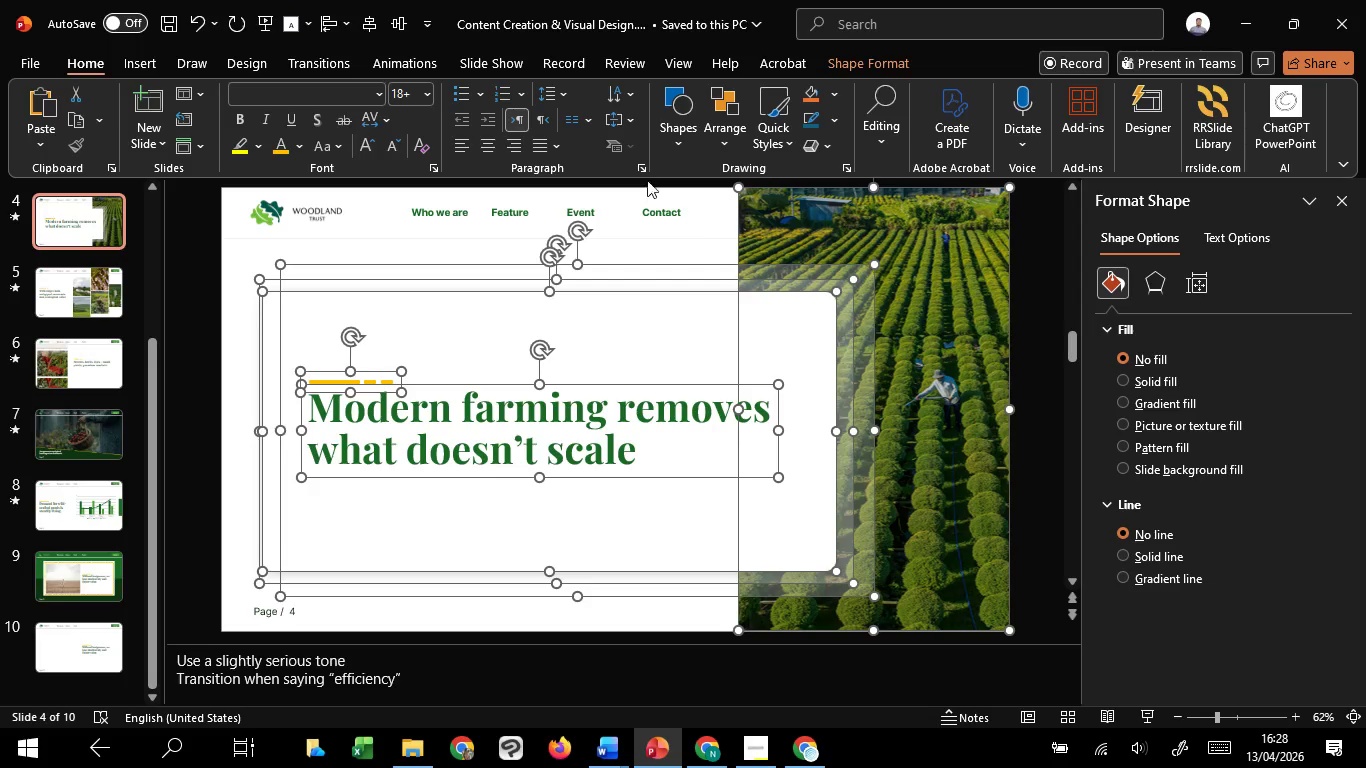 
key(Control+C)
 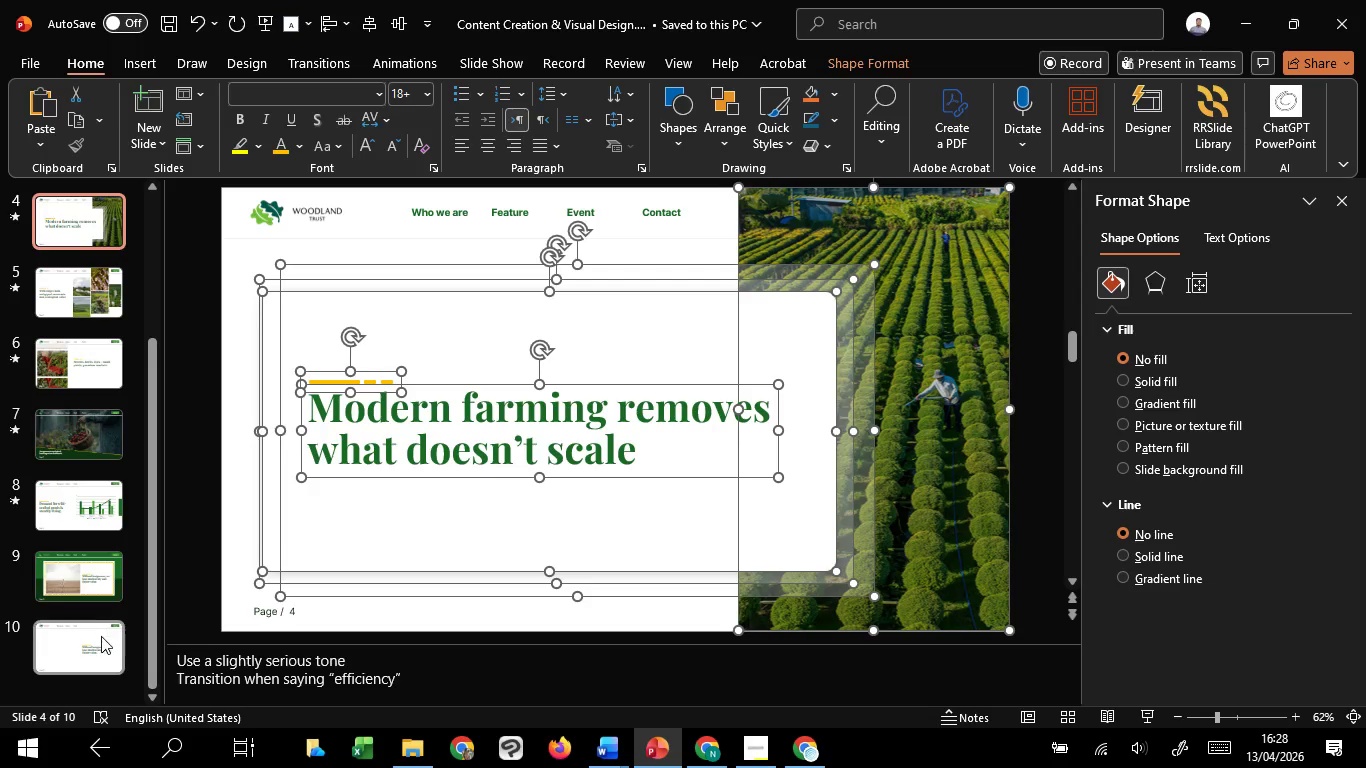 
left_click([103, 642])
 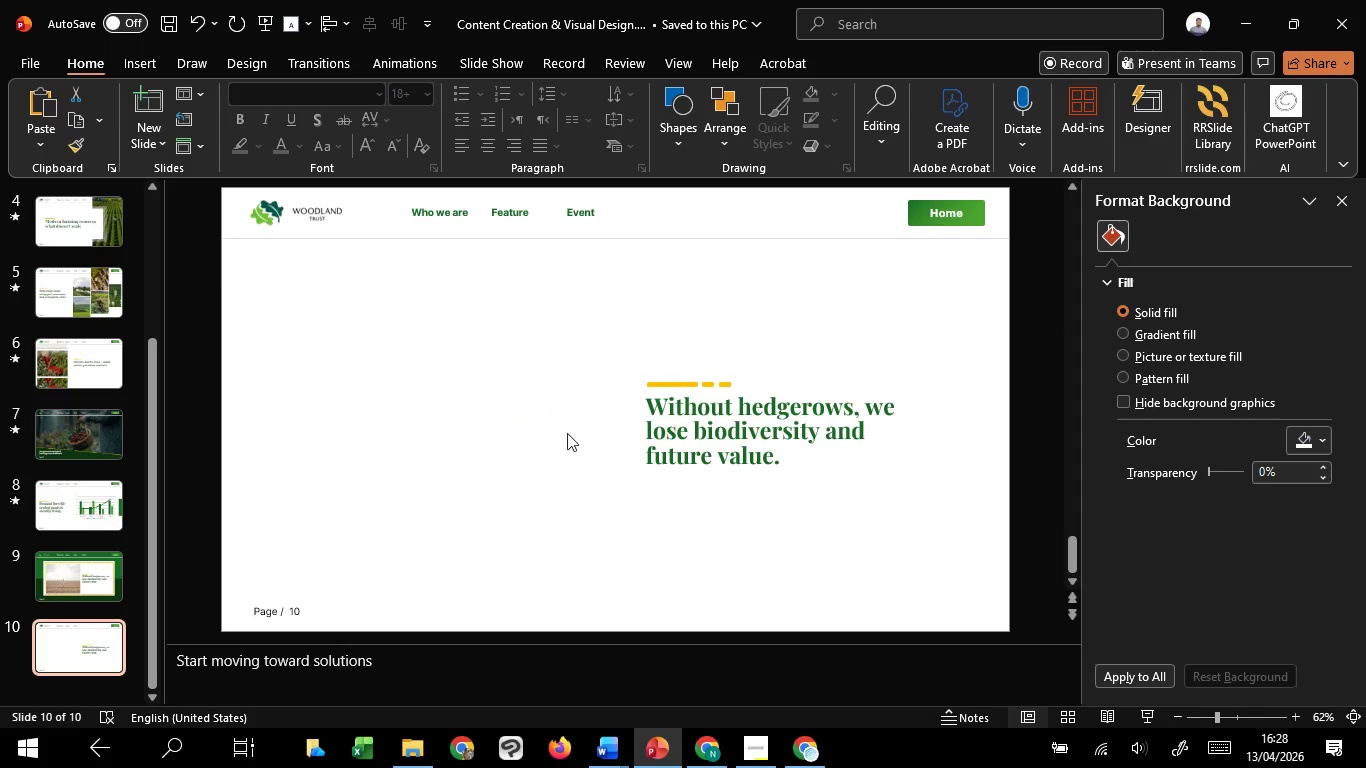 
left_click_drag(start_coordinate=[558, 337], to_coordinate=[824, 531])
 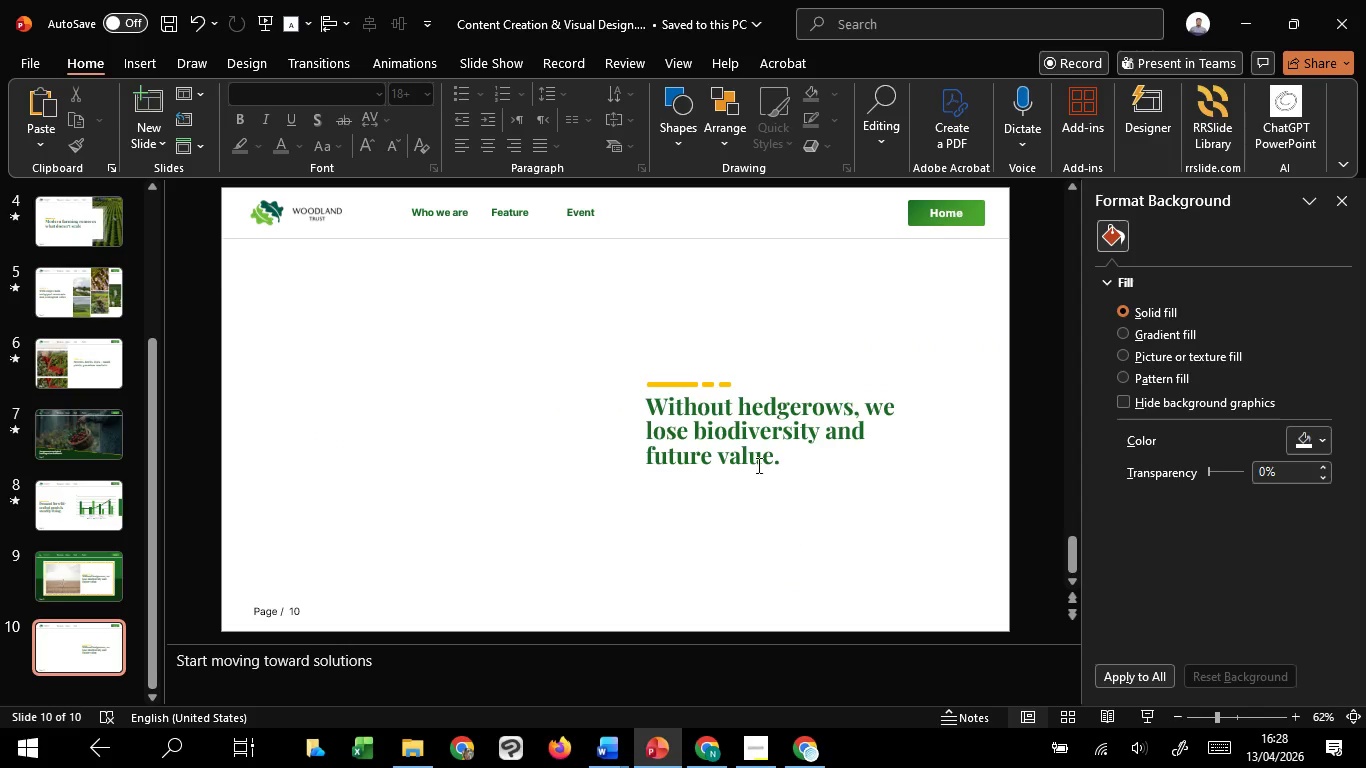 
left_click([757, 465])
 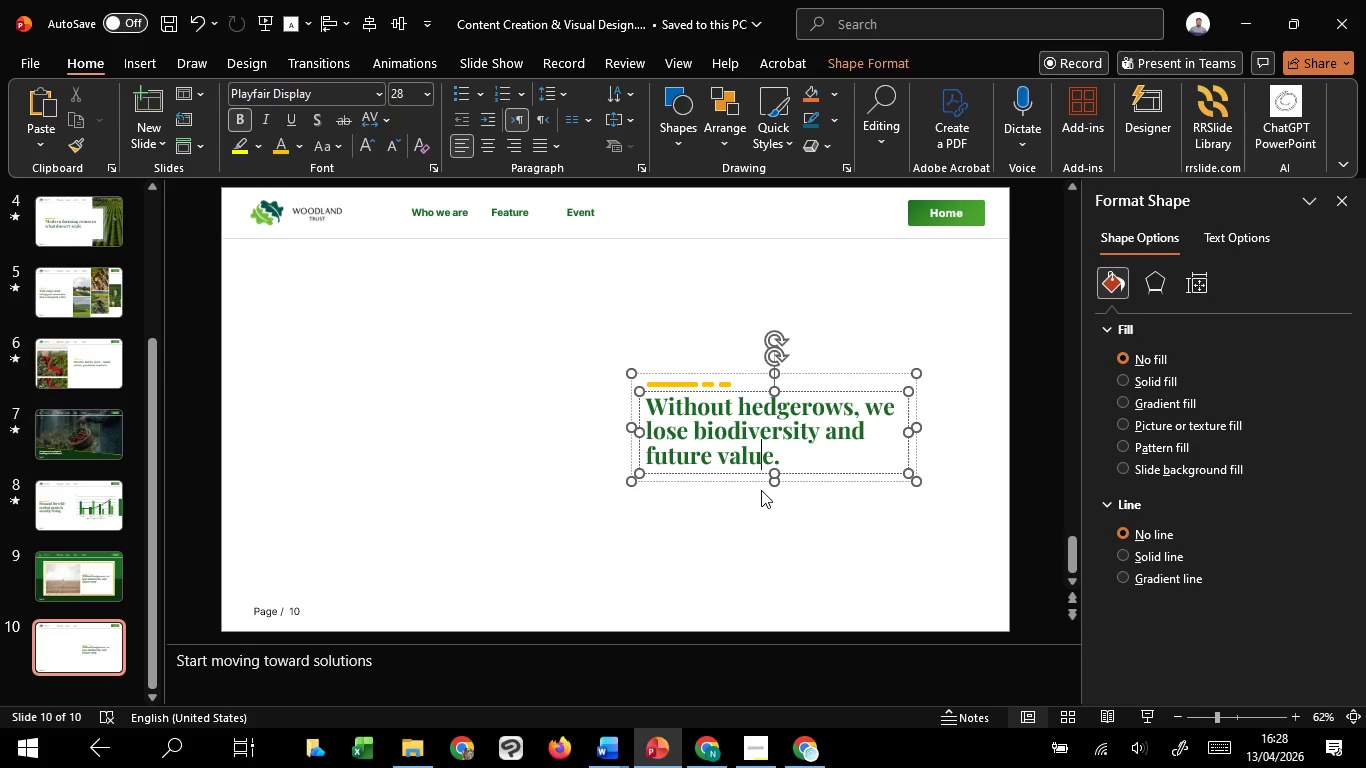 
left_click([755, 477])
 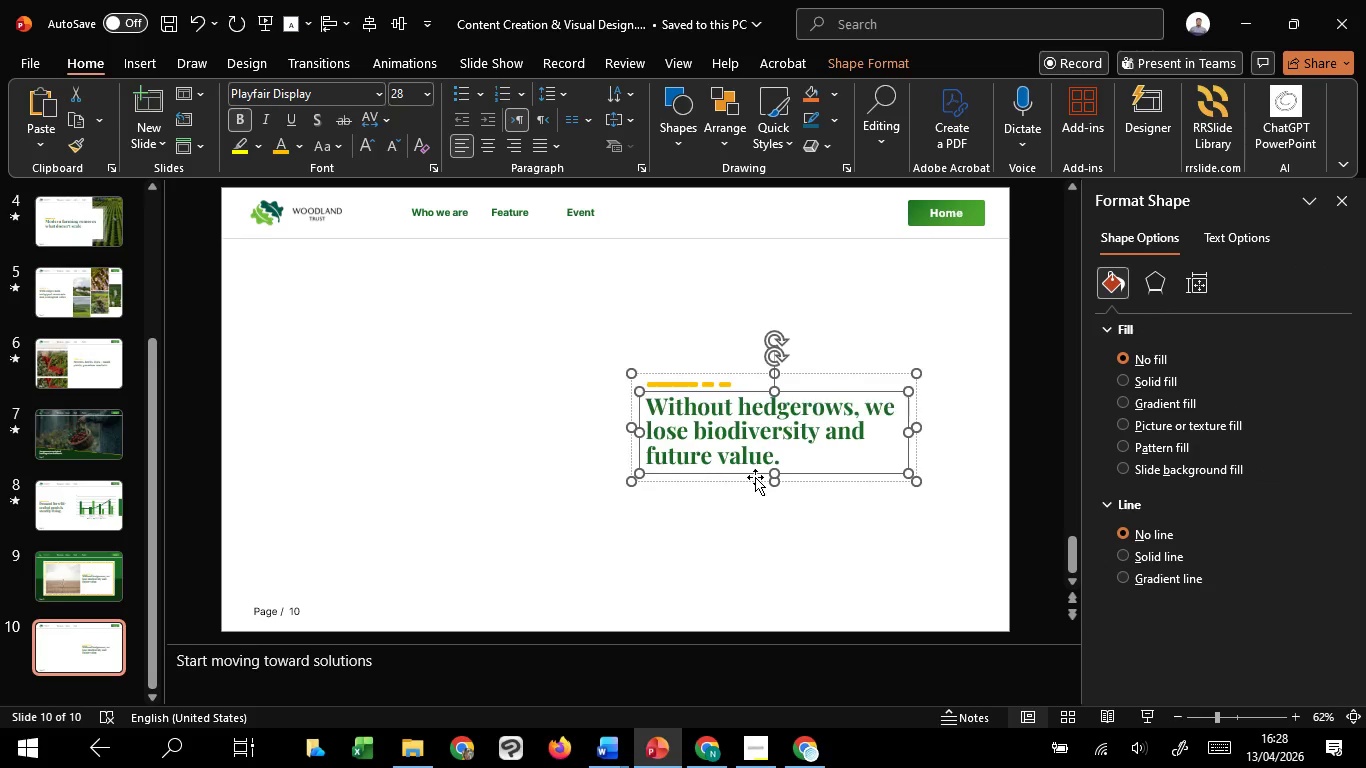 
key(Delete)
 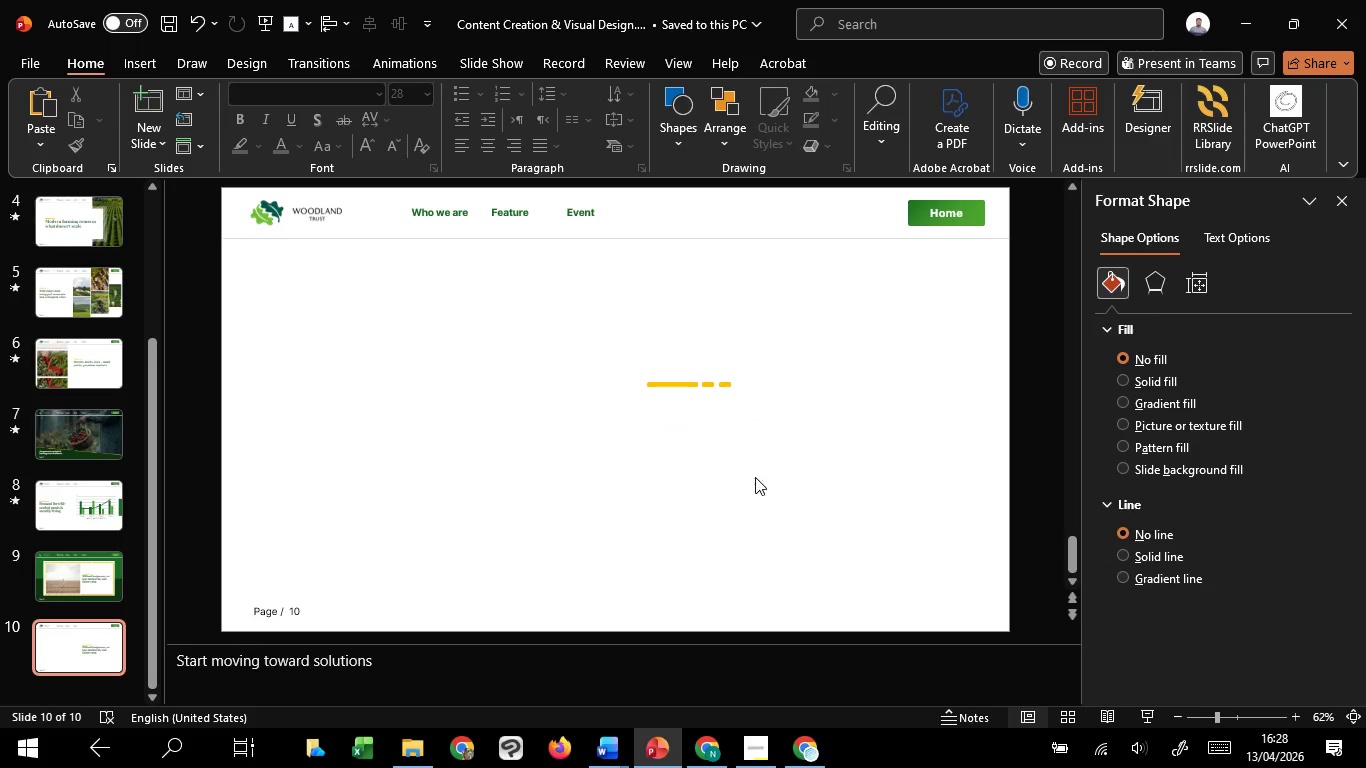 
key(Control+ControlLeft)
 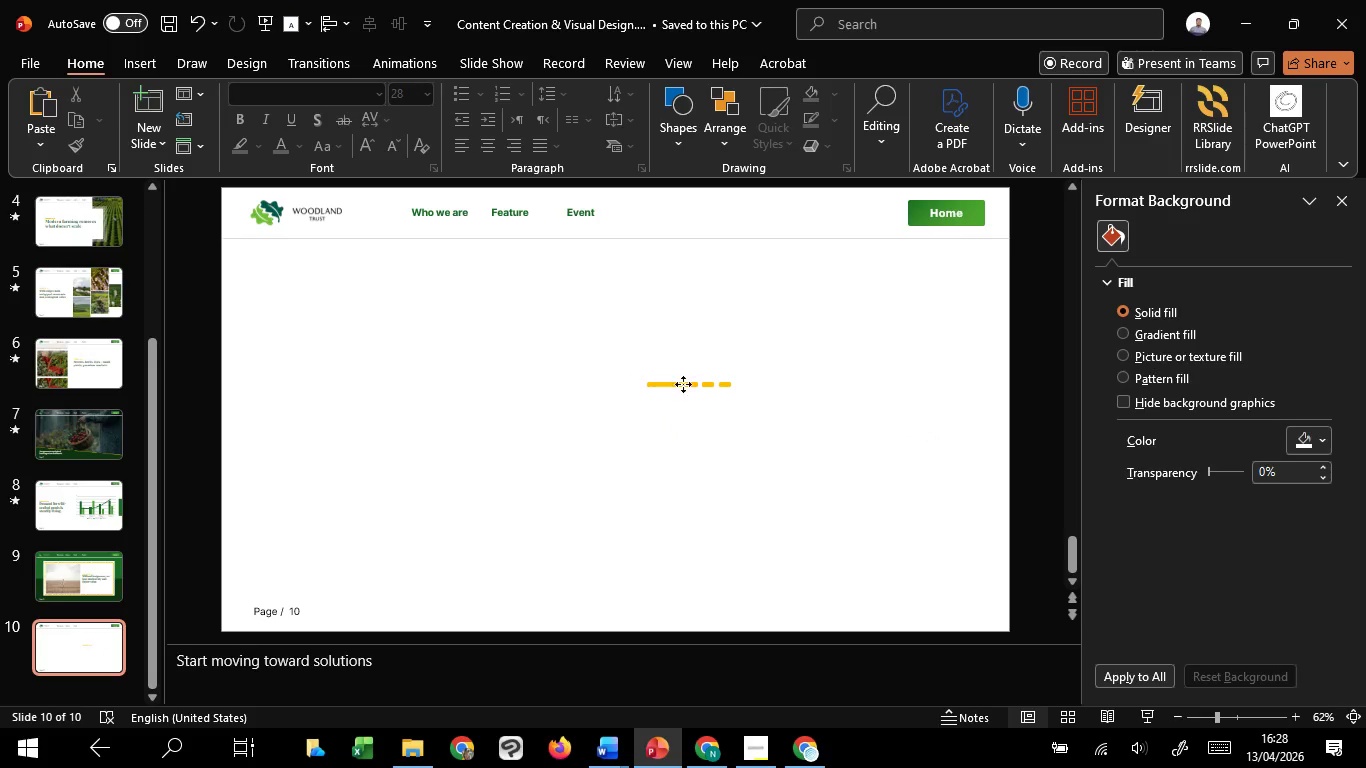 
left_click([683, 384])
 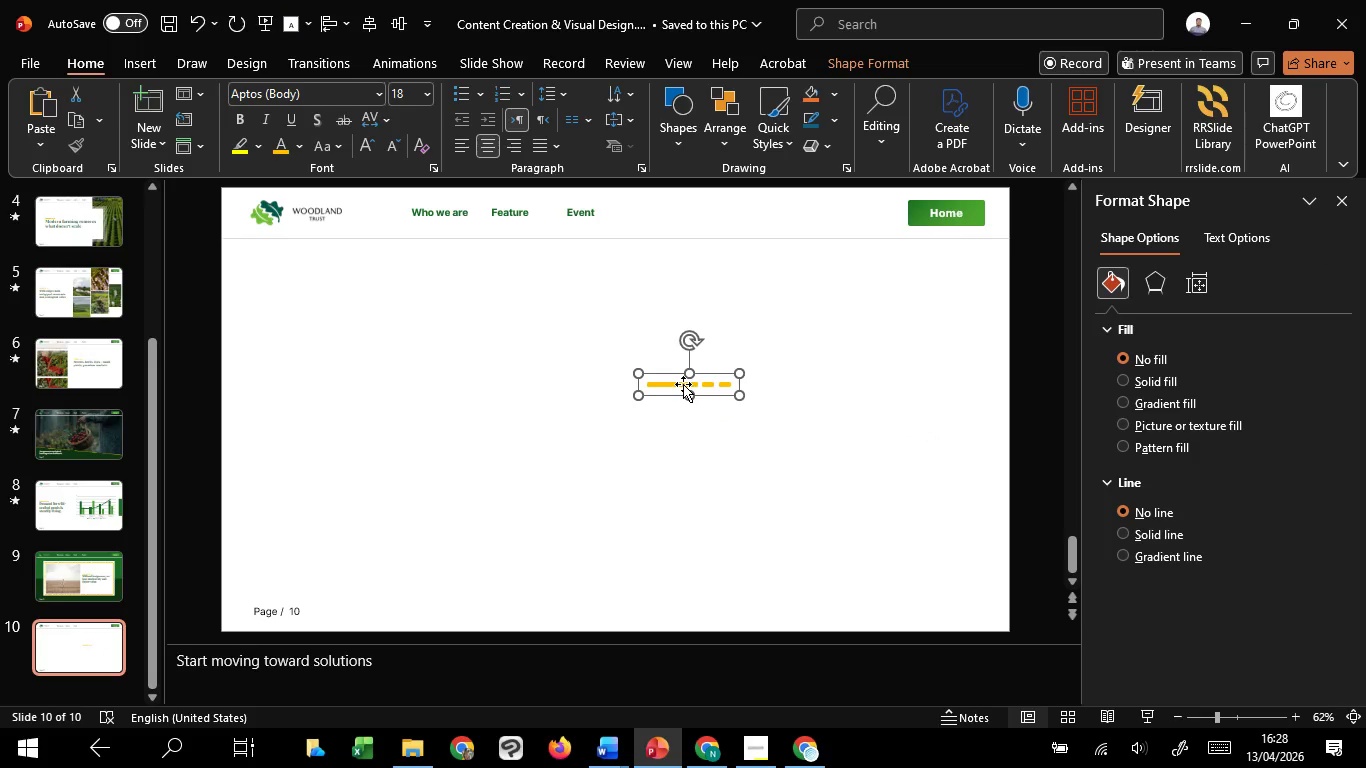 
key(Delete)
 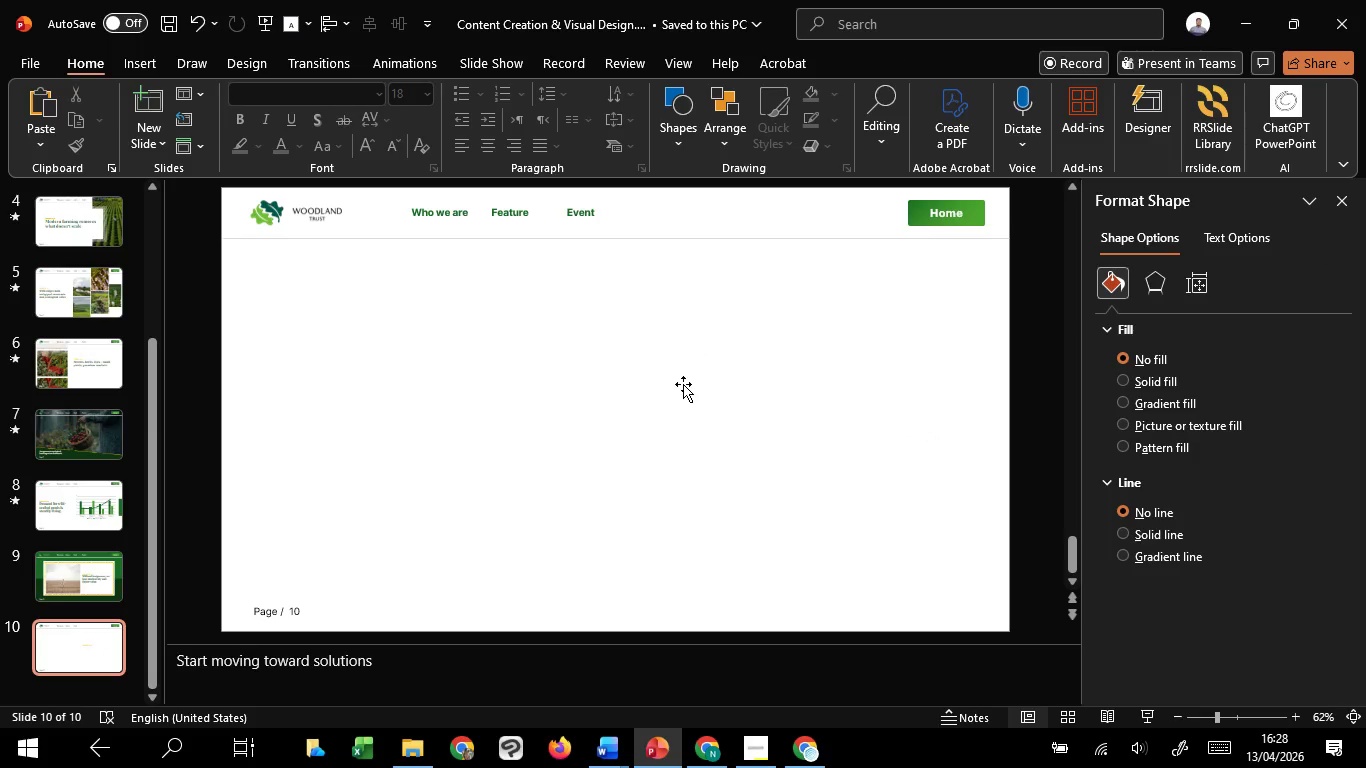 
key(Control+V)
 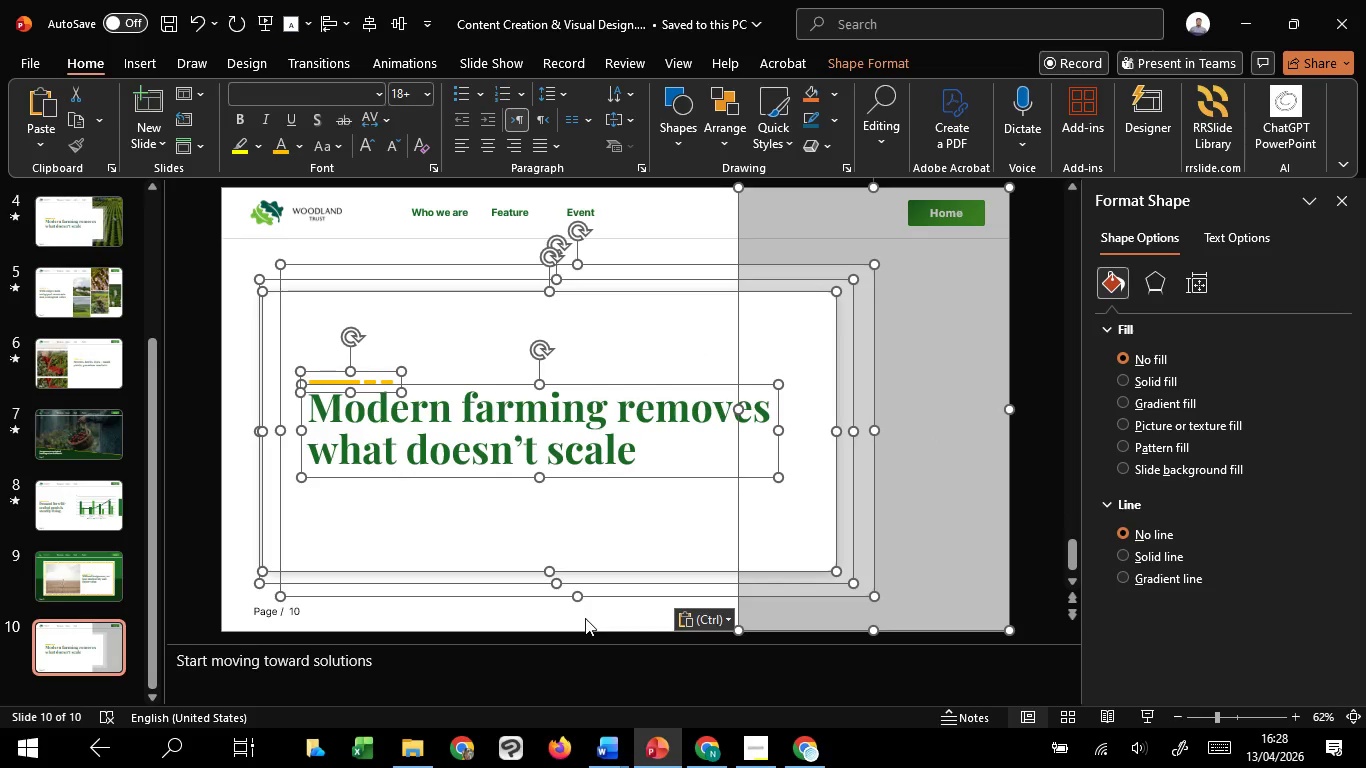 
left_click([585, 618])
 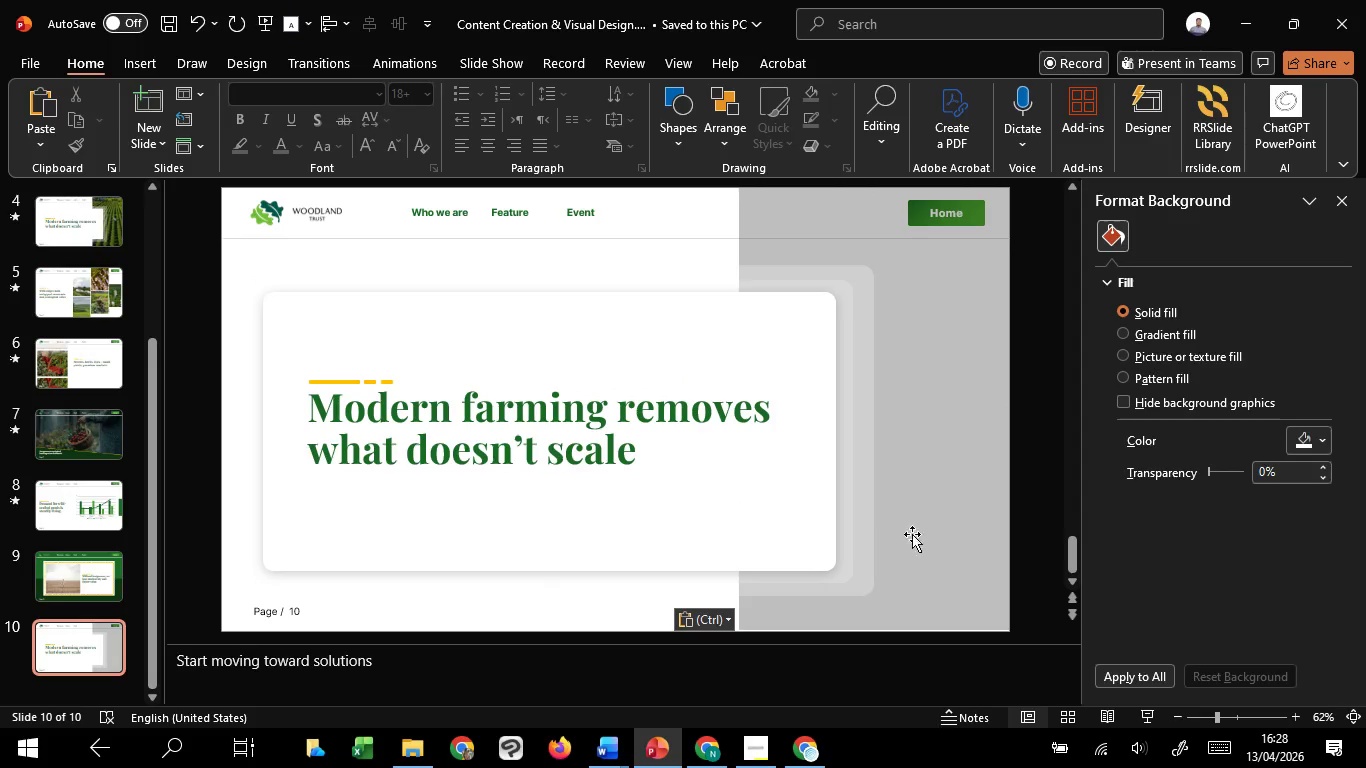 
left_click([936, 515])
 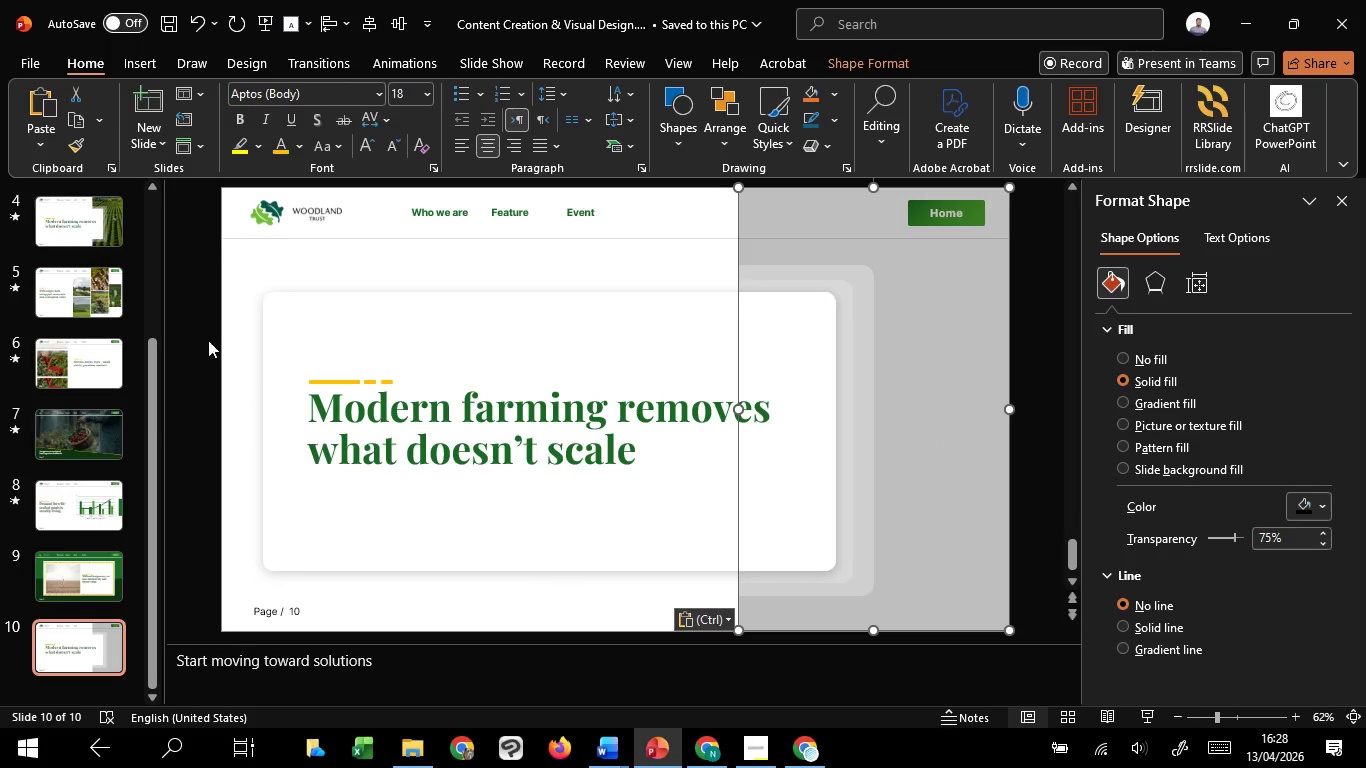 
left_click_drag(start_coordinate=[208, 254], to_coordinate=[954, 615])
 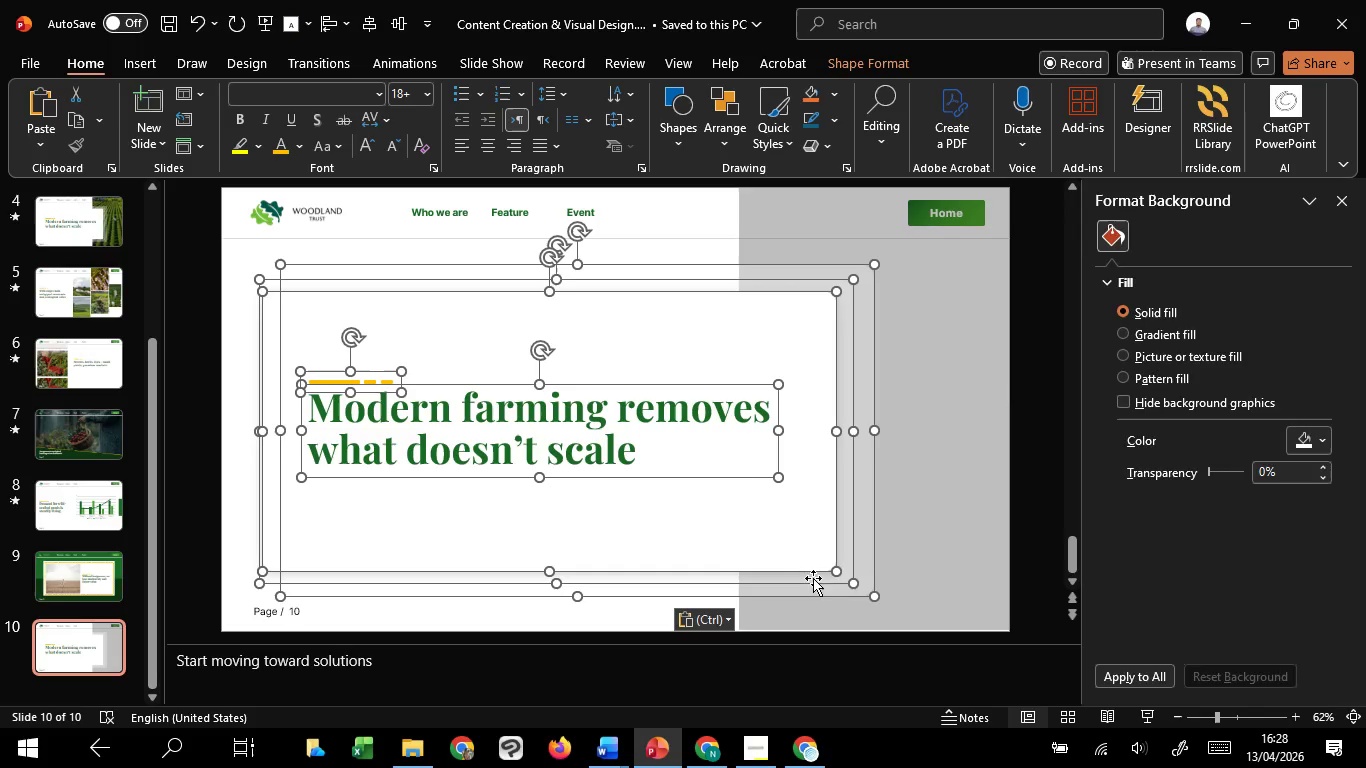 
hold_key(key=ShiftLeft, duration=1.52)
left_click([733, 474])
 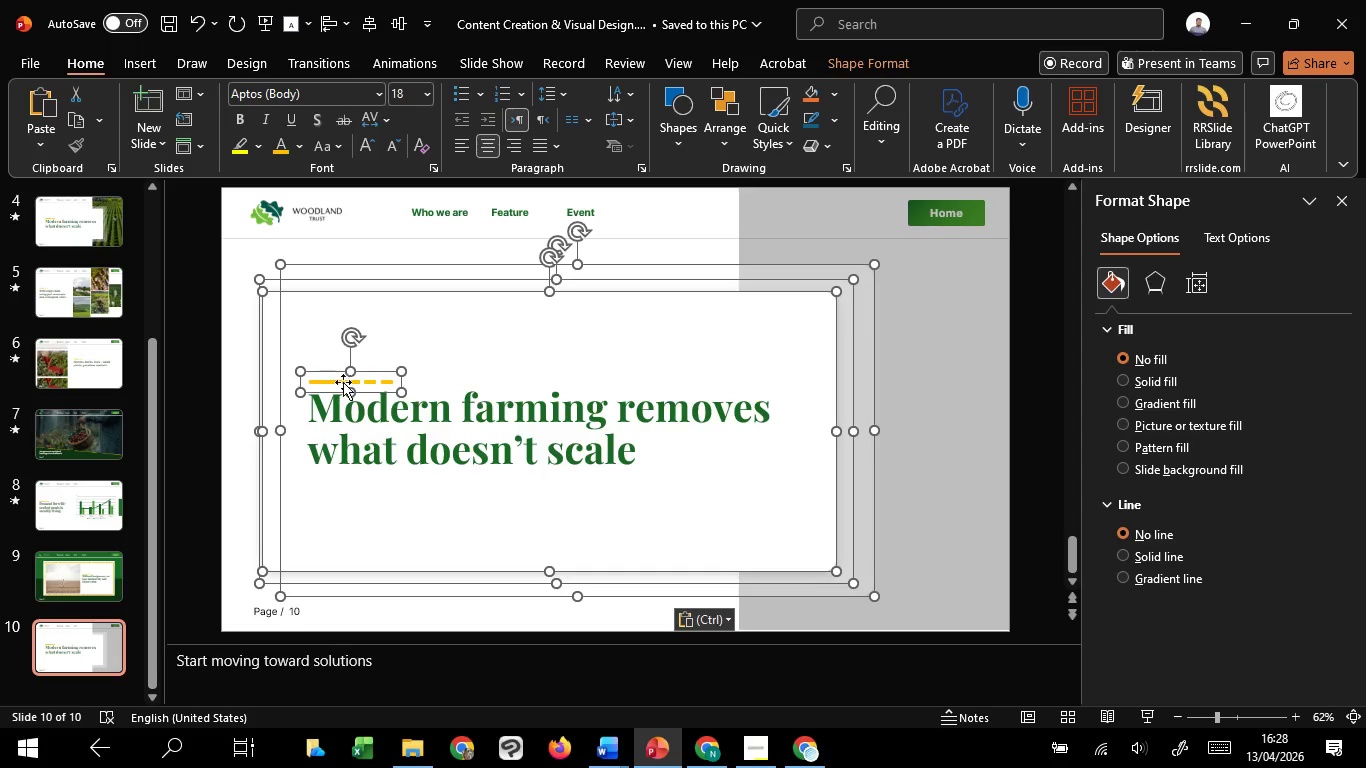 
hold_key(key=ShiftLeft, duration=1.22)
left_click([379, 369])
 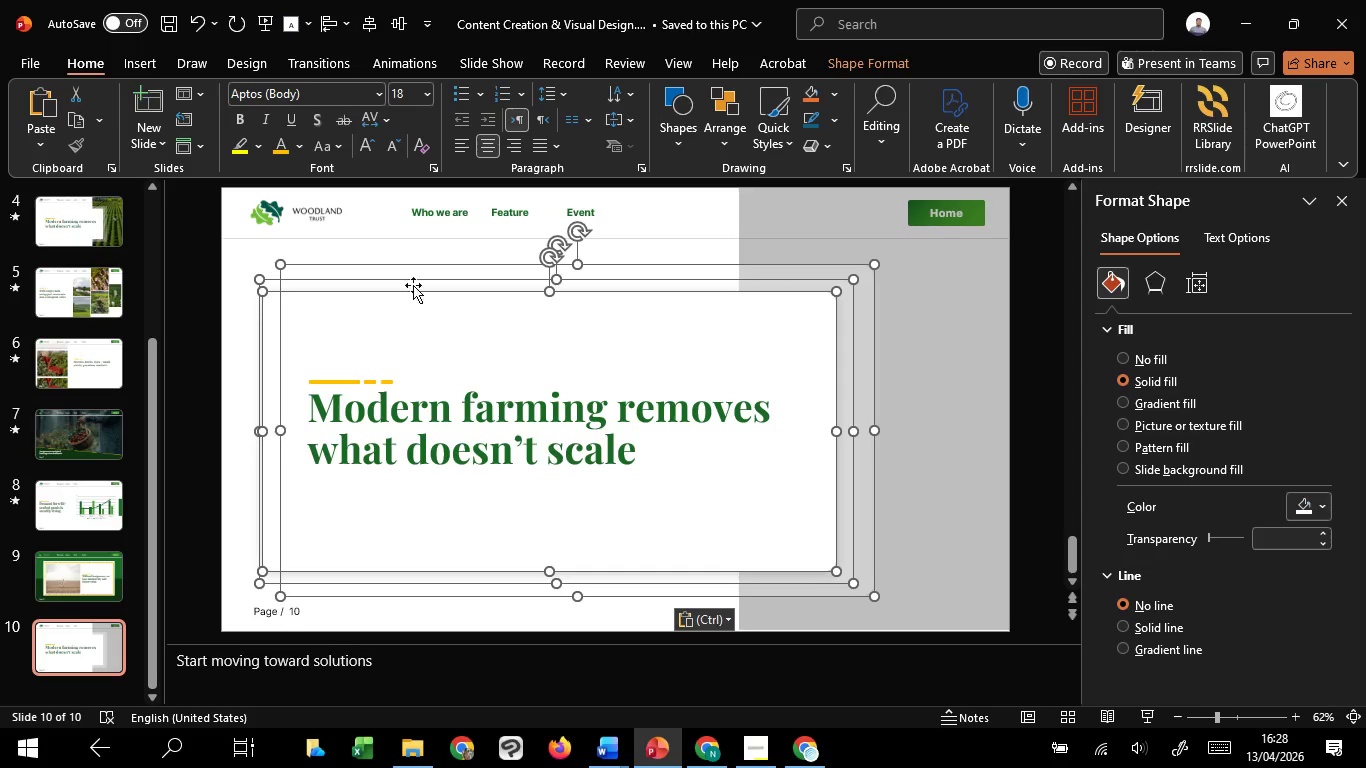 
key(Control+G)
 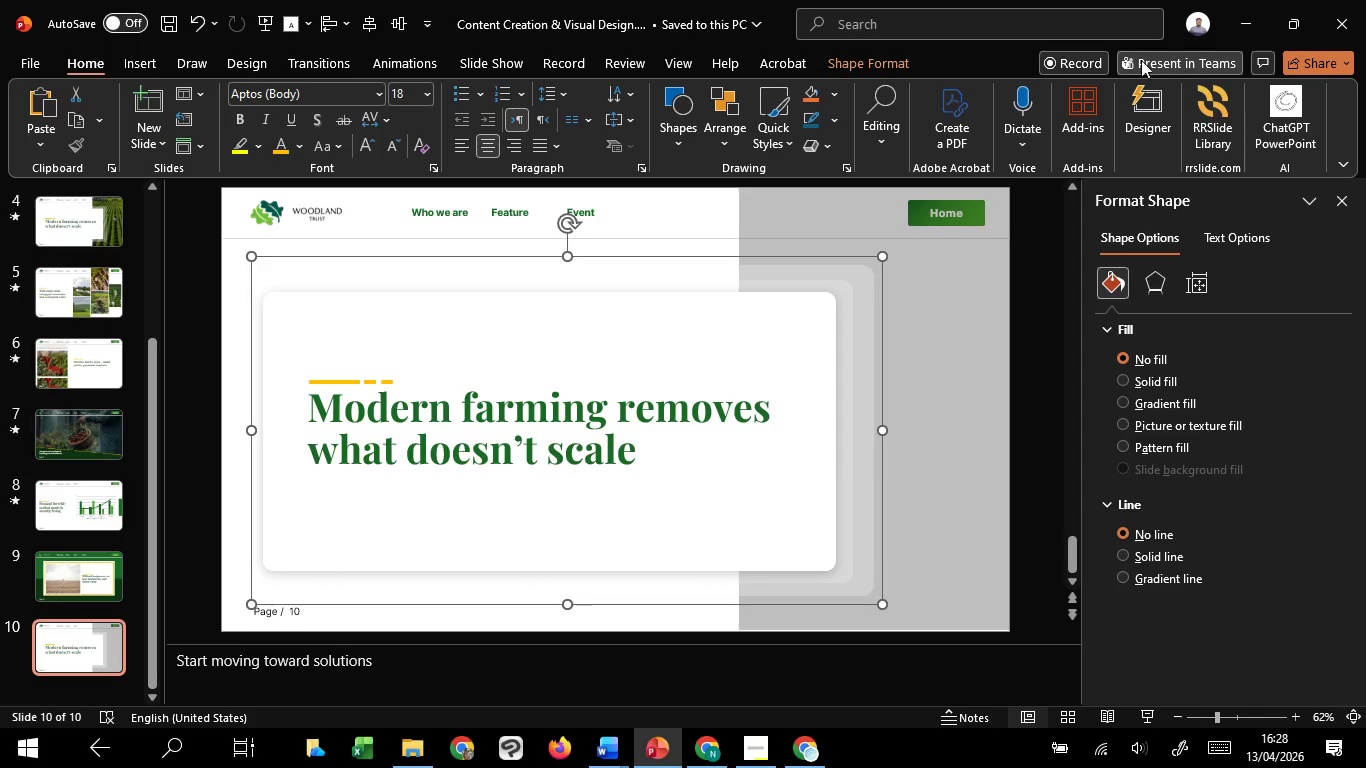 
left_click([838, 57])
 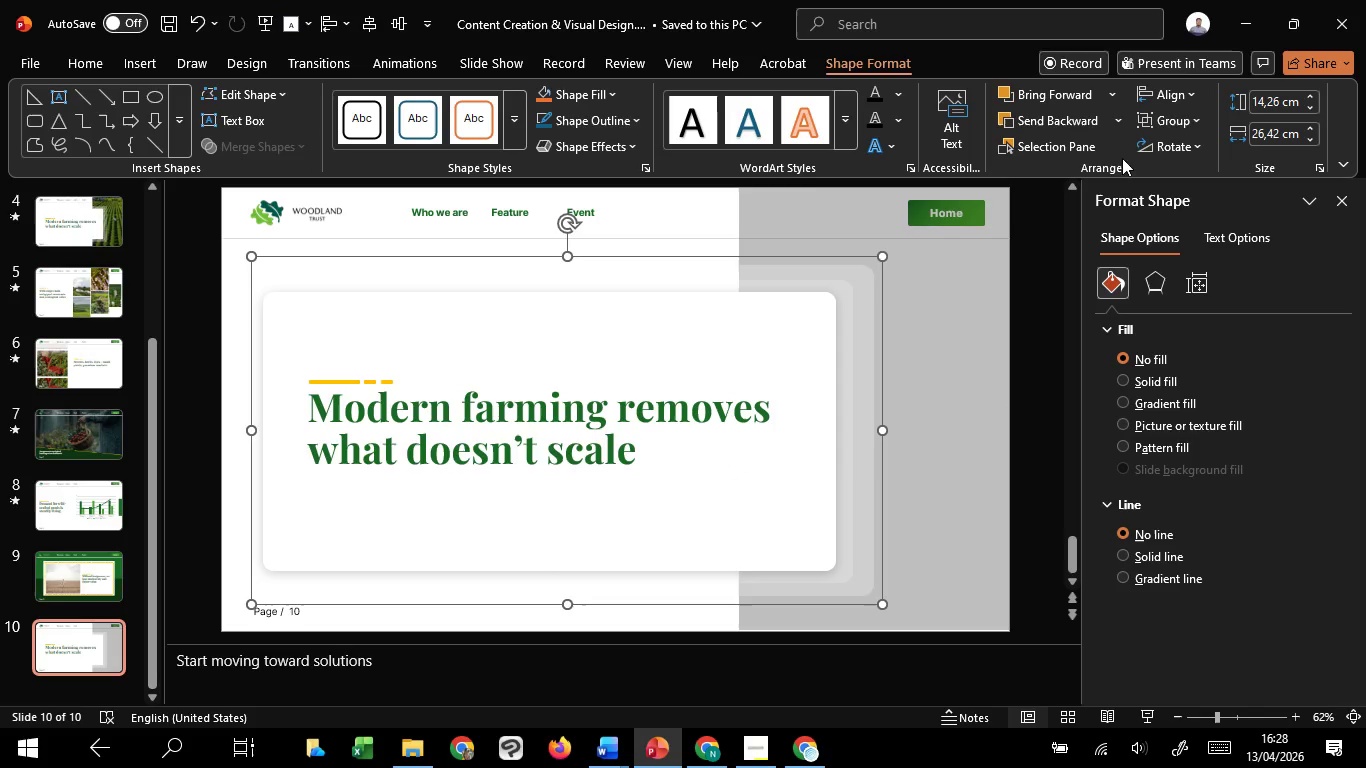 
left_click([1146, 152])
 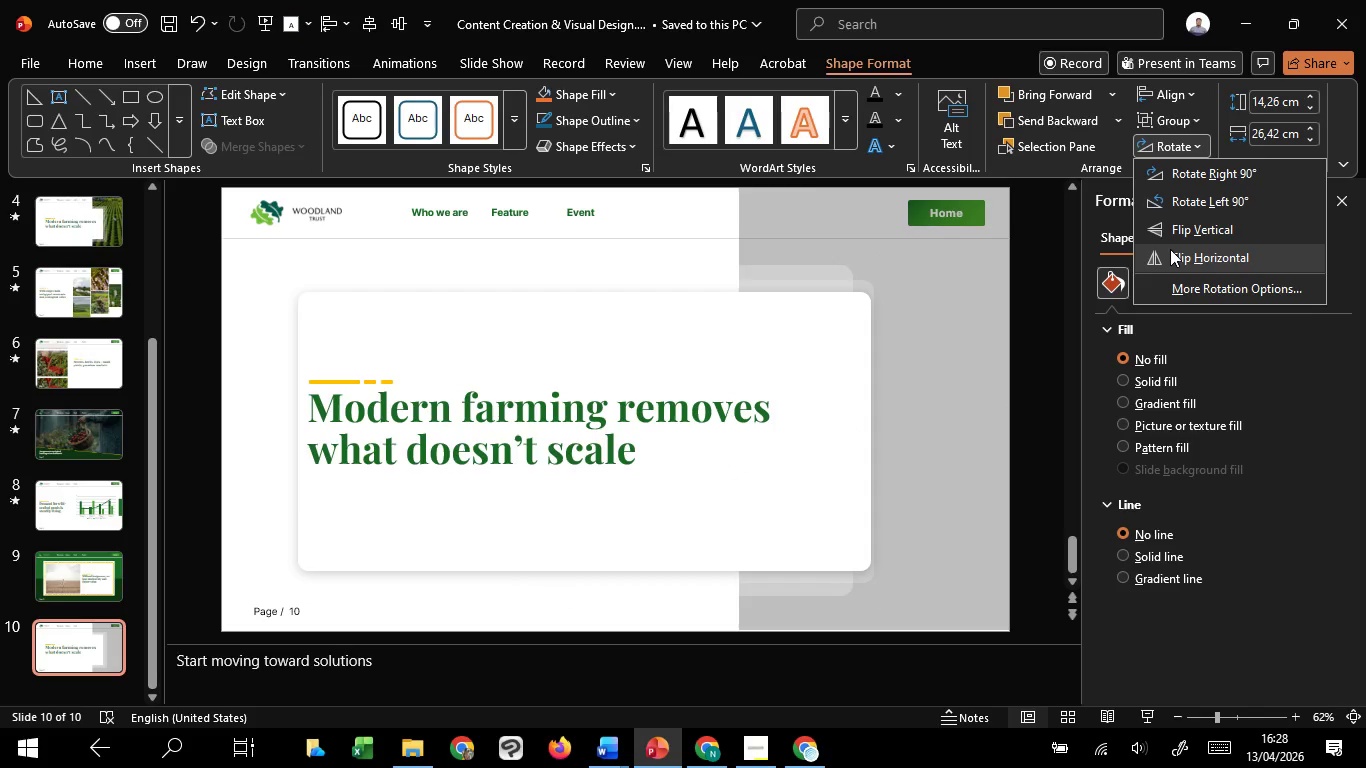 
left_click([1170, 249])
 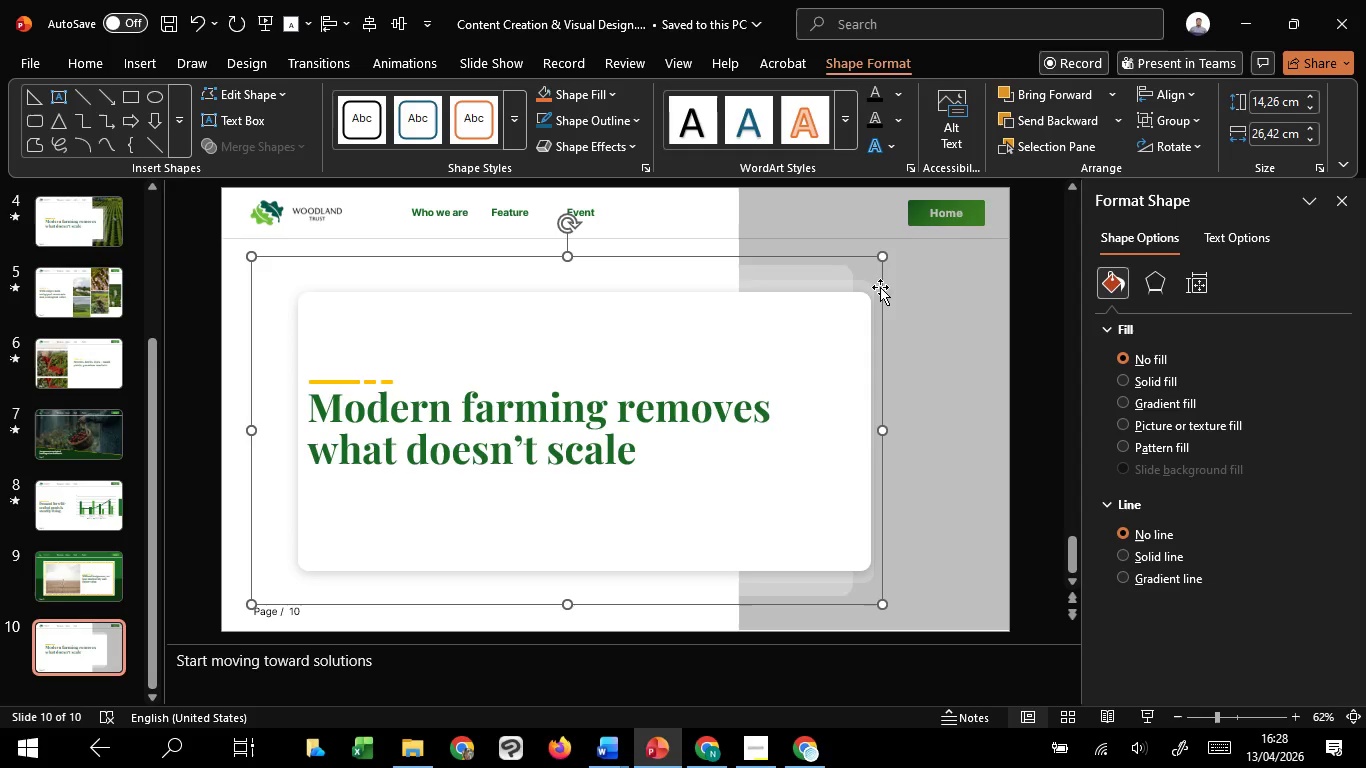 
hold_key(key=ShiftLeft, duration=1.52)
left_click_drag(start_coordinate=[891, 287], to_coordinate=[944, 286])
 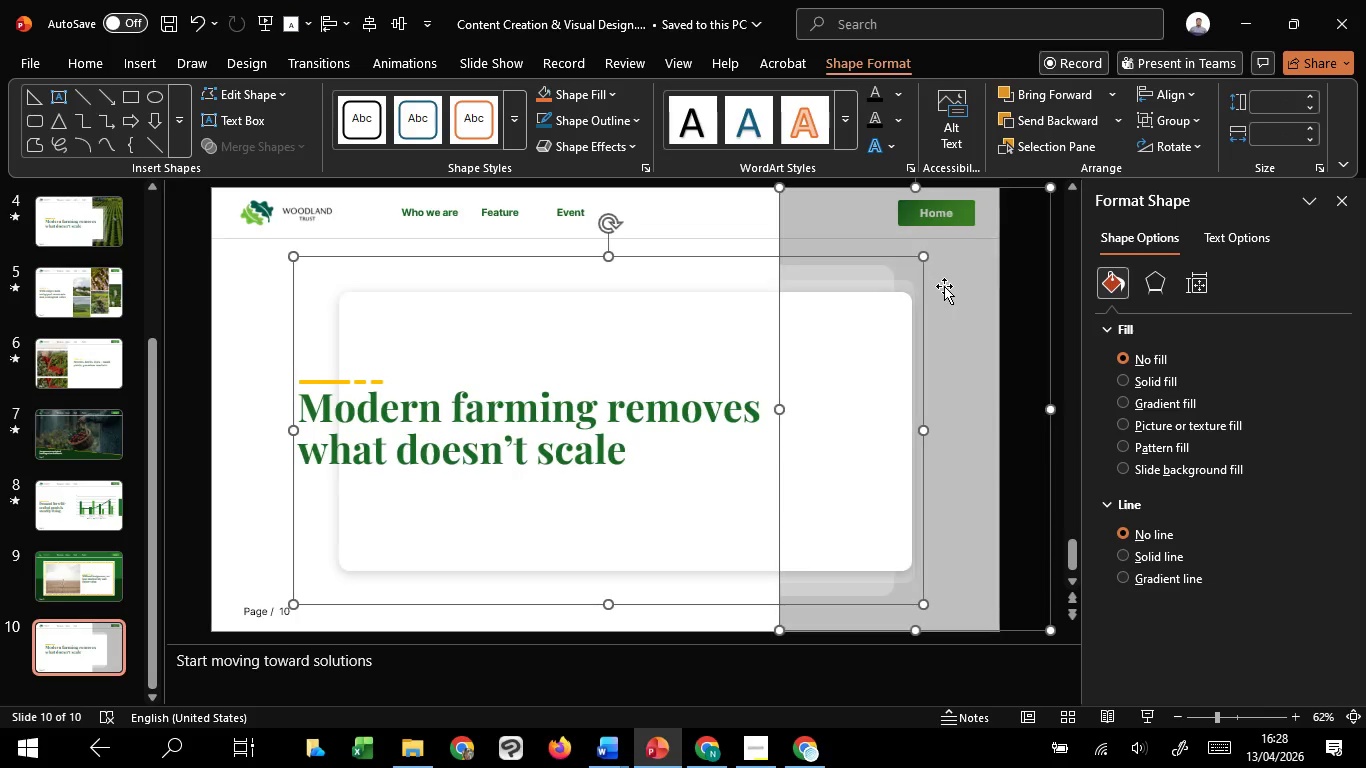 
key(Shift+ShiftLeft)
 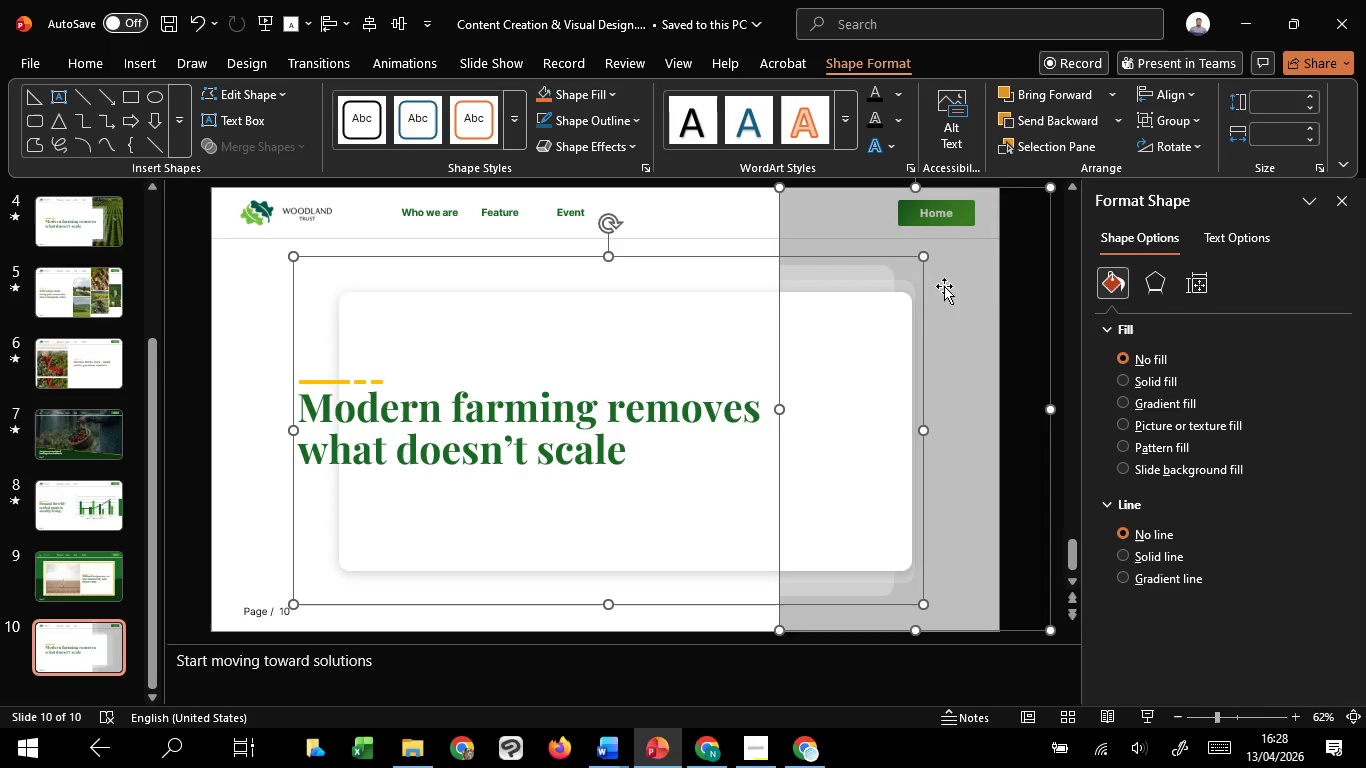 
key(Shift+ShiftLeft)
 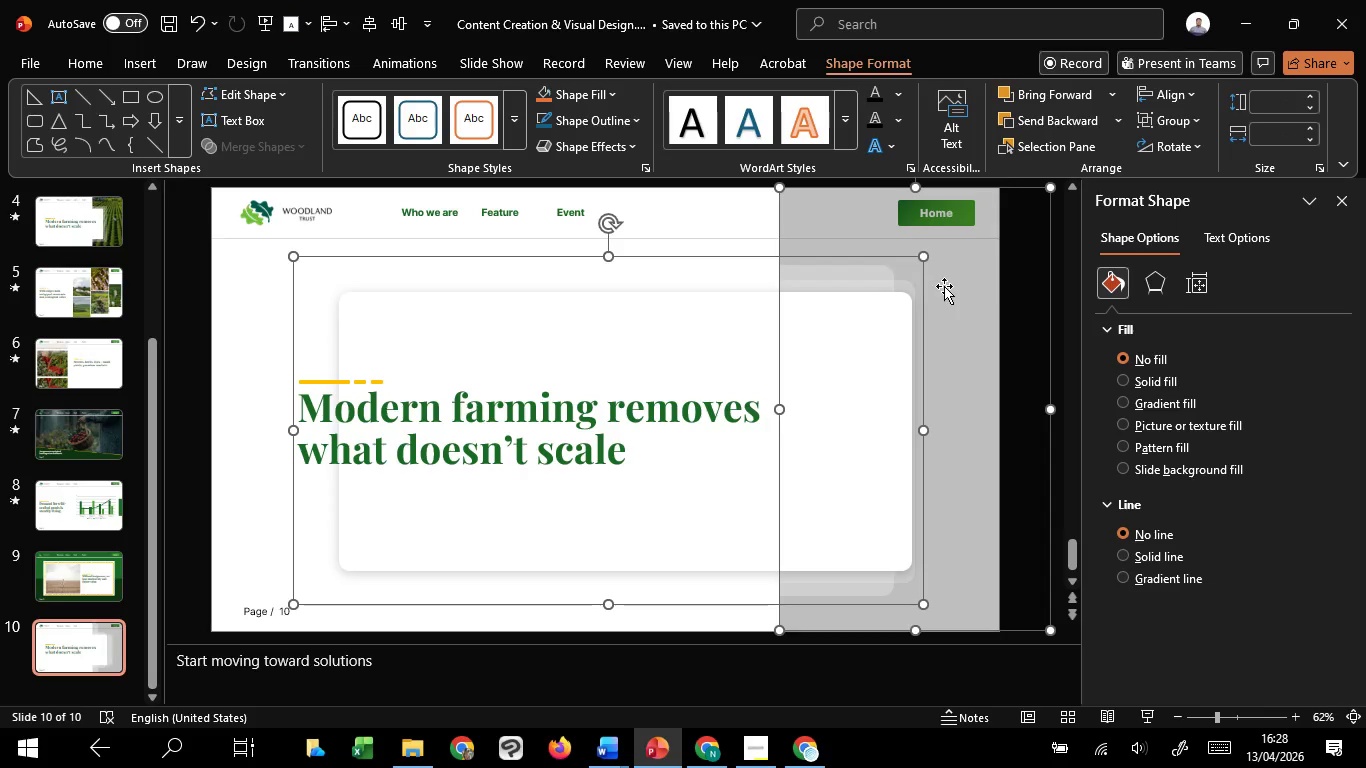 
key(Shift+ShiftLeft)
 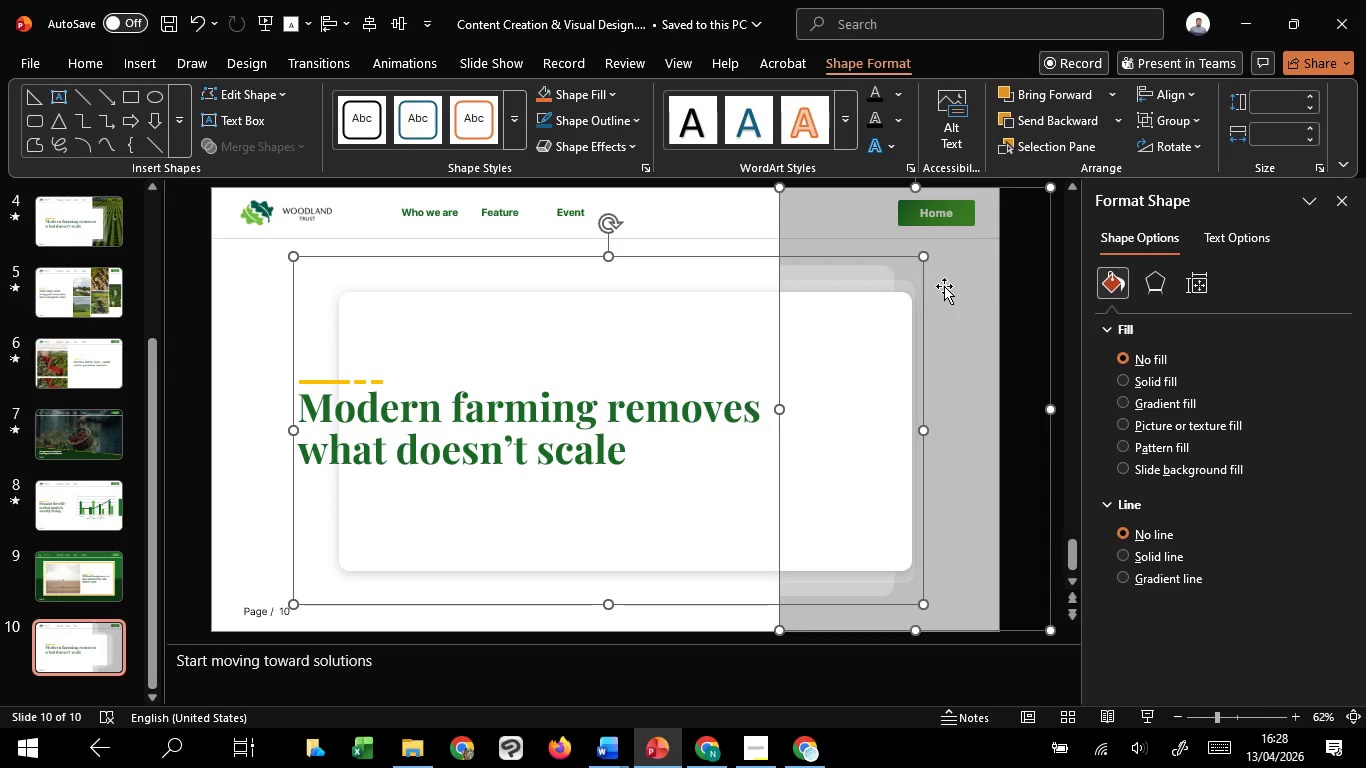 
key(Shift+ShiftLeft)
 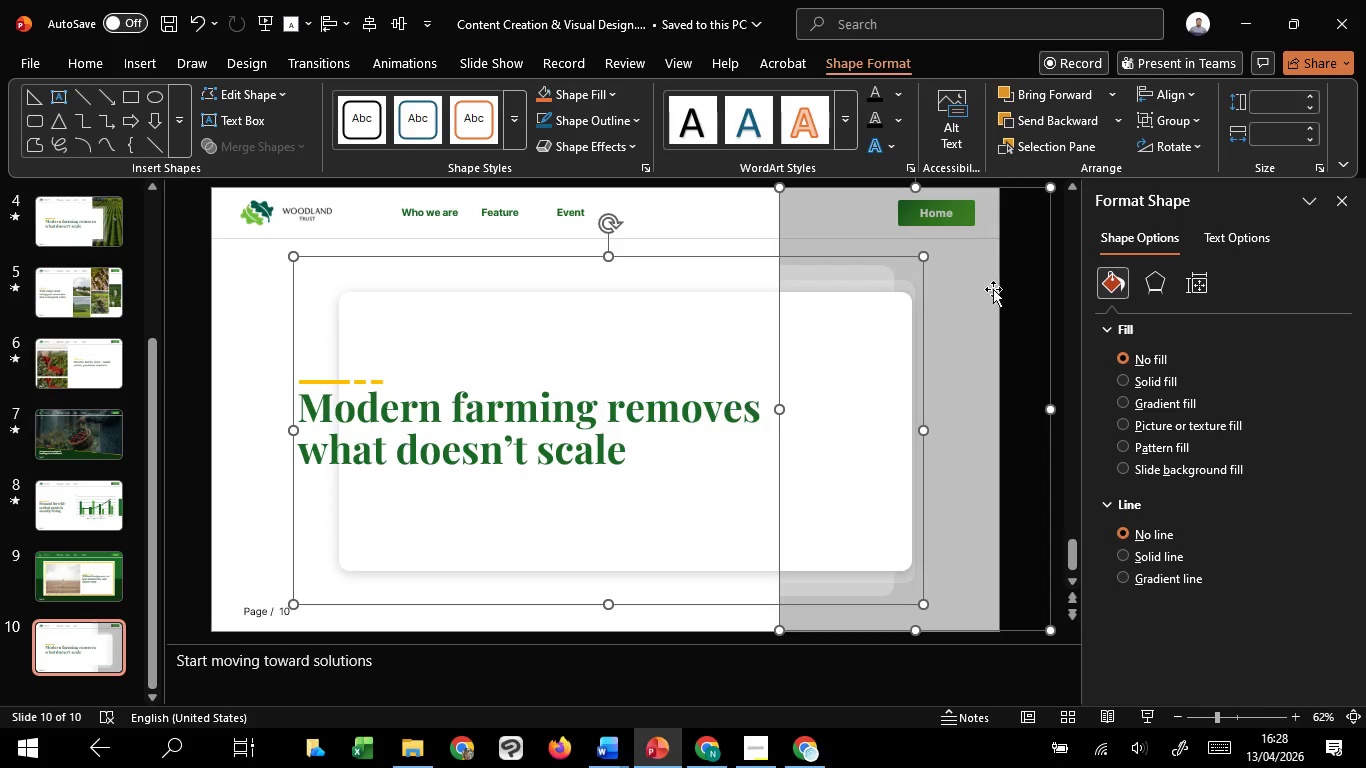 
key(Shift+ShiftLeft)
 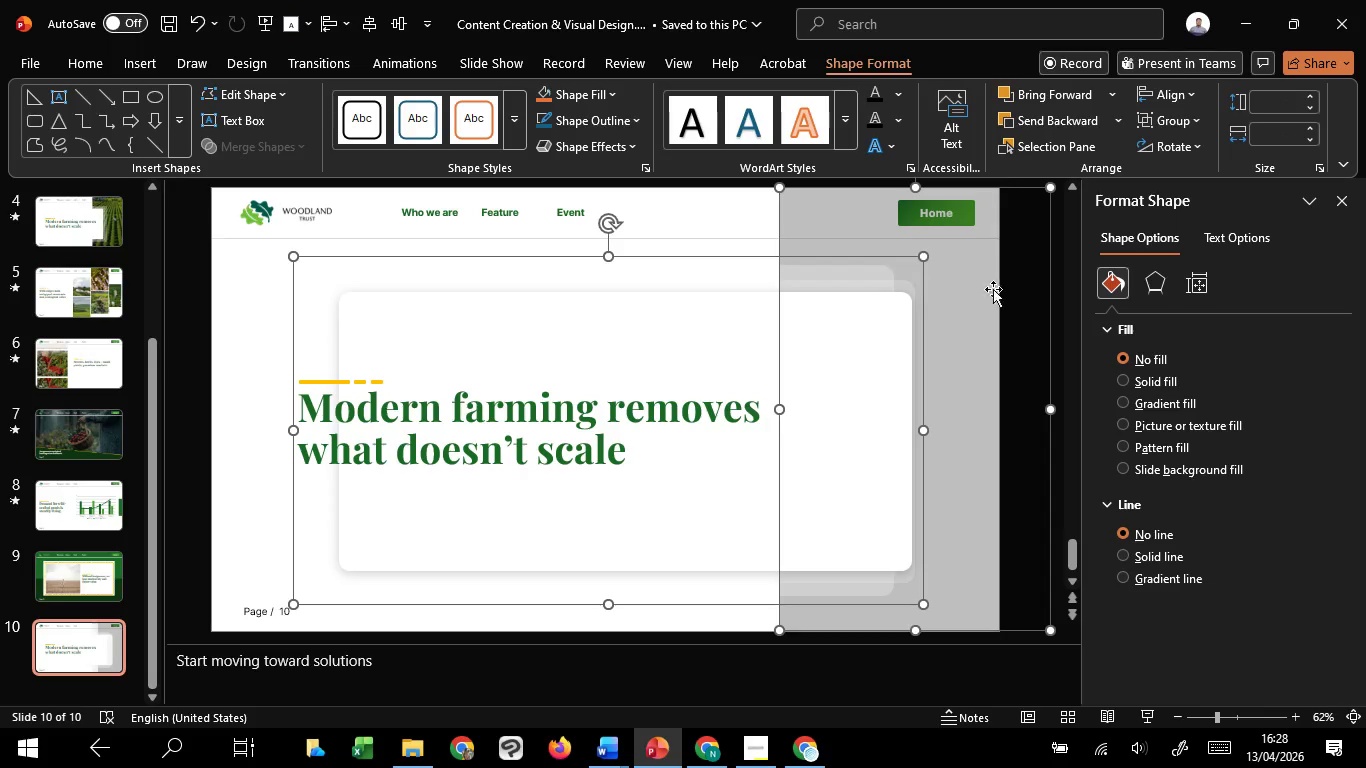 
key(Shift+ShiftLeft)
 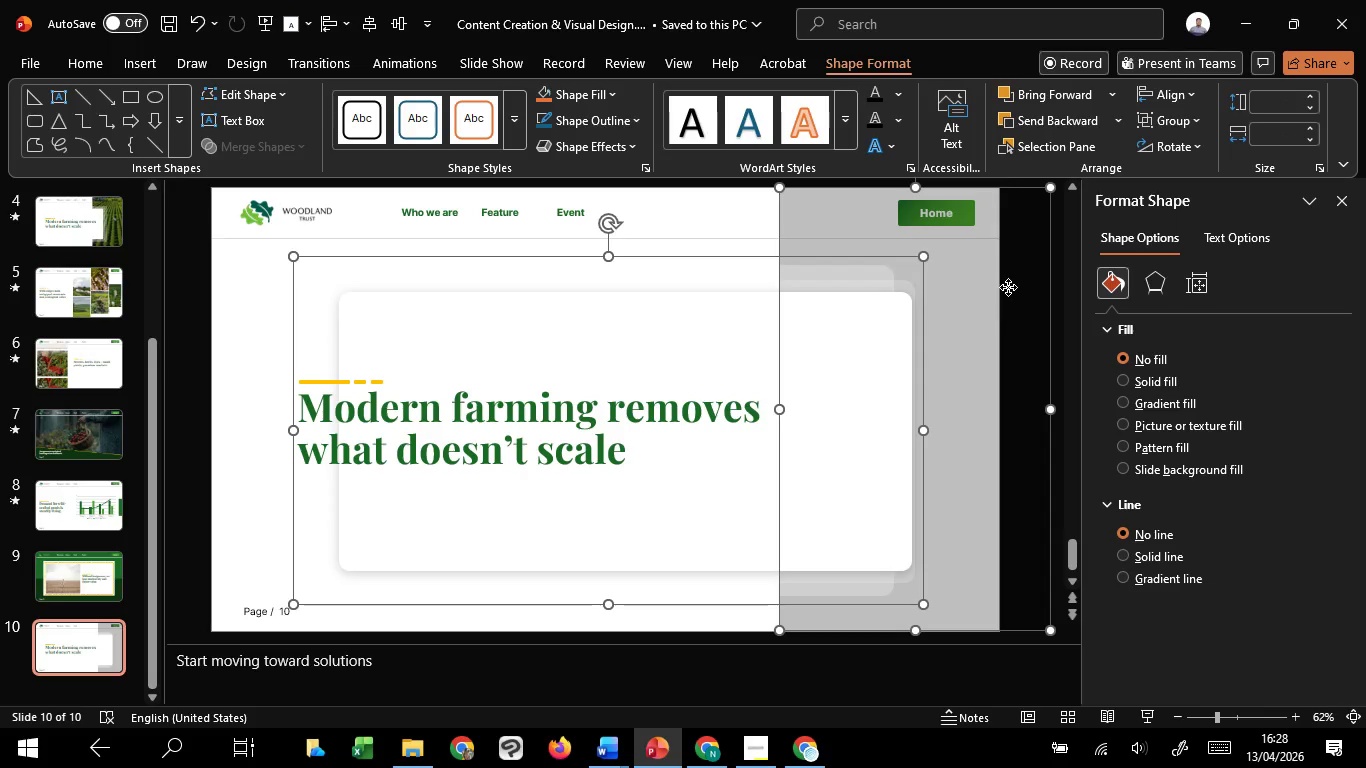 
left_click([1008, 287])
 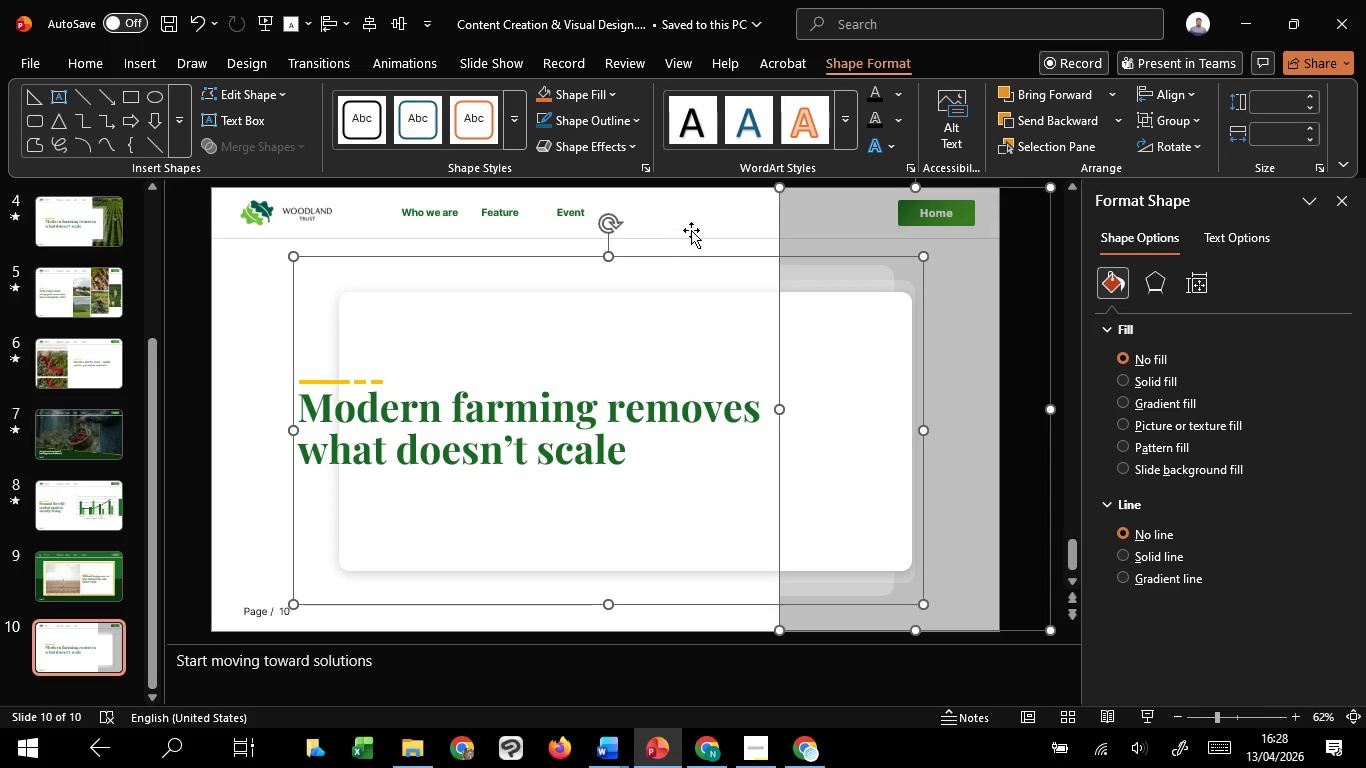 
left_click([709, 208])
 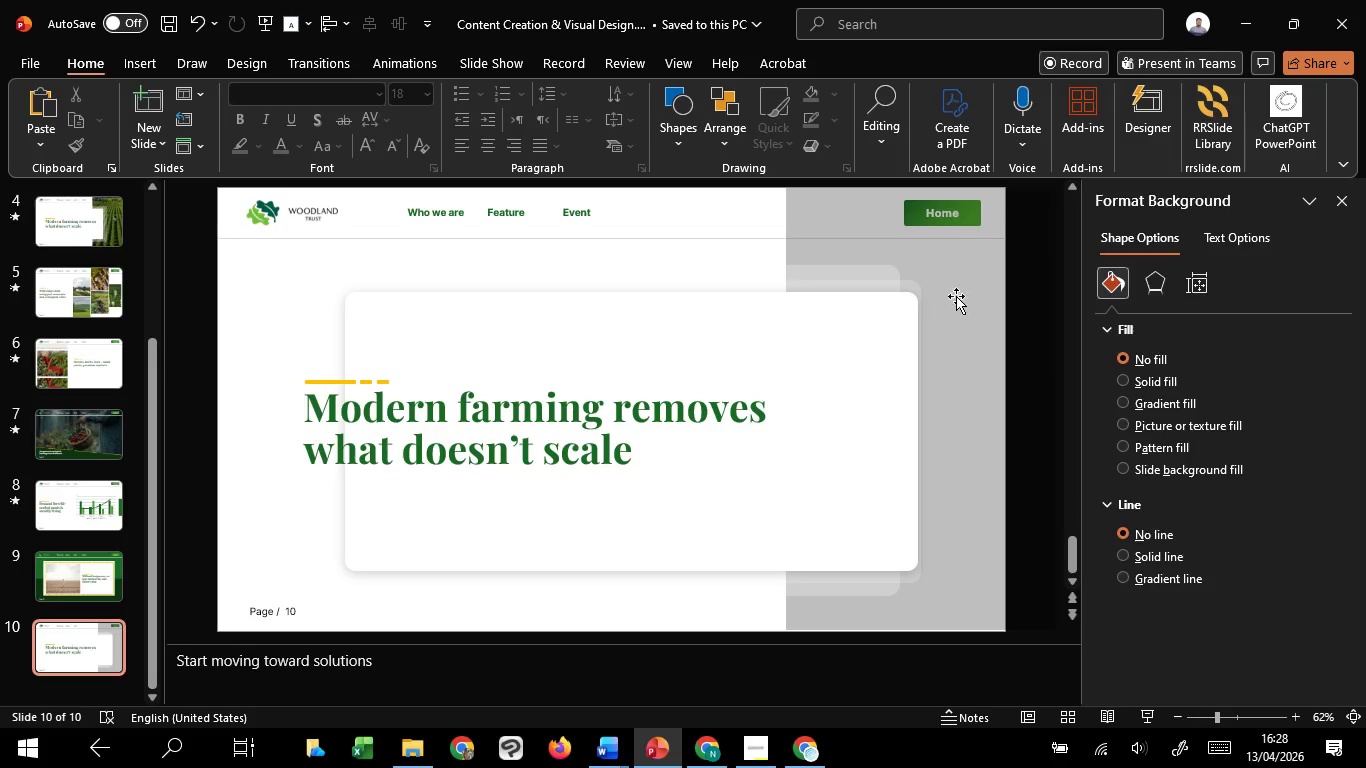 
left_click_drag(start_coordinate=[963, 296], to_coordinate=[393, 300])
 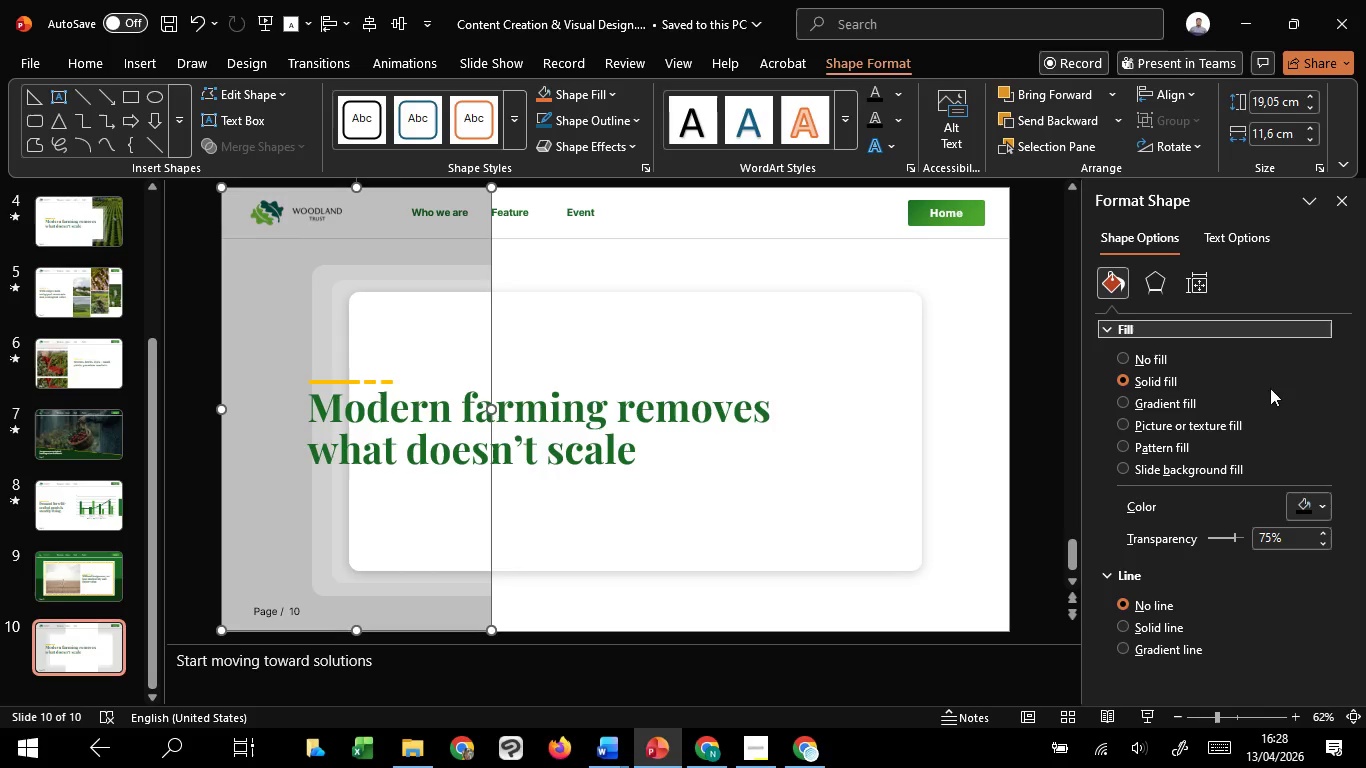 
hold_key(key=ShiftLeft, duration=1.51)
 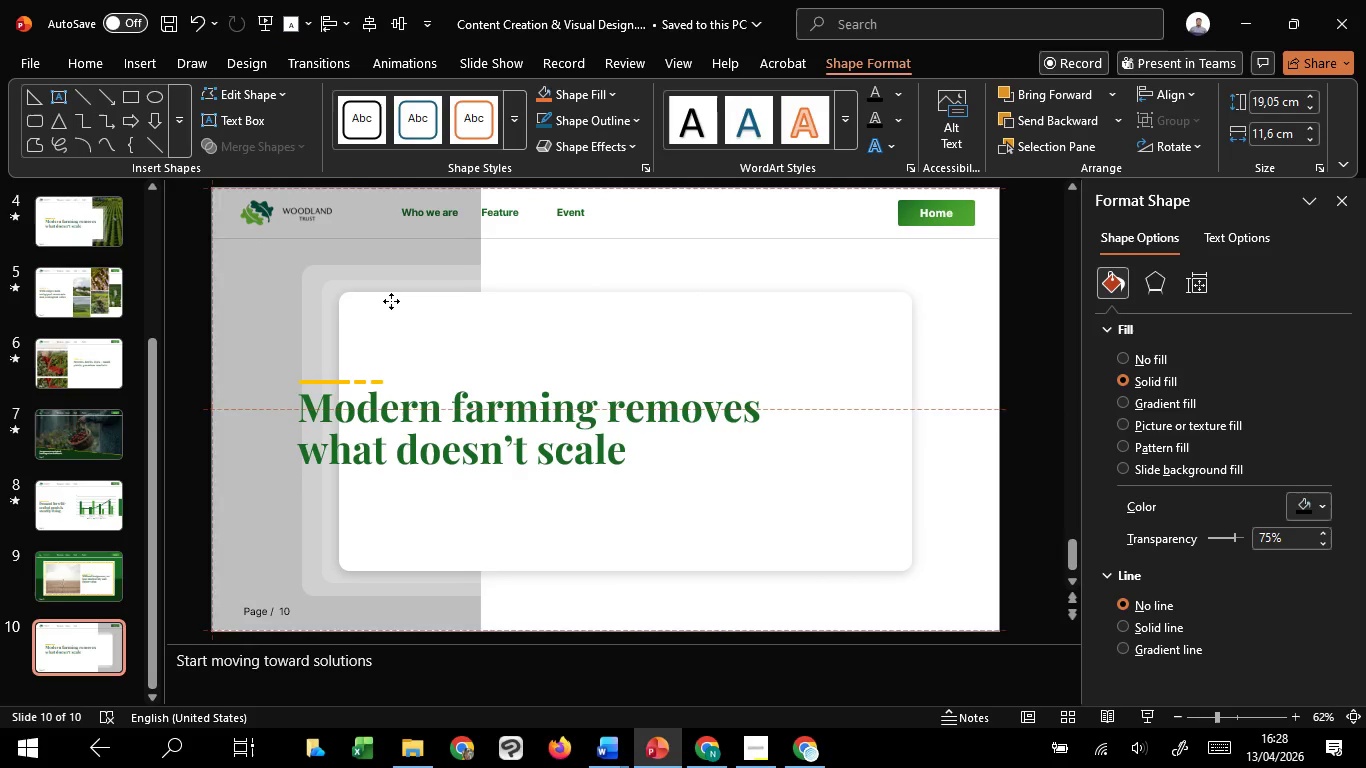 
hold_key(key=ShiftLeft, duration=1.5)
 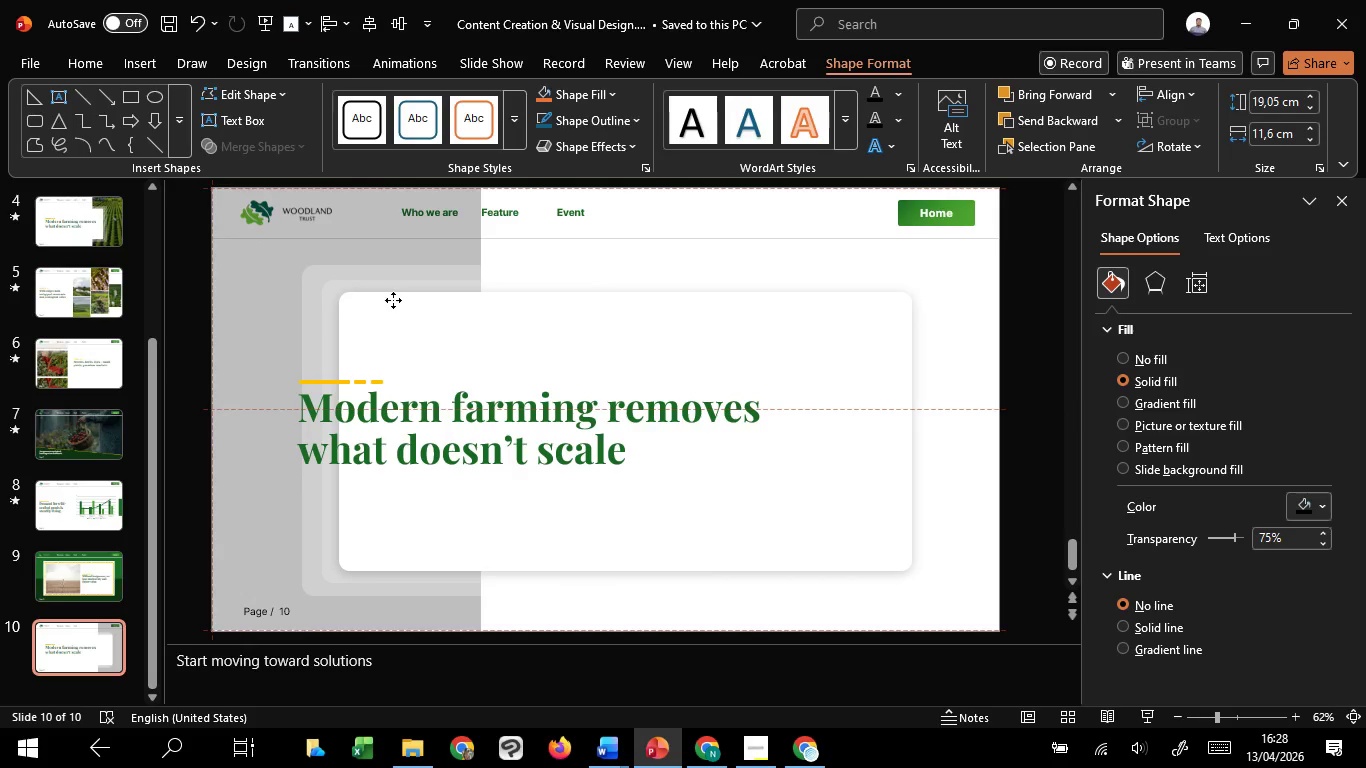 
hold_key(key=ShiftLeft, duration=1.22)
 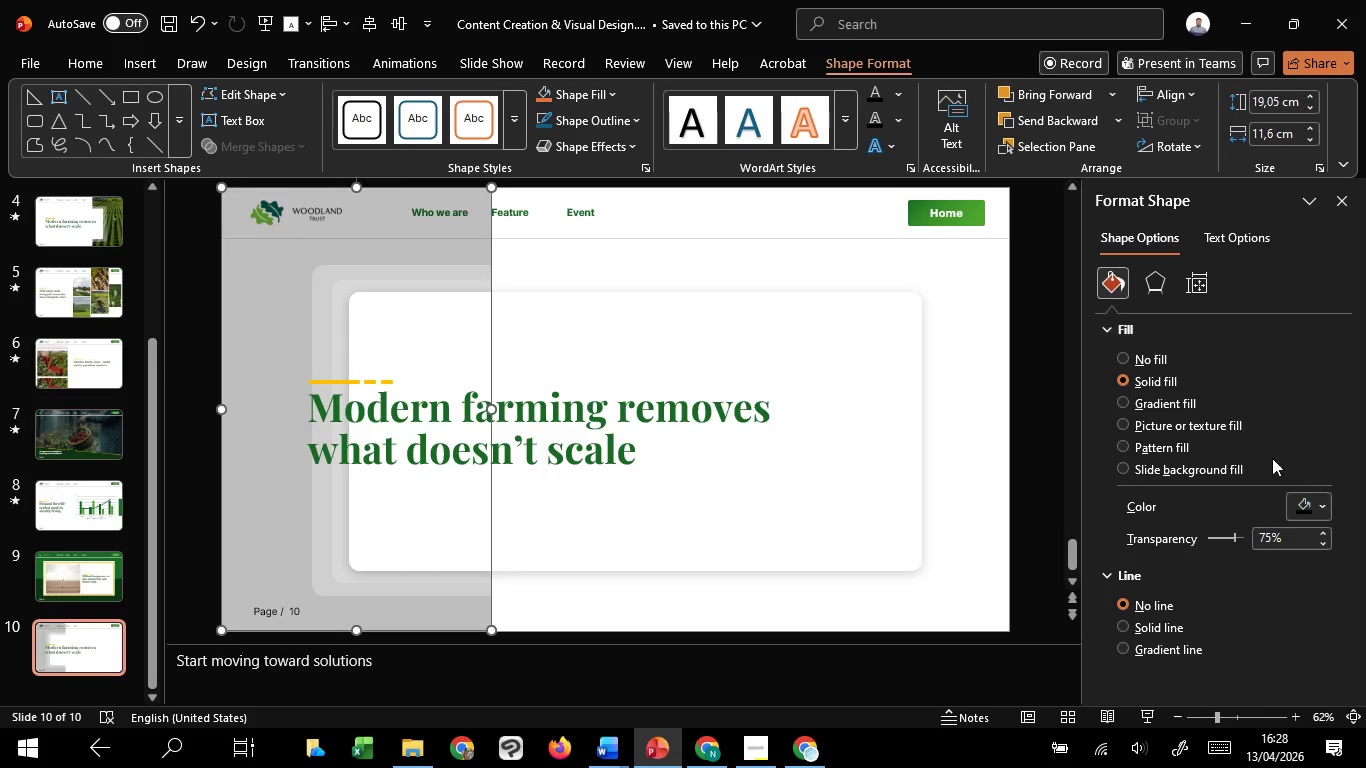 
hold_key(key=ShiftLeft, duration=8.08)
left_click([991, 262])
 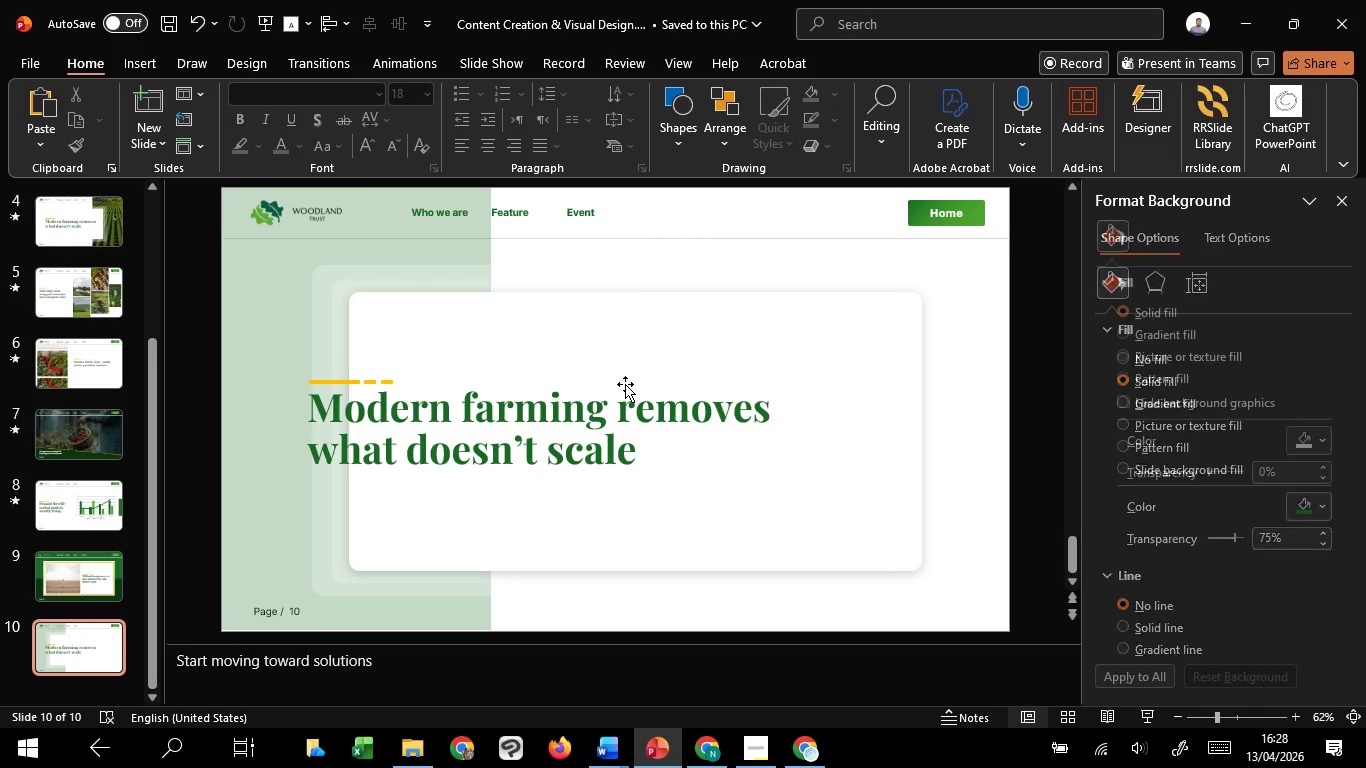 
left_click([623, 384])
 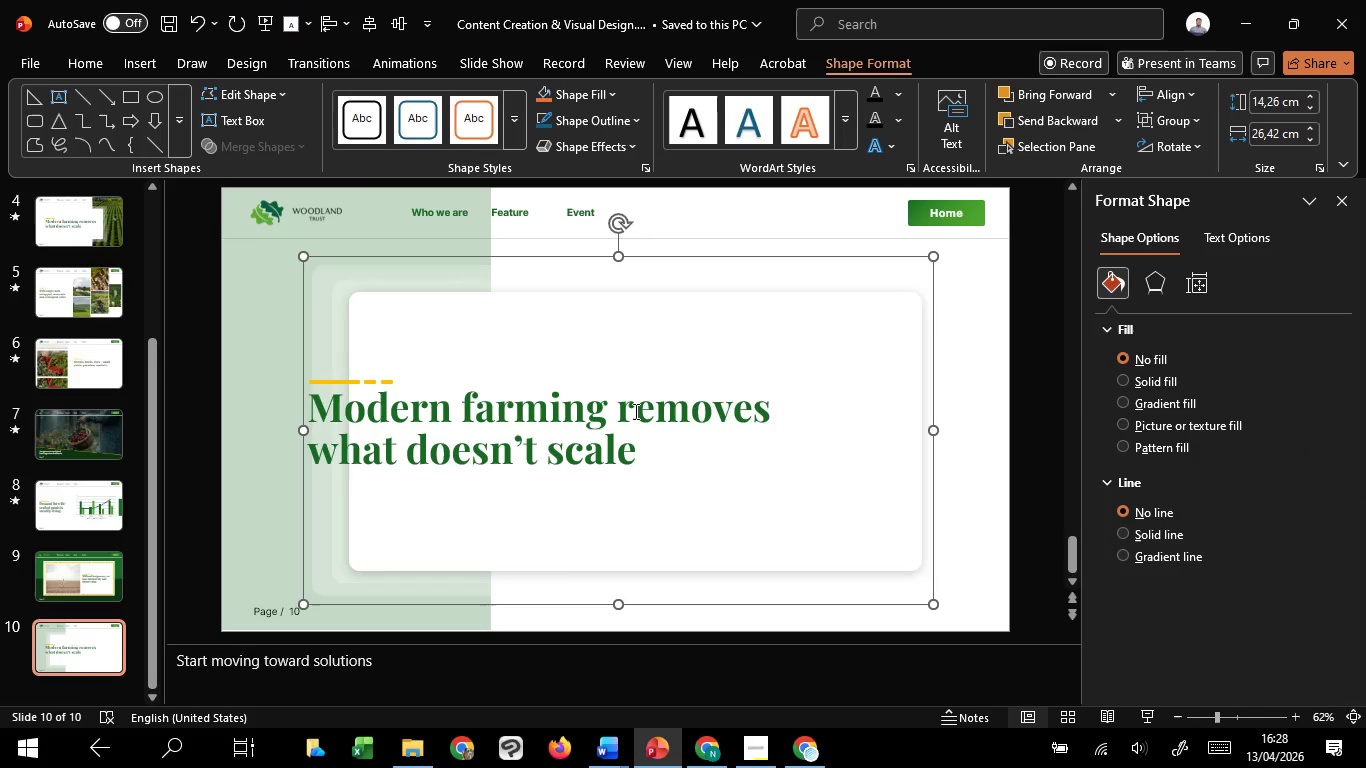 
left_click([629, 420])
 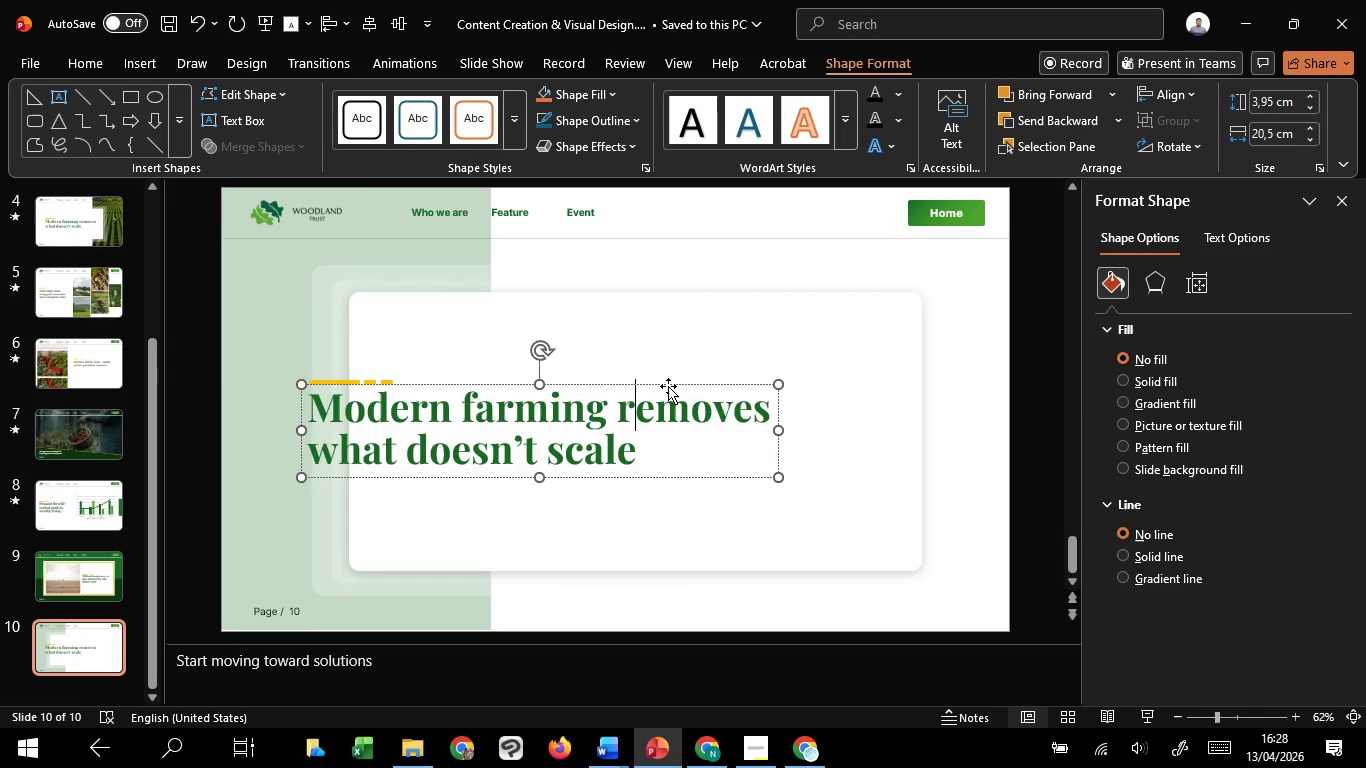 
left_click_drag(start_coordinate=[668, 386], to_coordinate=[769, 394])
 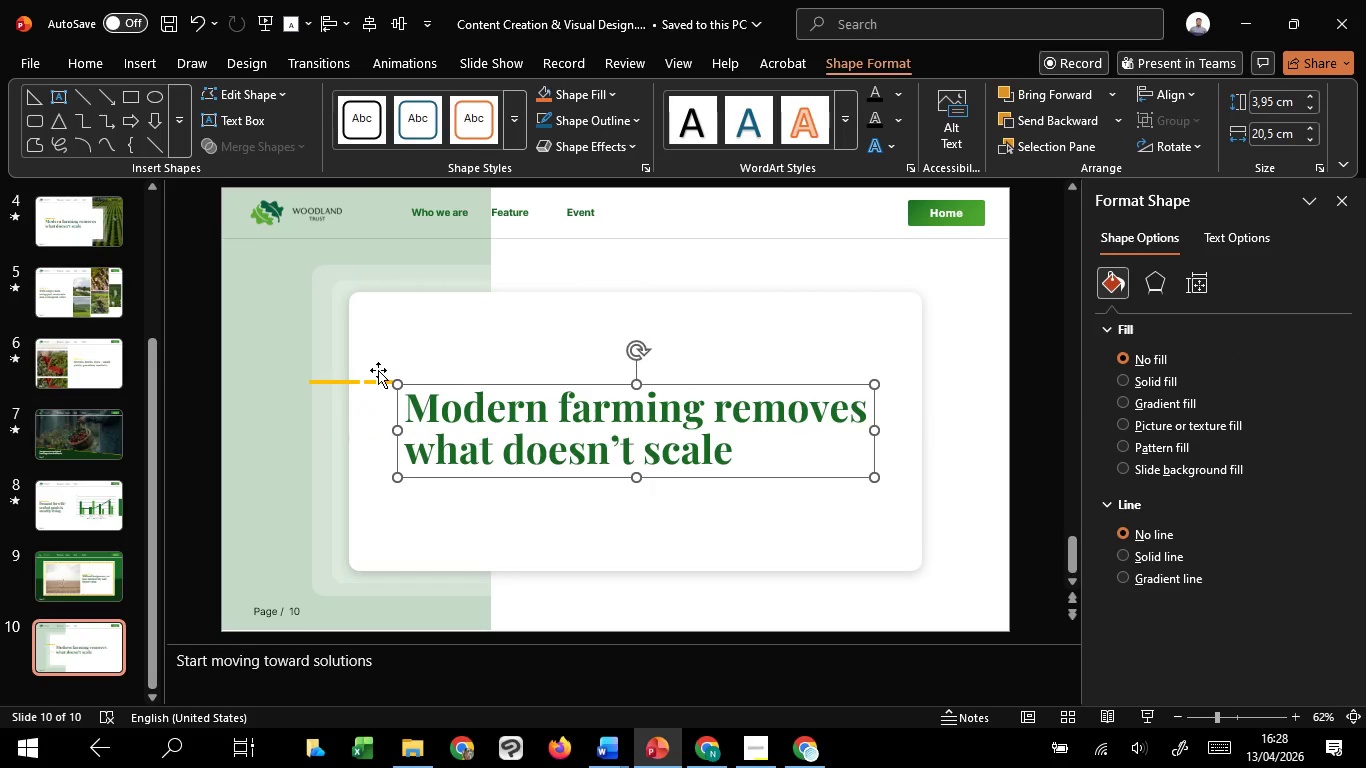 
hold_key(key=ShiftLeft, duration=1.52)
 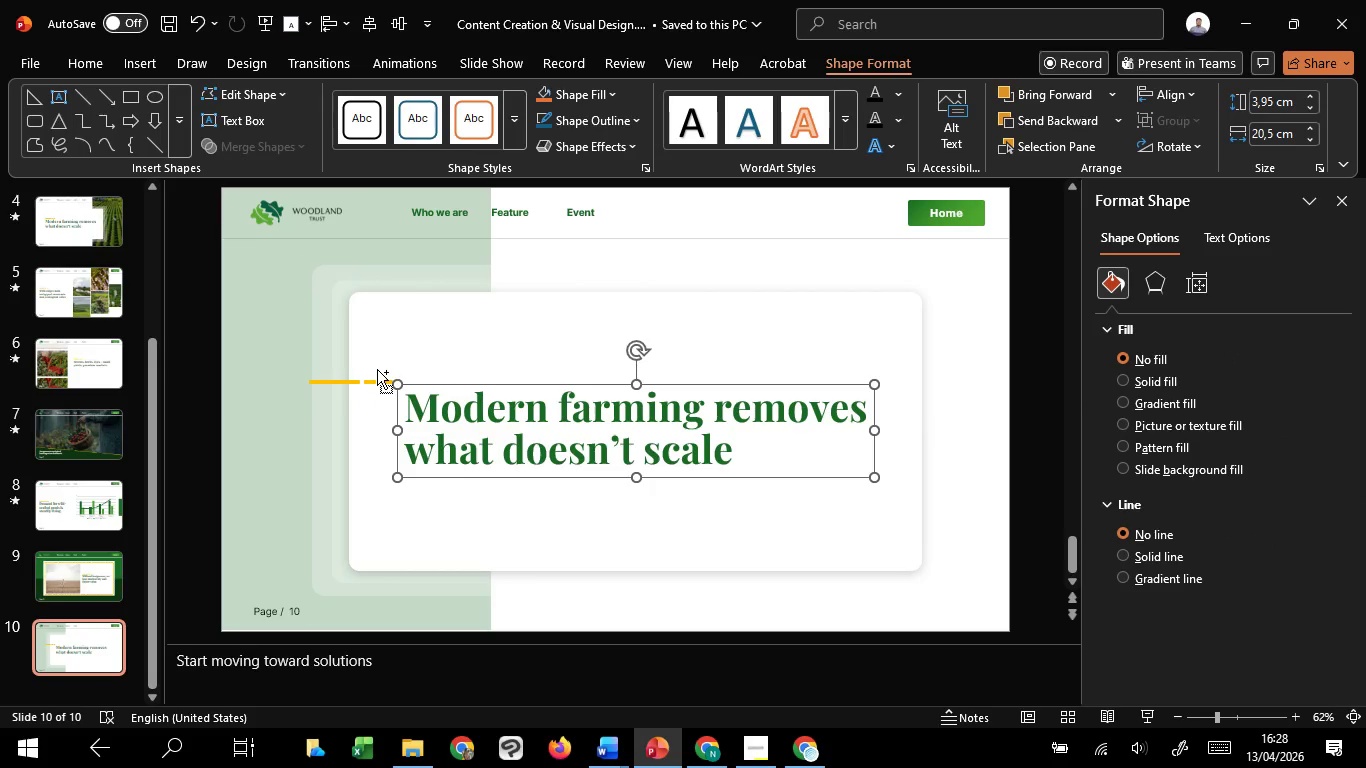 
key(Control+Z)
 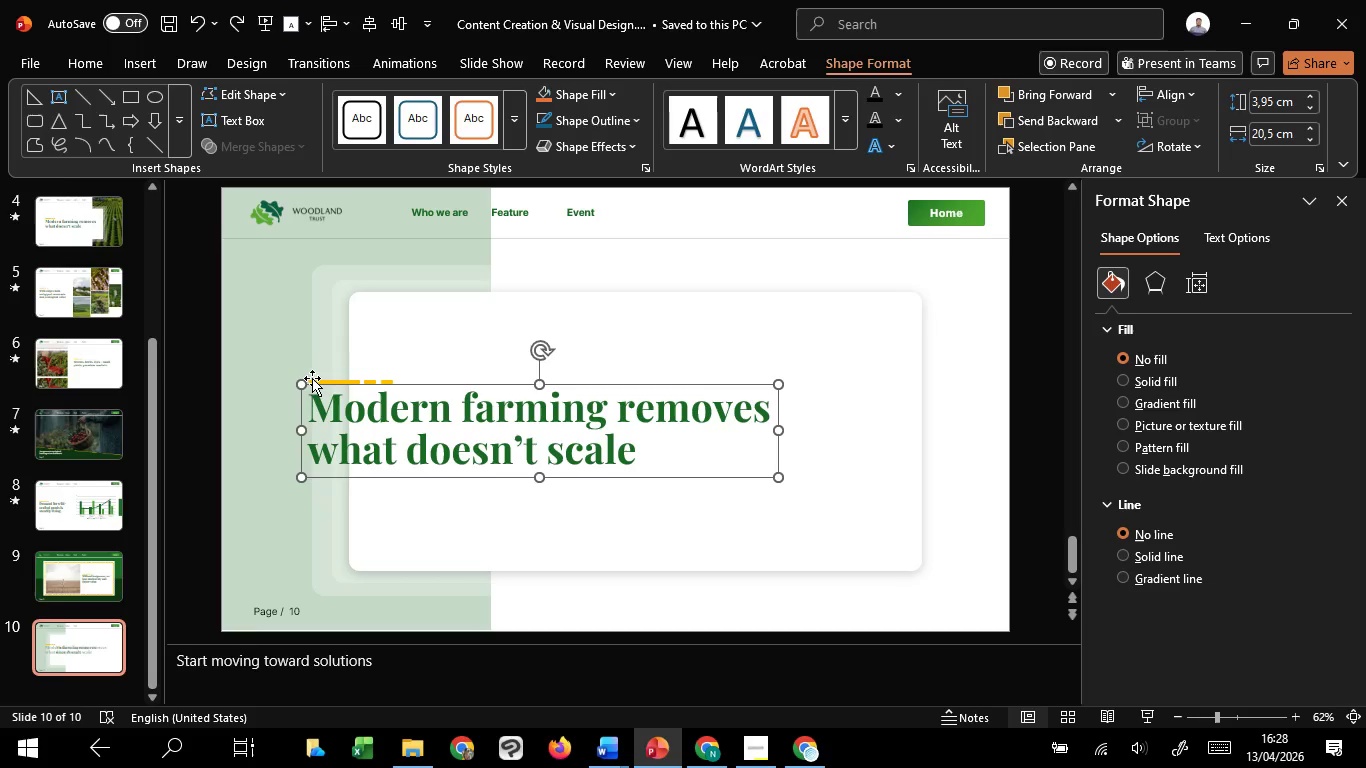 
hold_key(key=ShiftLeft, duration=0.67)
left_click([314, 379])
 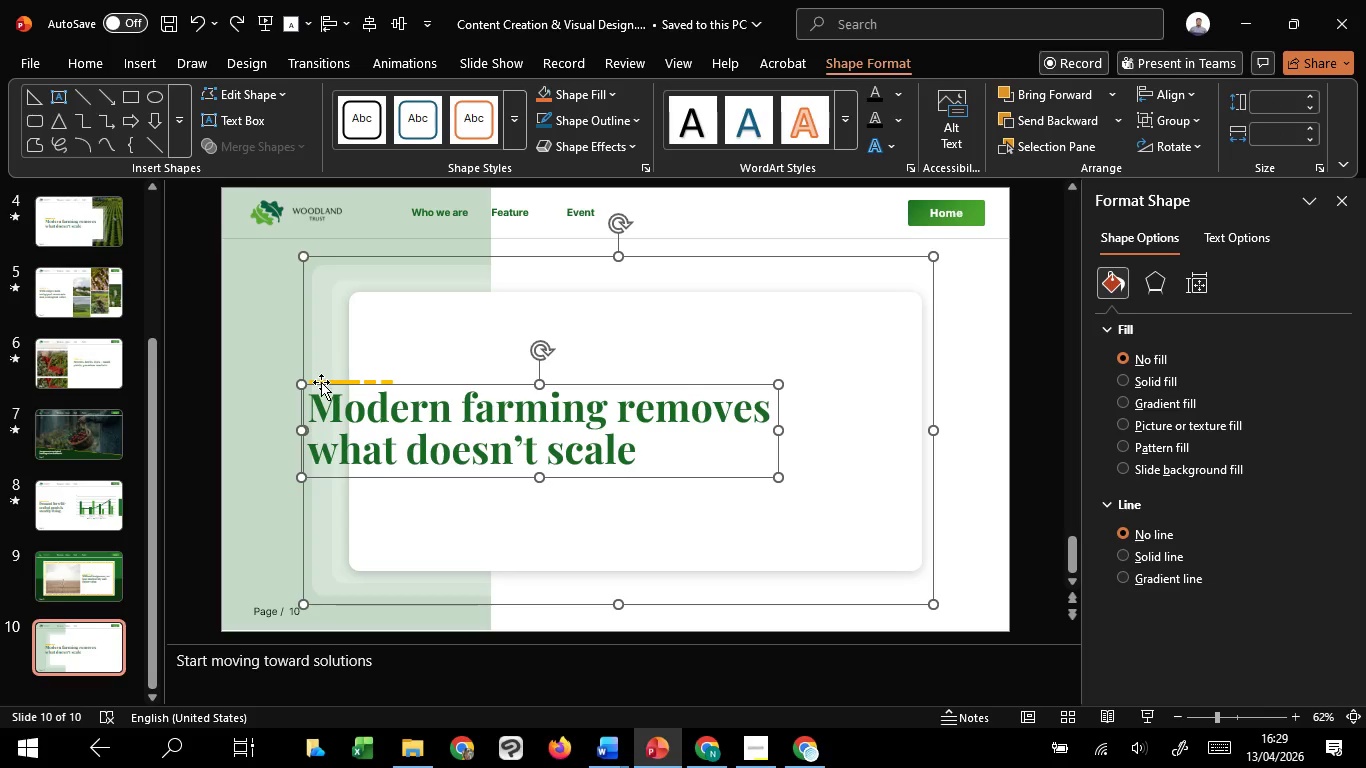 
left_click([321, 382])
 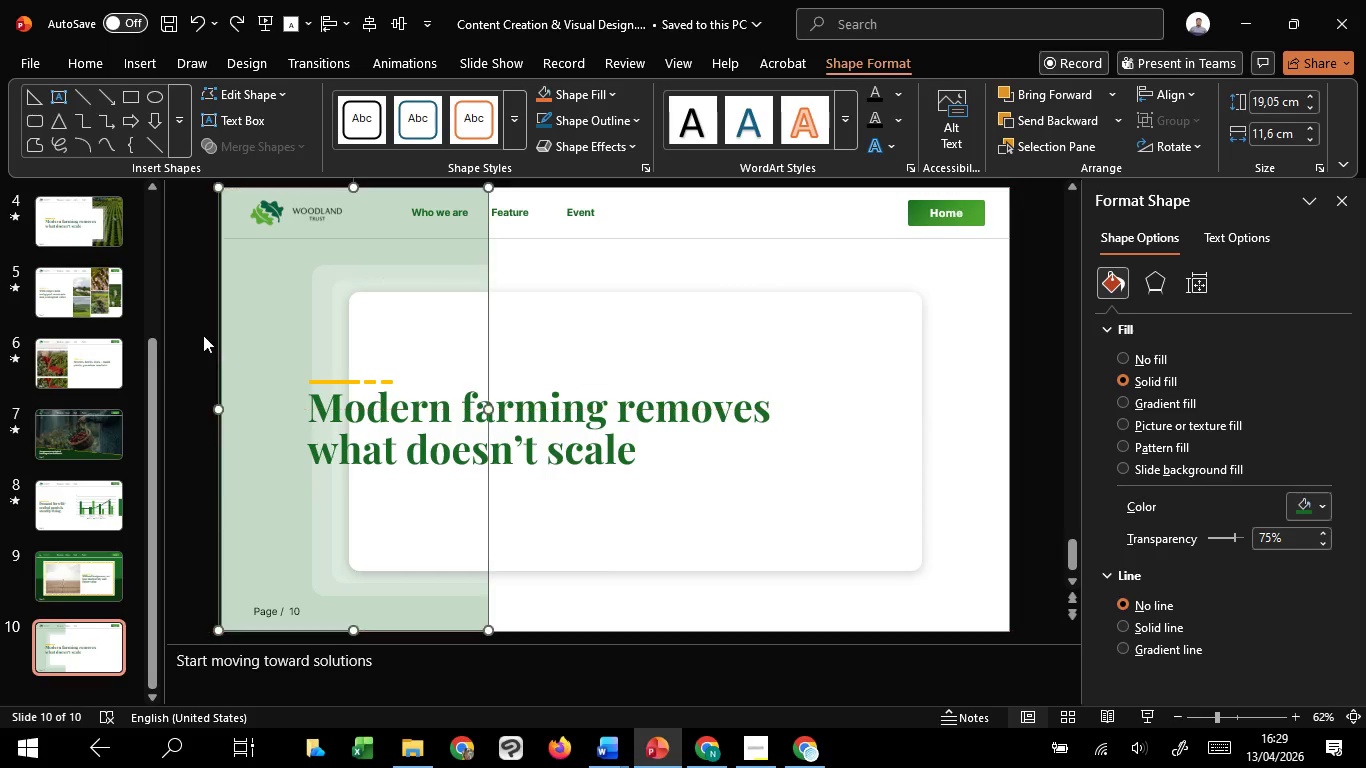 
double_click([199, 333])
 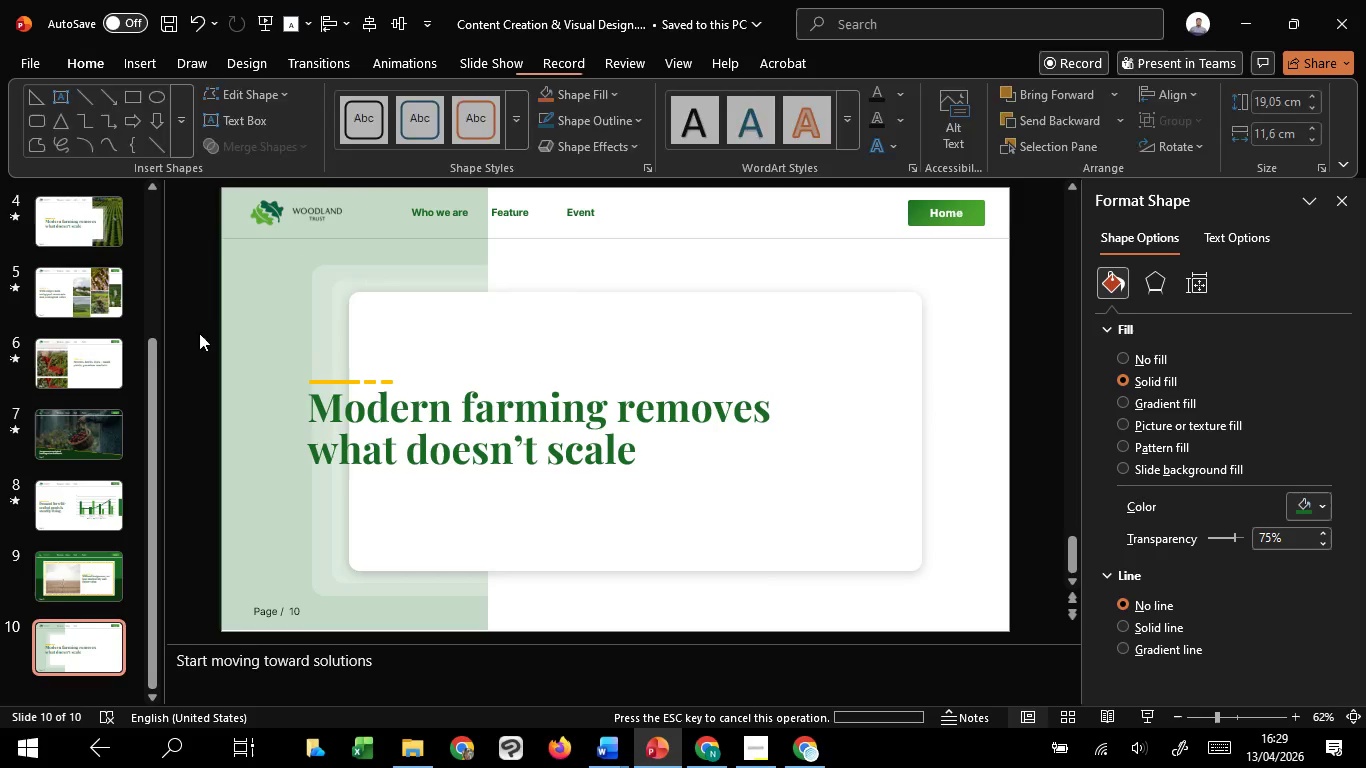 
left_click_drag(start_coordinate=[199, 333], to_coordinate=[953, 538])
 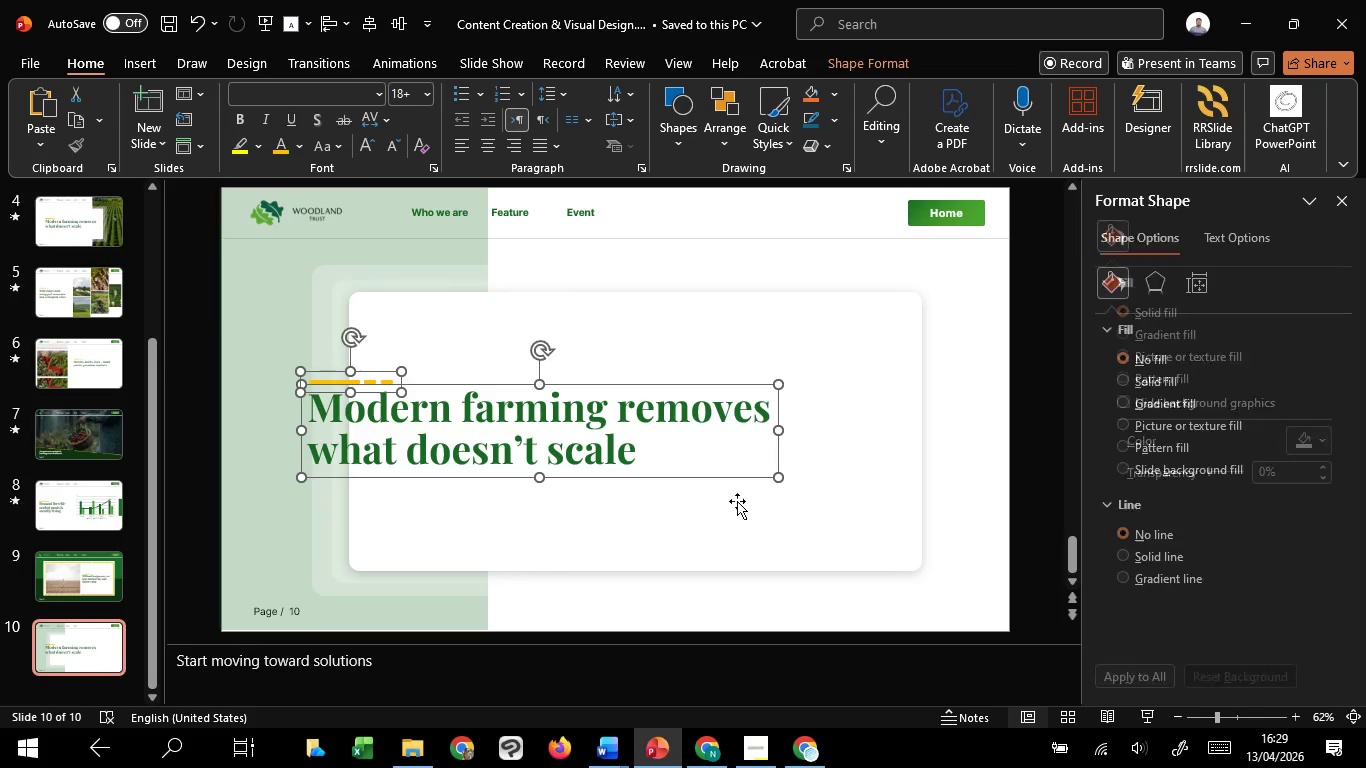 
hold_key(key=ShiftLeft, duration=1.52)
left_click_drag(start_coordinate=[717, 475], to_coordinate=[803, 489])
 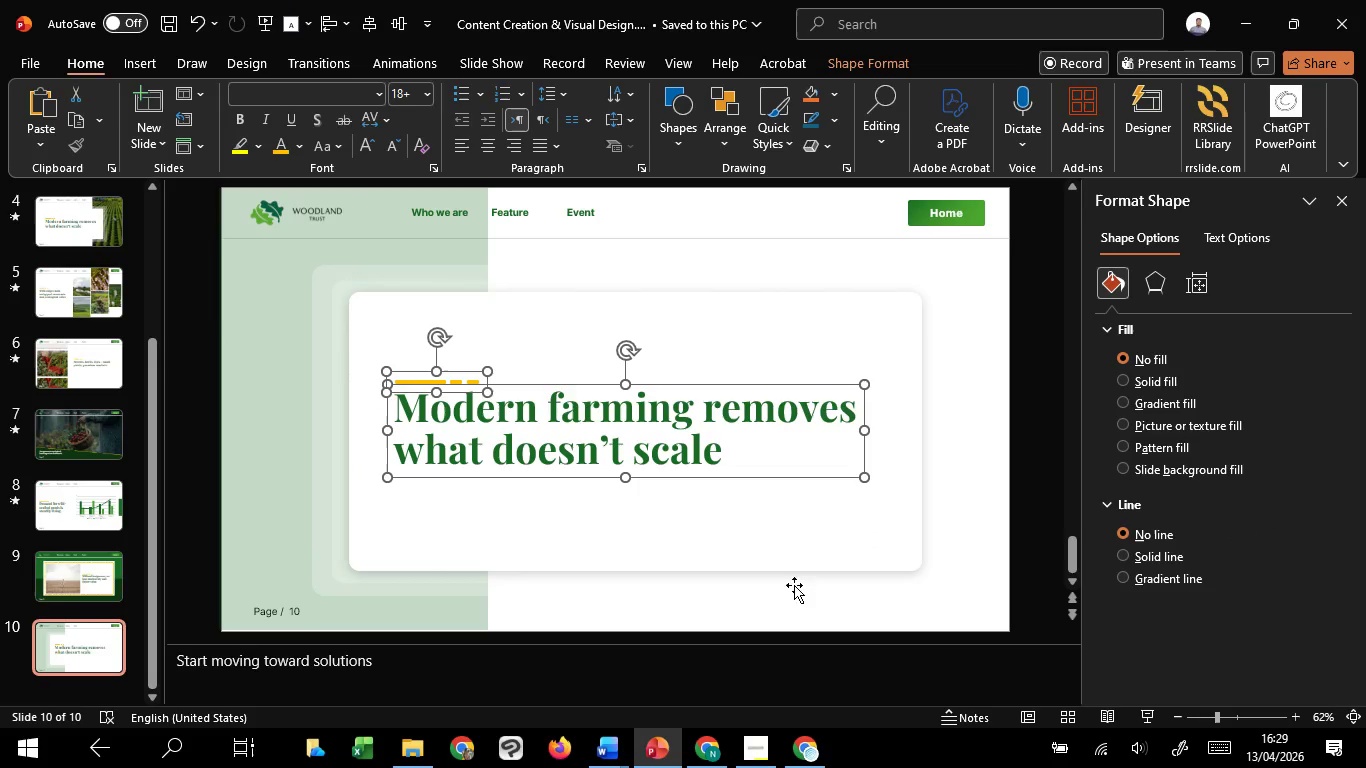 
hold_key(key=ShiftLeft, duration=1.53)
 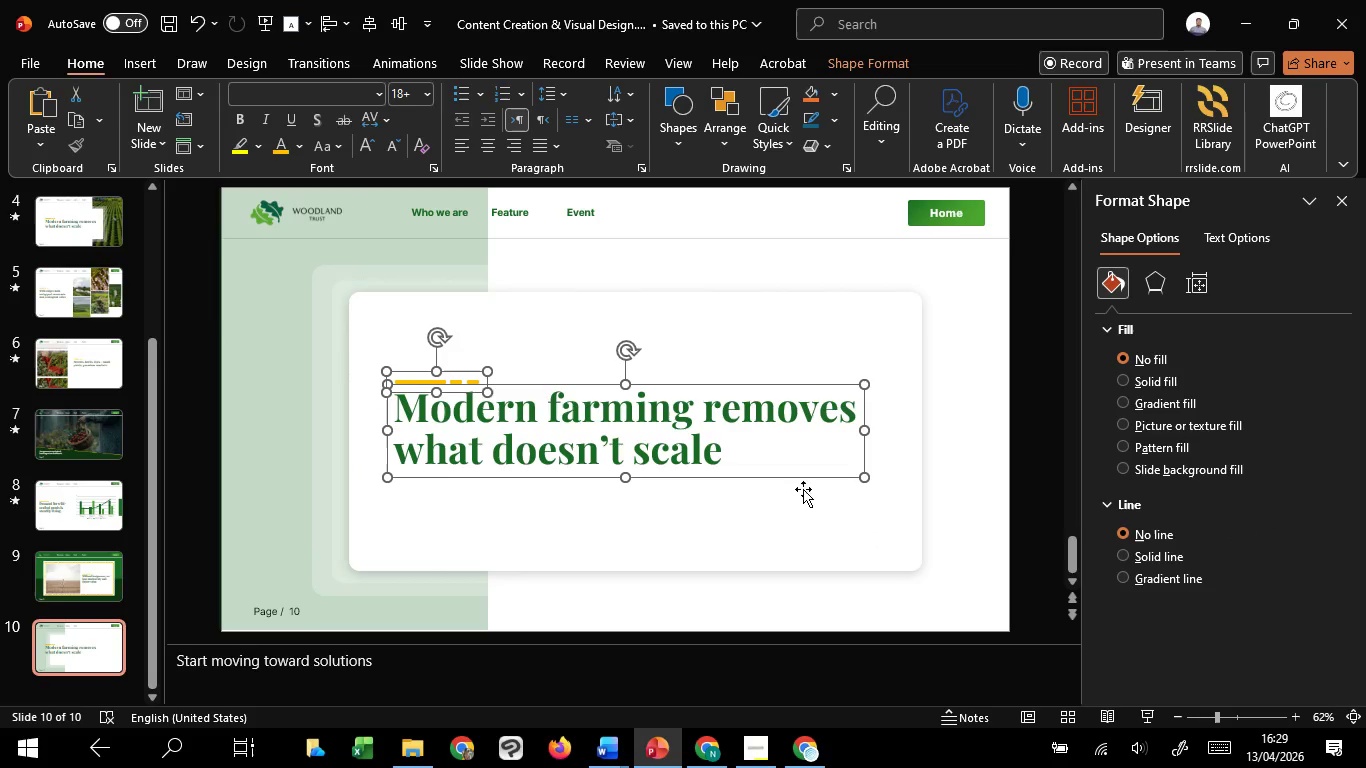 
hold_key(key=ShiftLeft, duration=0.75)
 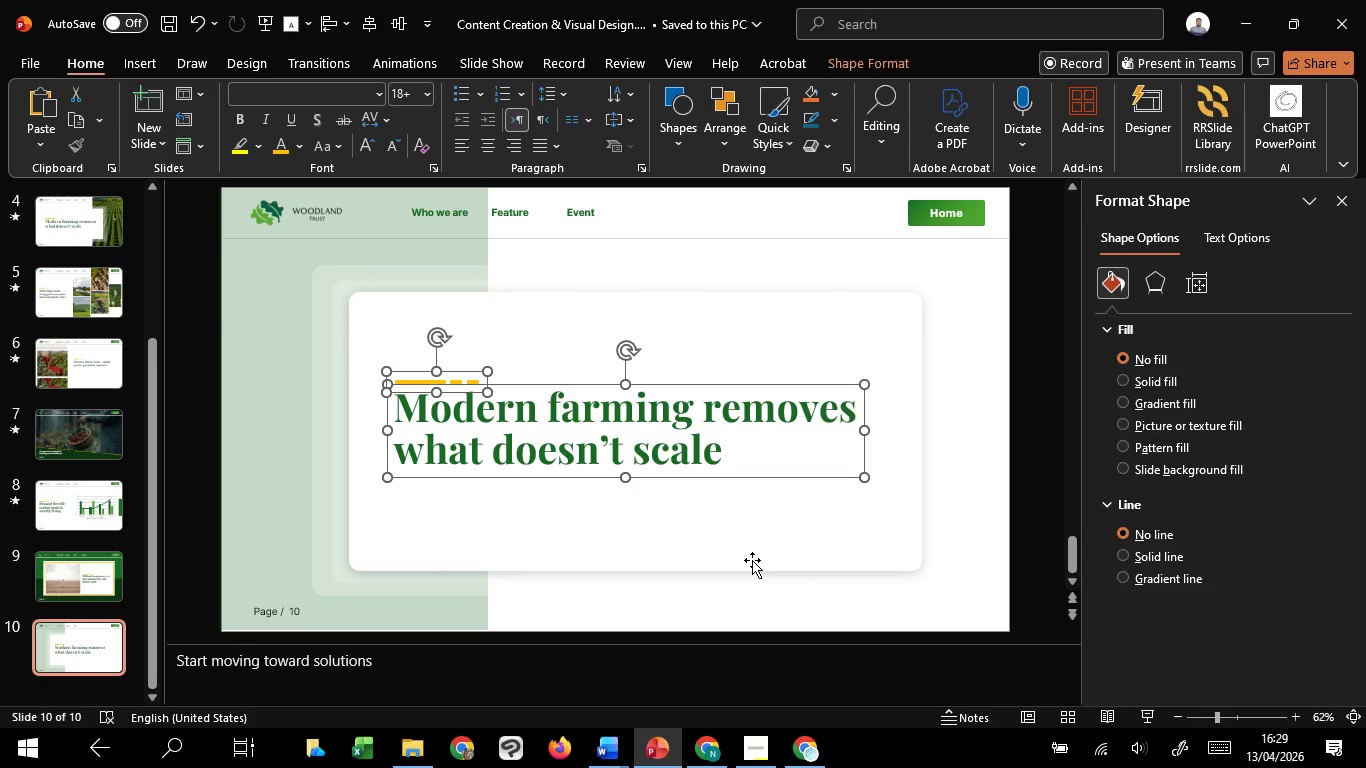 
left_click([752, 560])
 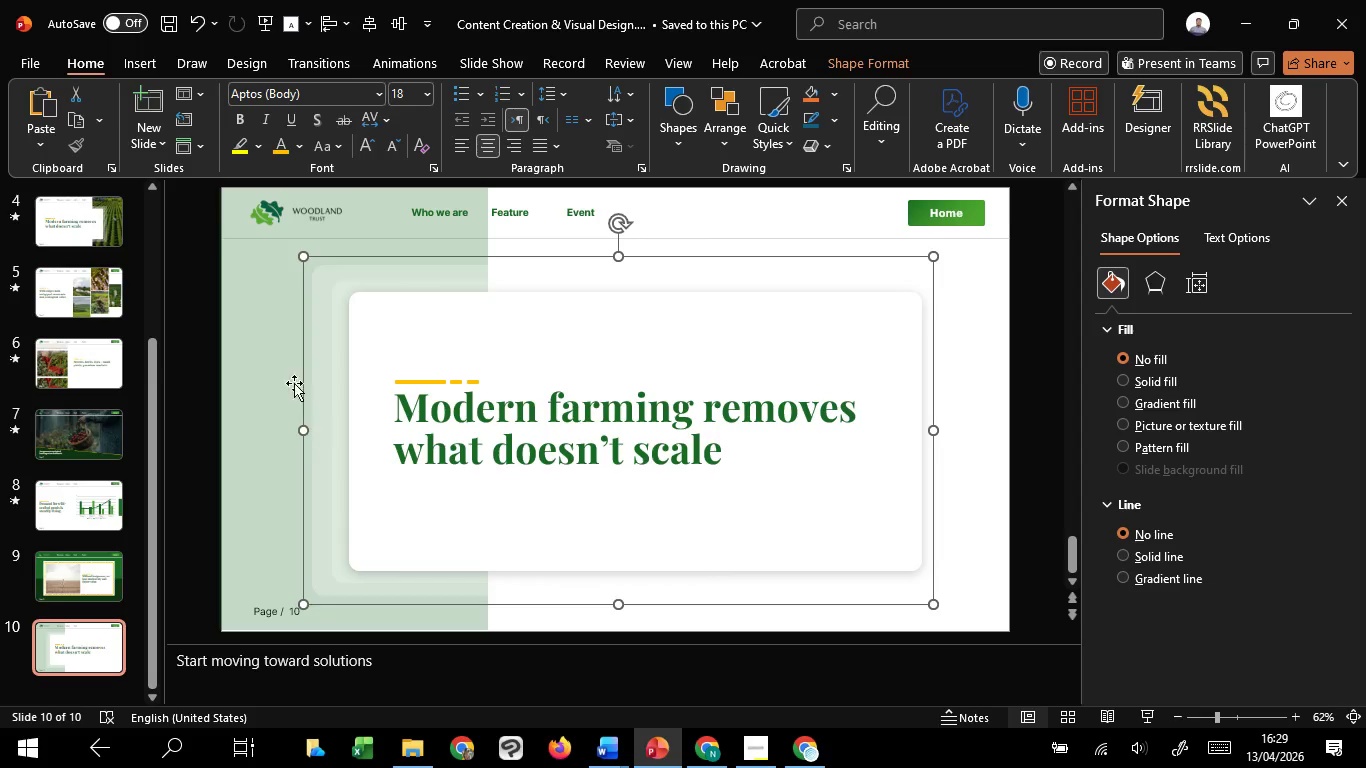 
left_click([252, 323])
 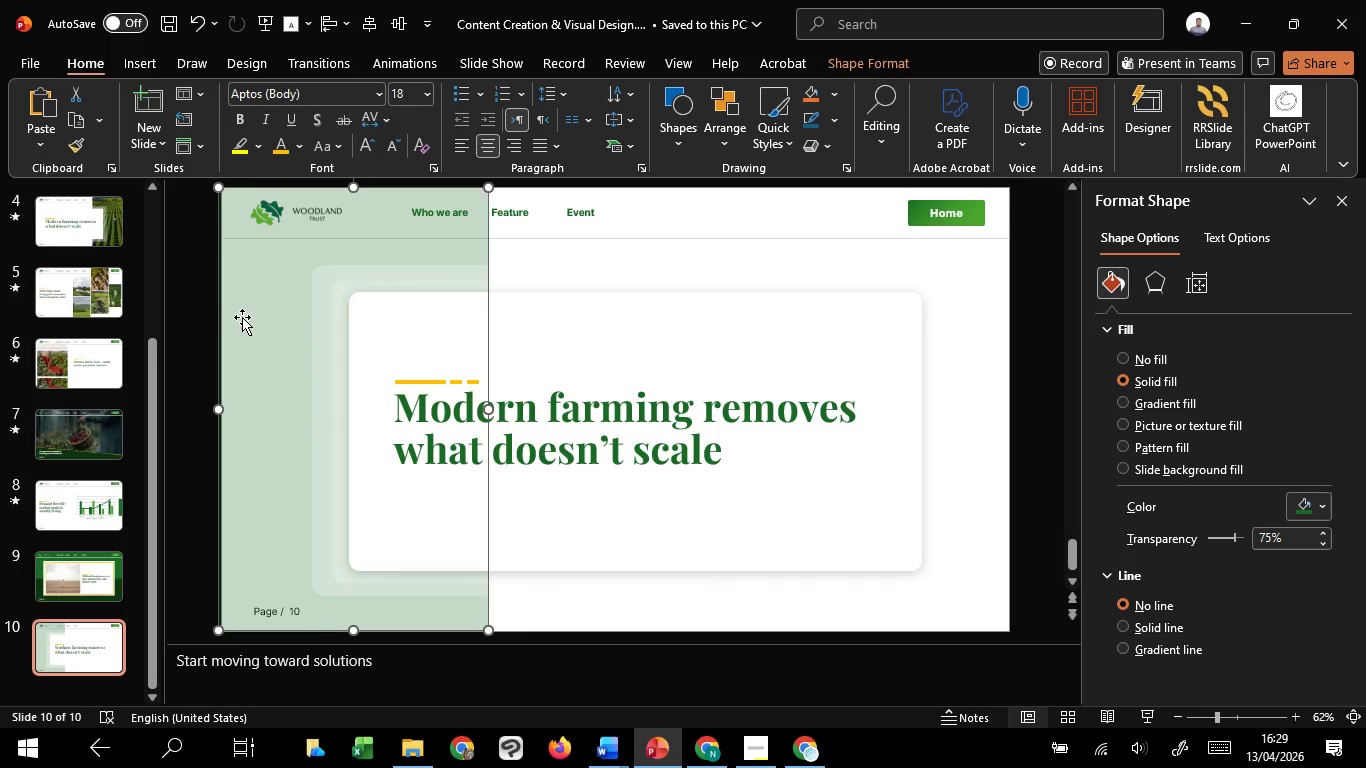 
key(Shift+ShiftLeft)
 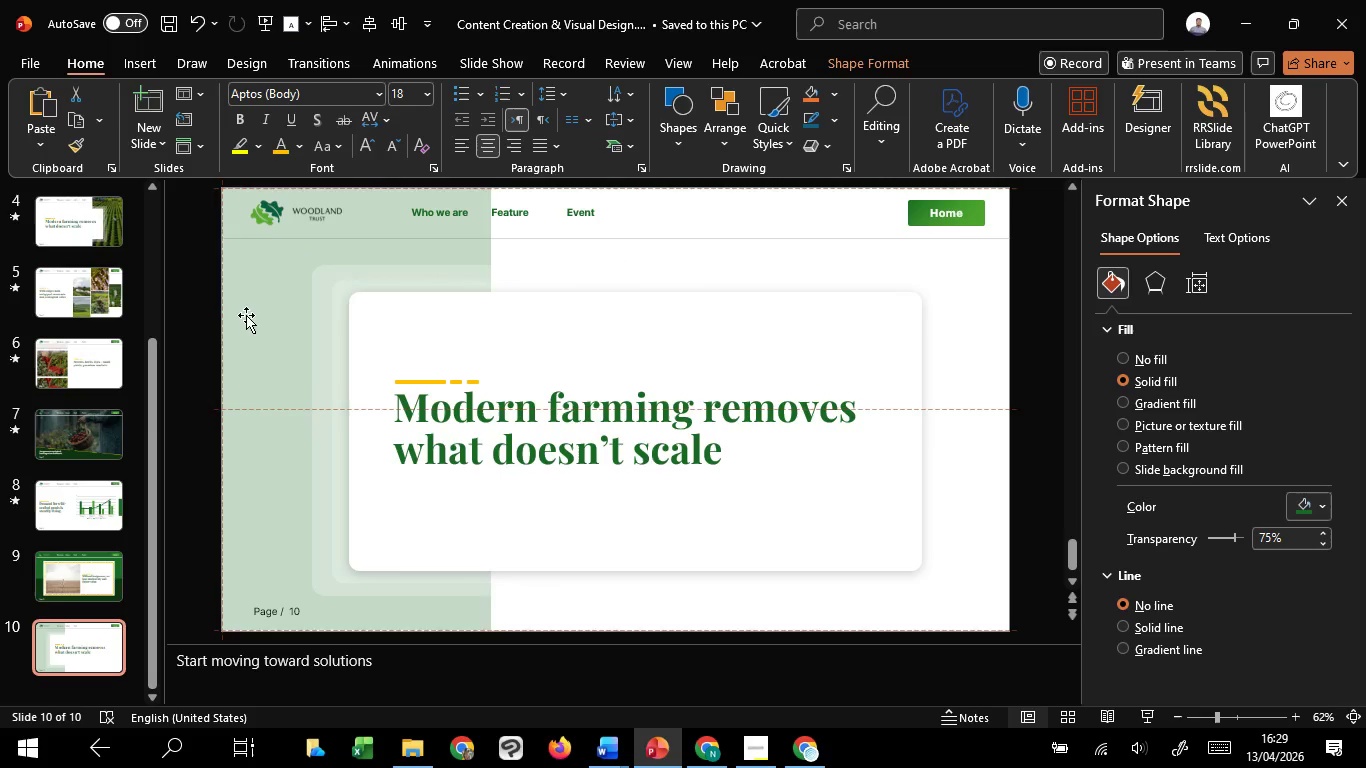 
left_click([211, 288])
 